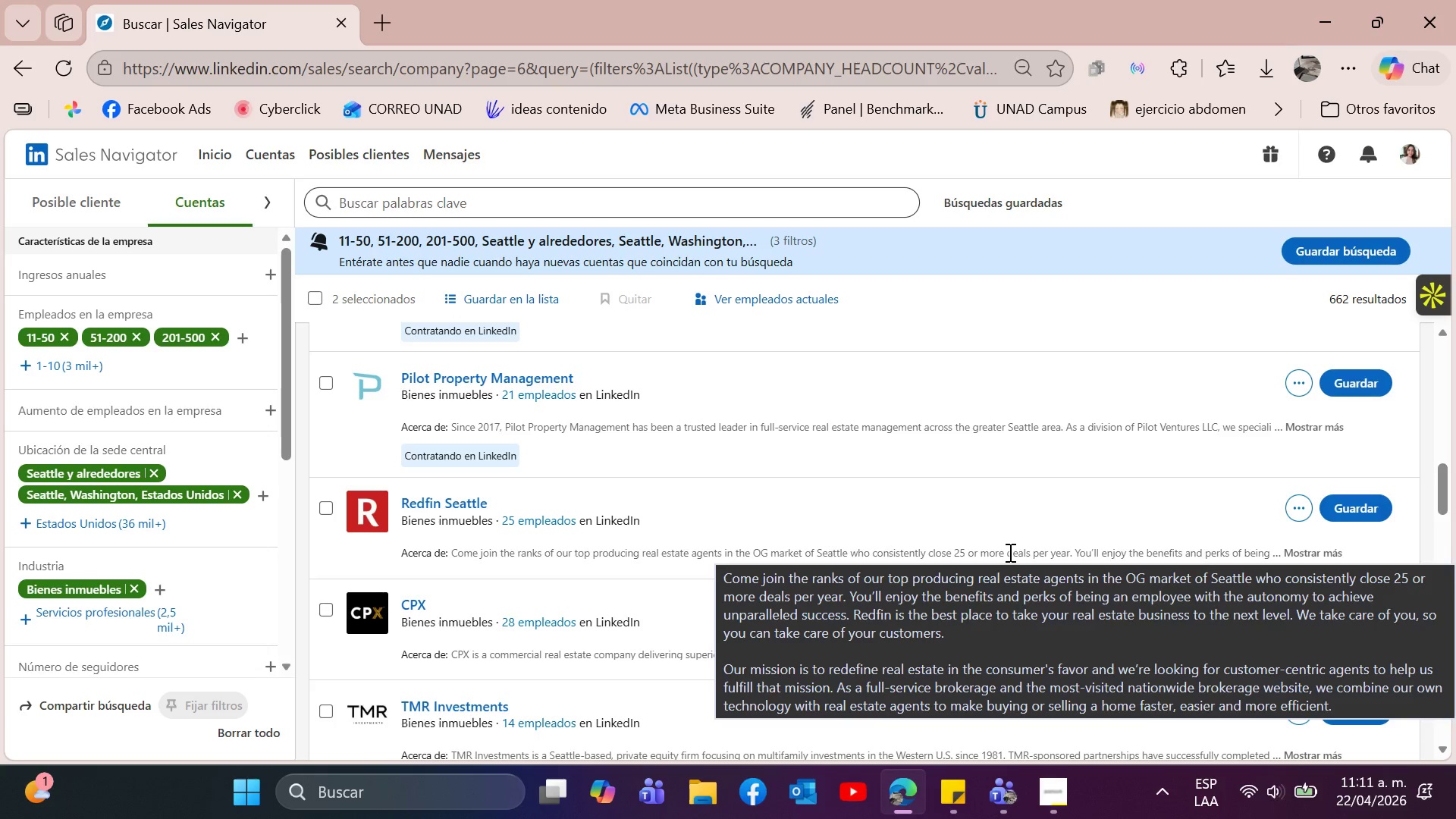 
scroll: coordinate [934, 374], scroll_direction: down, amount: 1.0
 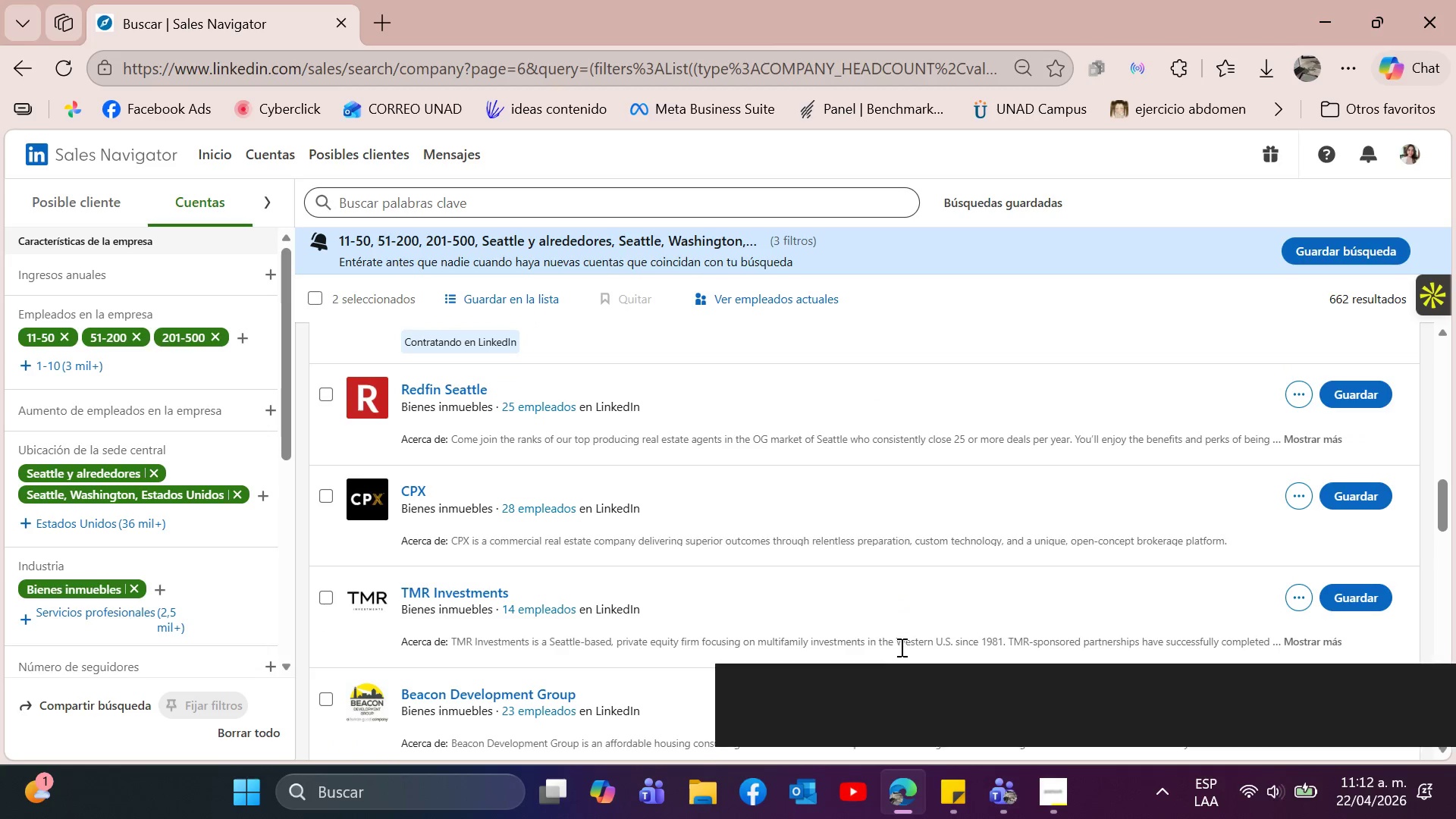 
left_click([328, 598])
 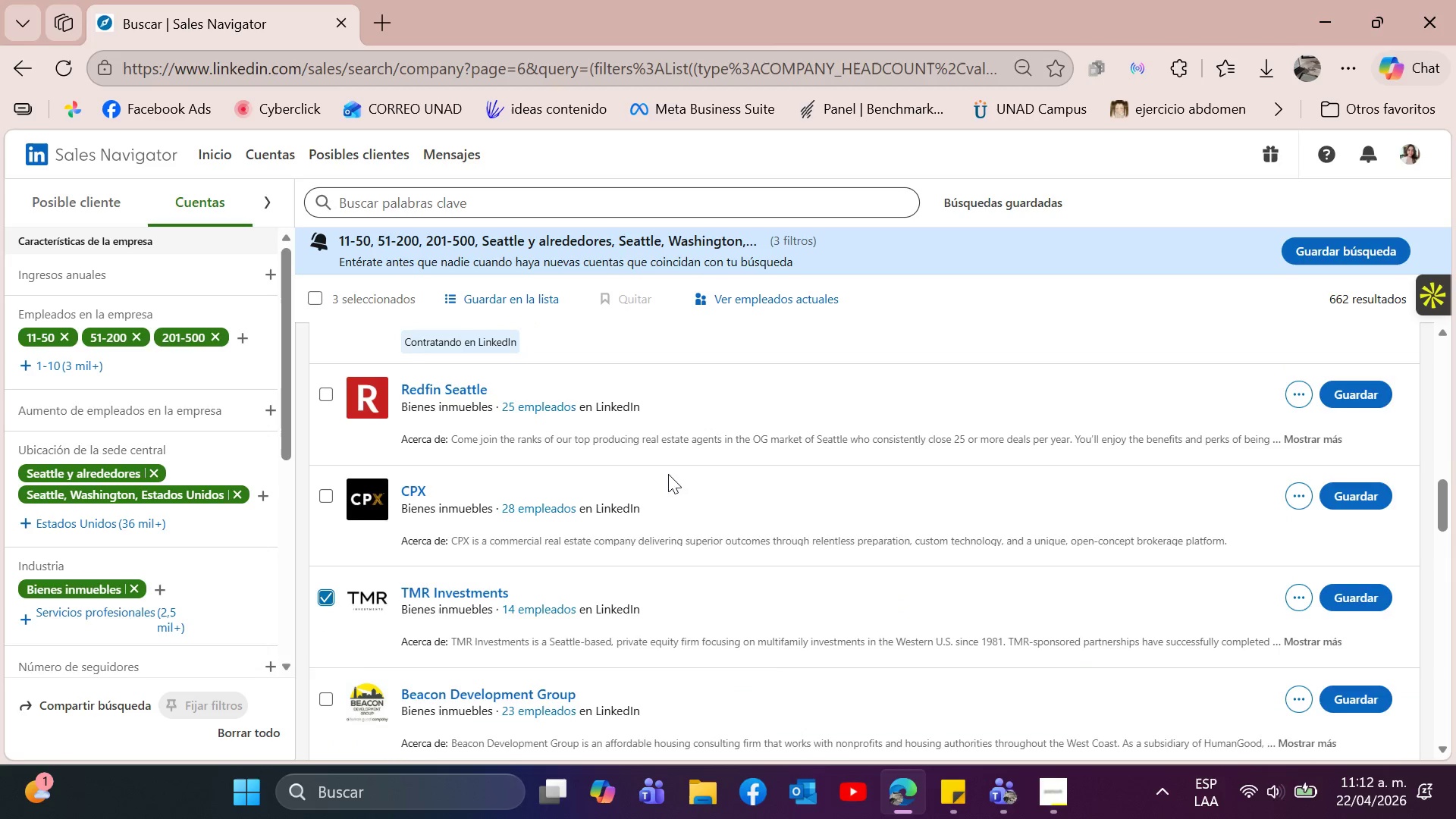 
scroll: coordinate [687, 463], scroll_direction: down, amount: 2.0
 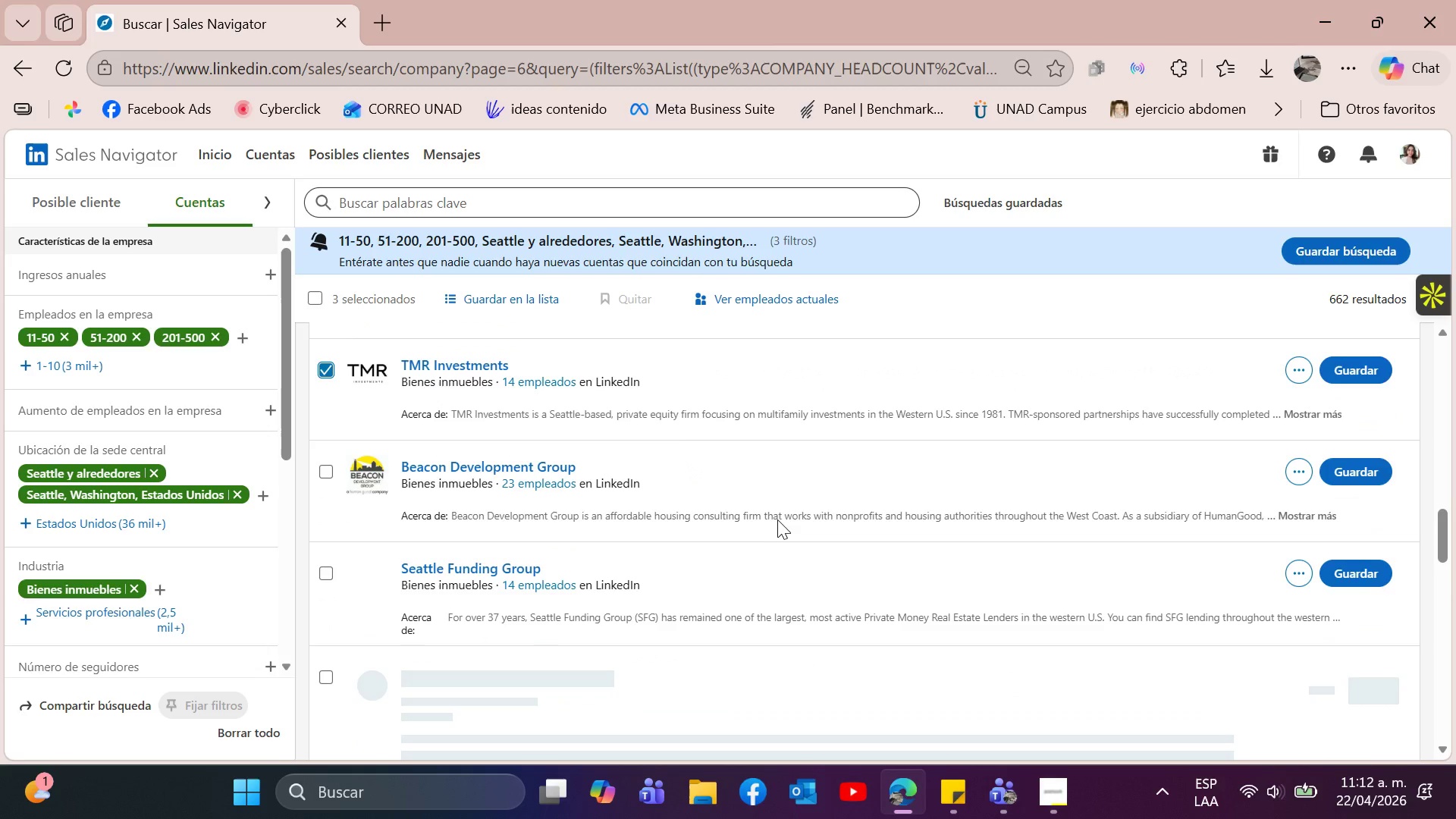 
mouse_move([742, 517])
 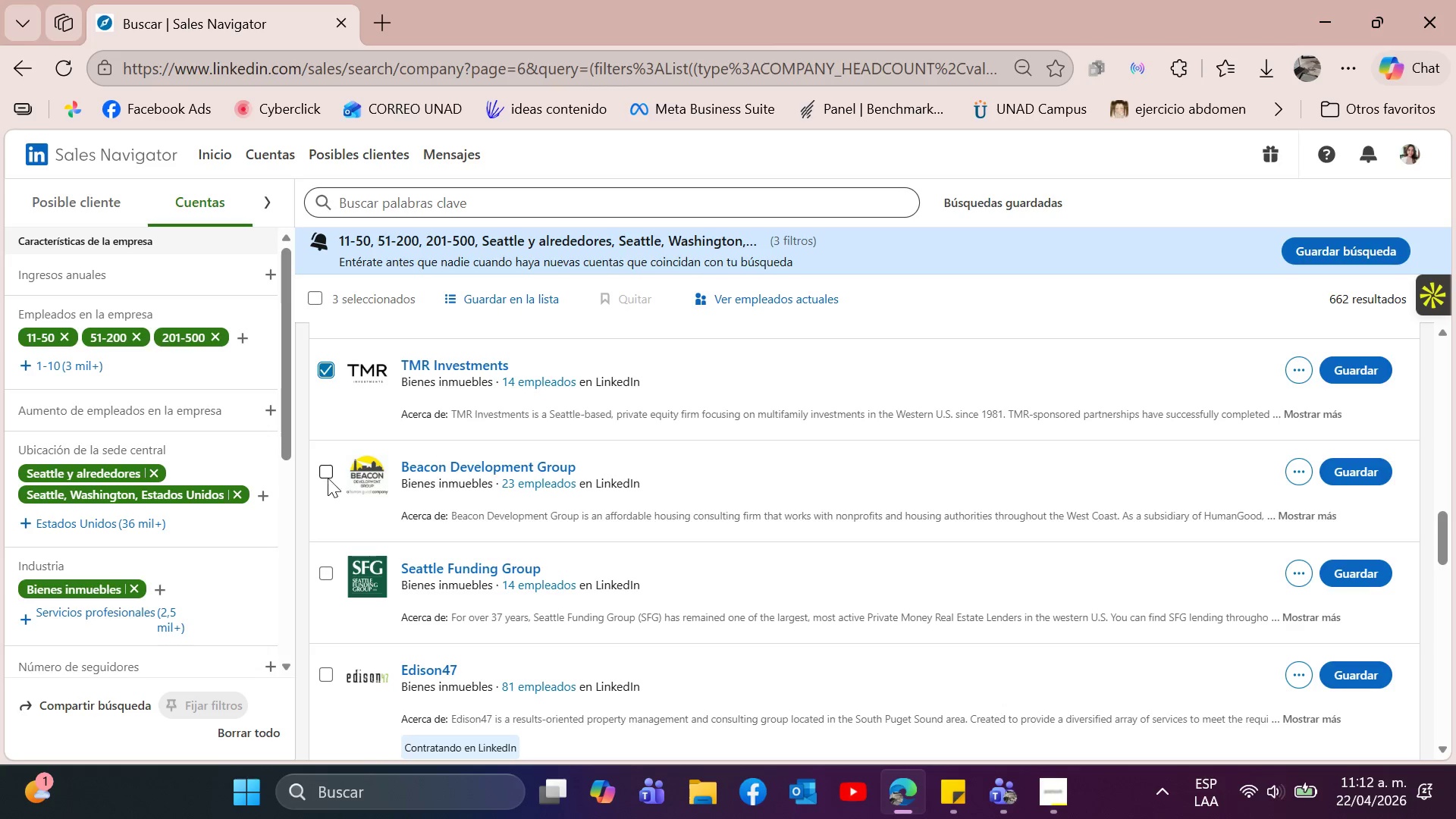 
left_click([331, 475])
 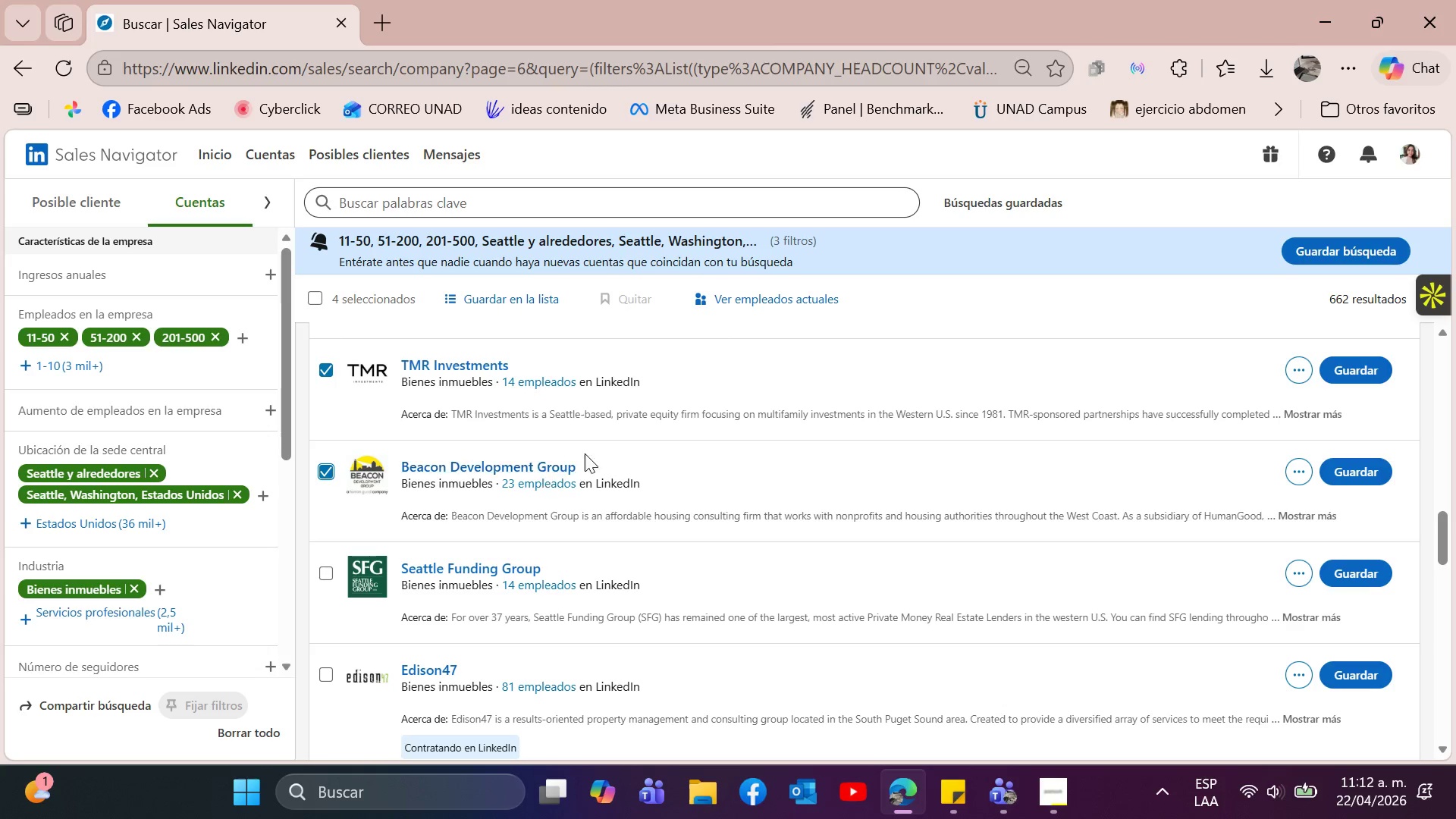 
scroll: coordinate [591, 450], scroll_direction: down, amount: 1.0
 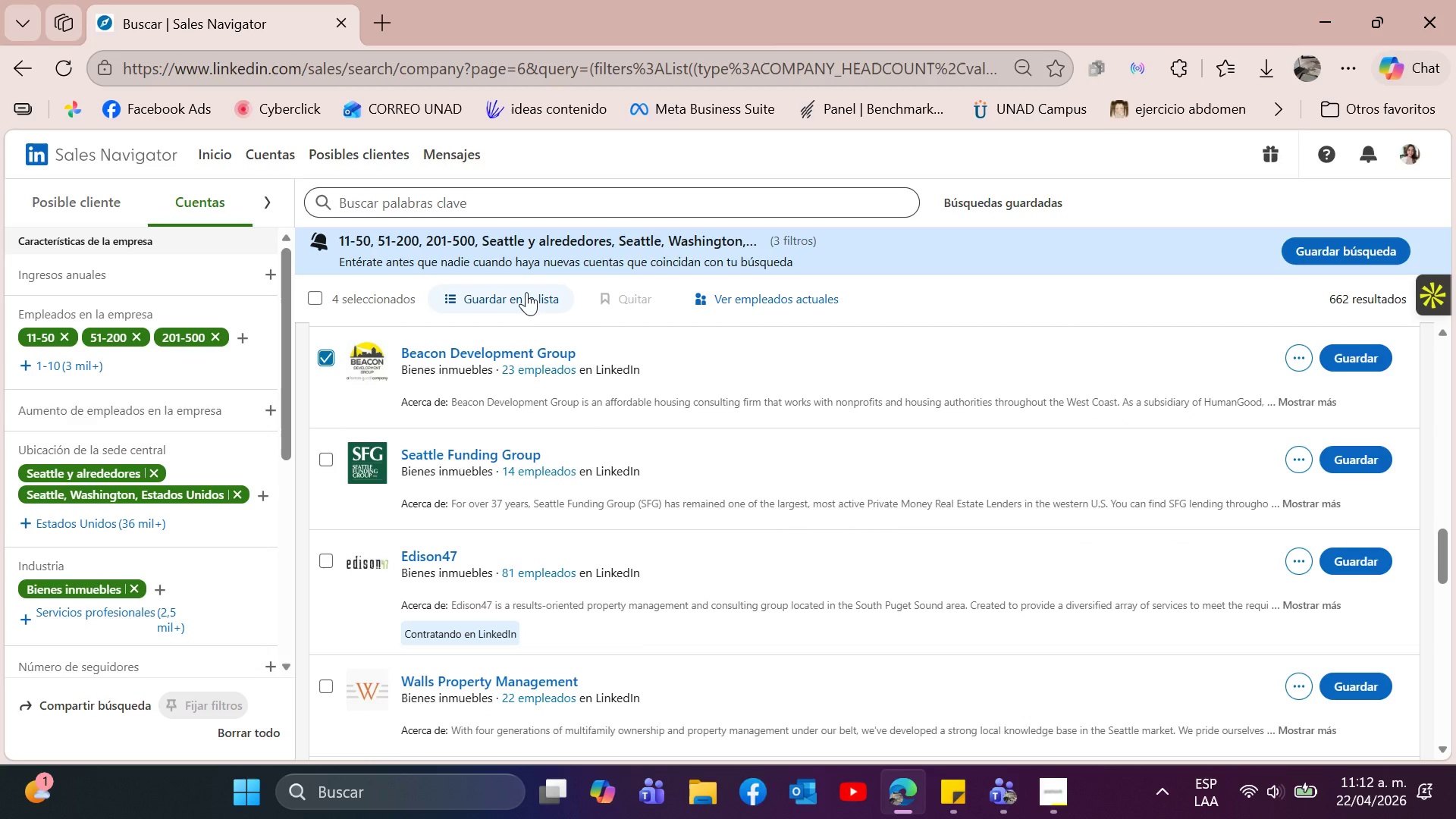 
mouse_move([924, 496])
 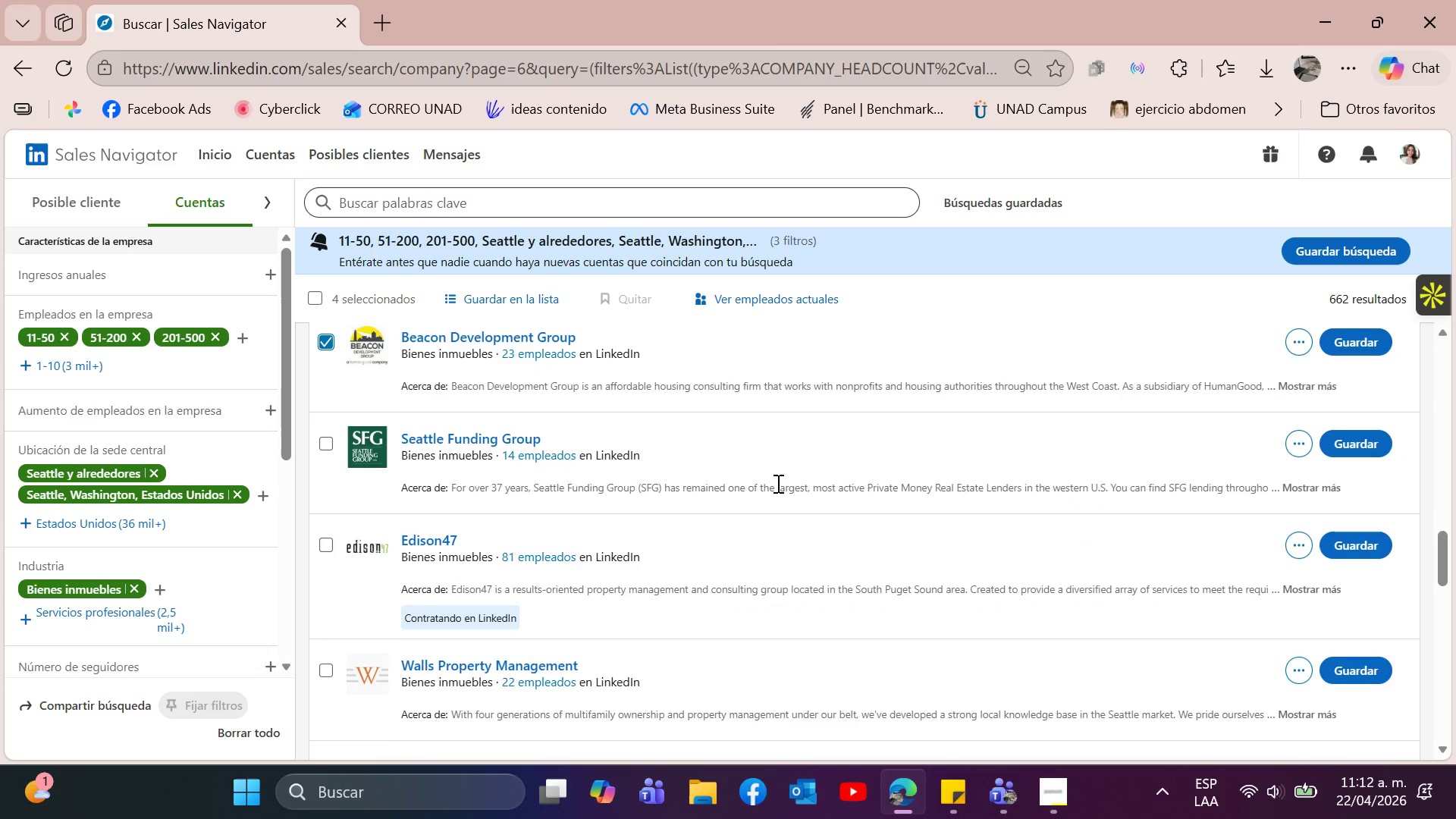 
scroll: coordinate [777, 476], scroll_direction: down, amount: 2.0
 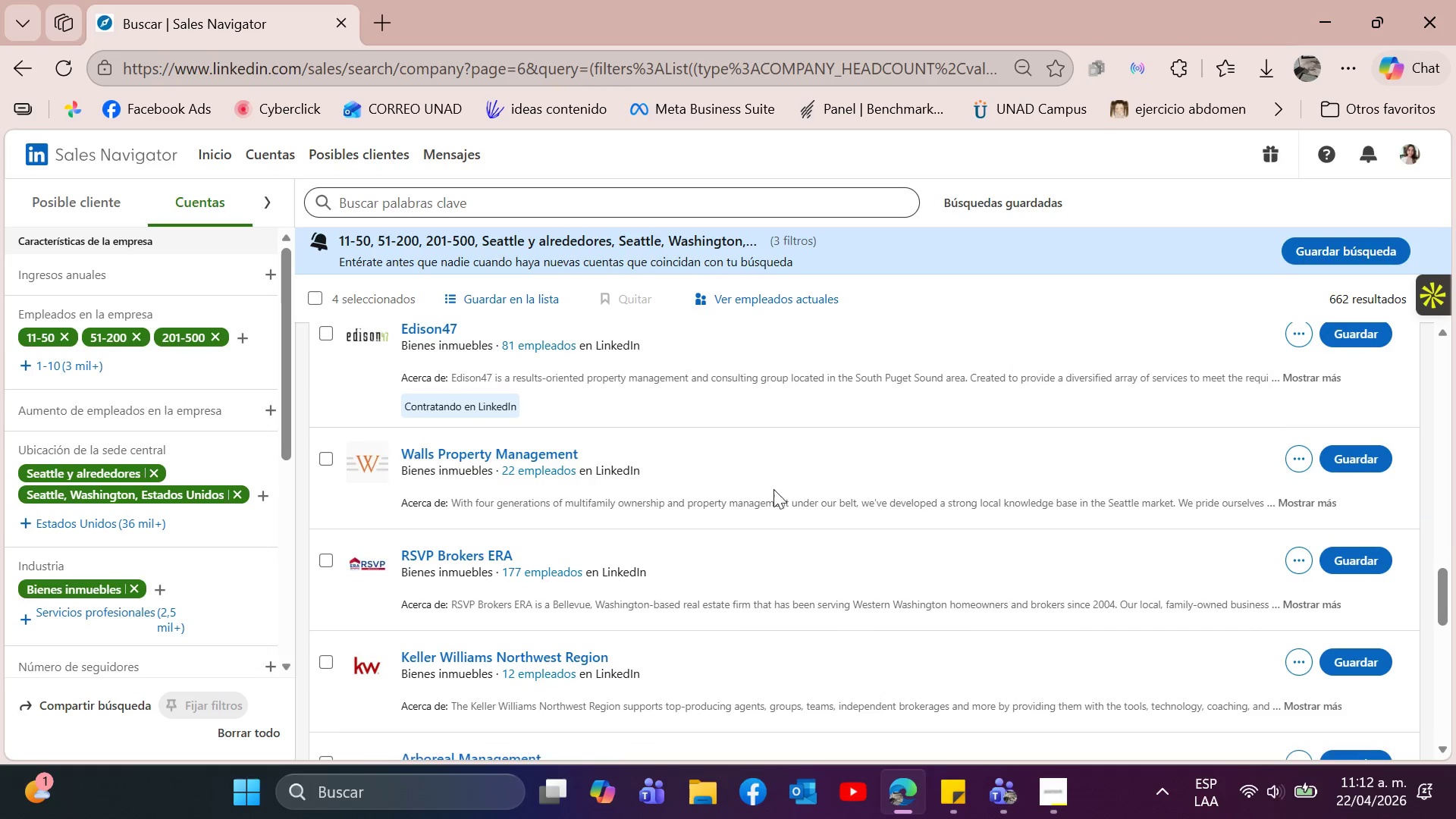 
mouse_move([758, 499])
 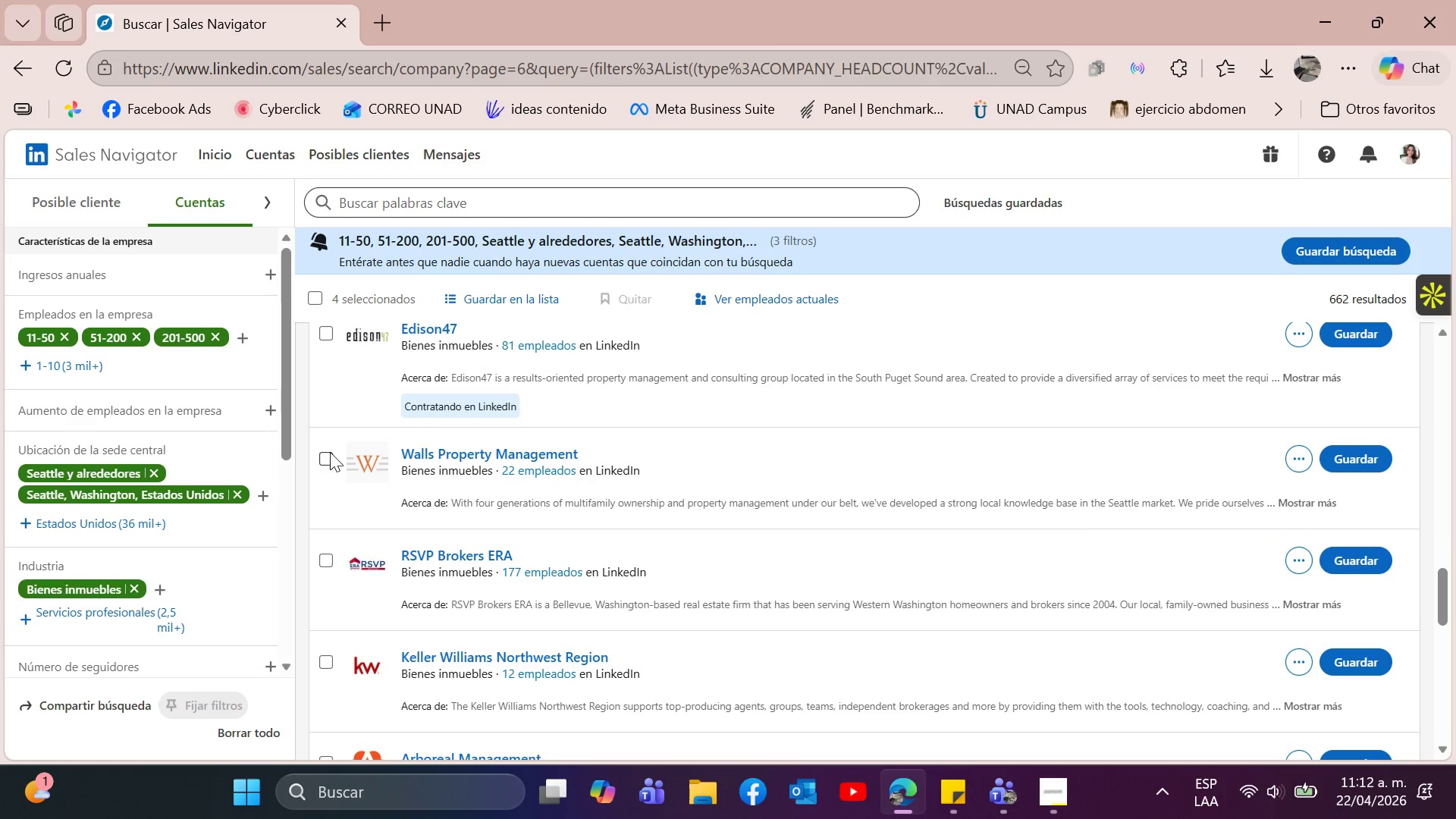 
left_click([331, 453])
 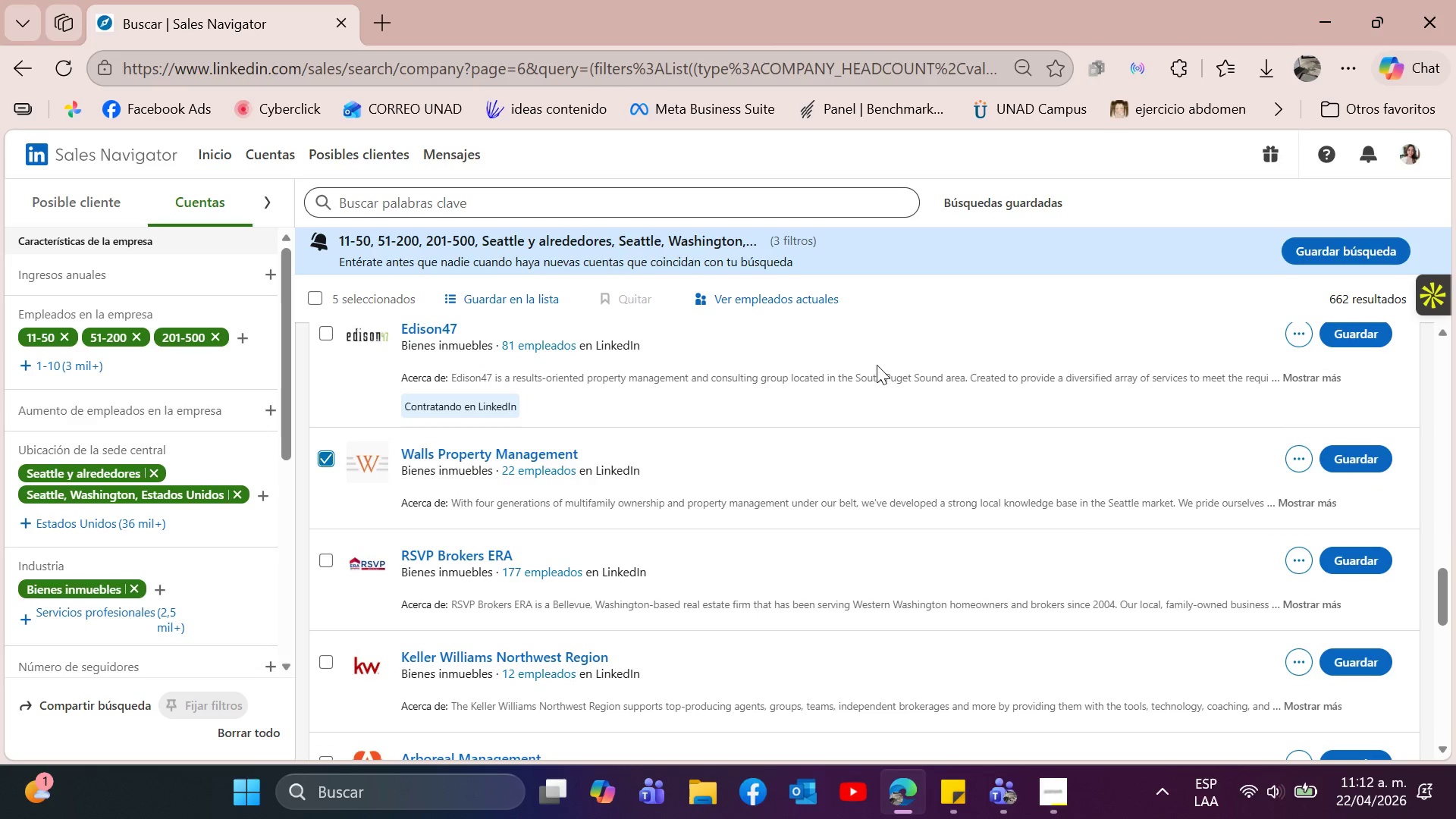 
scroll: coordinate [881, 372], scroll_direction: down, amount: 2.0
 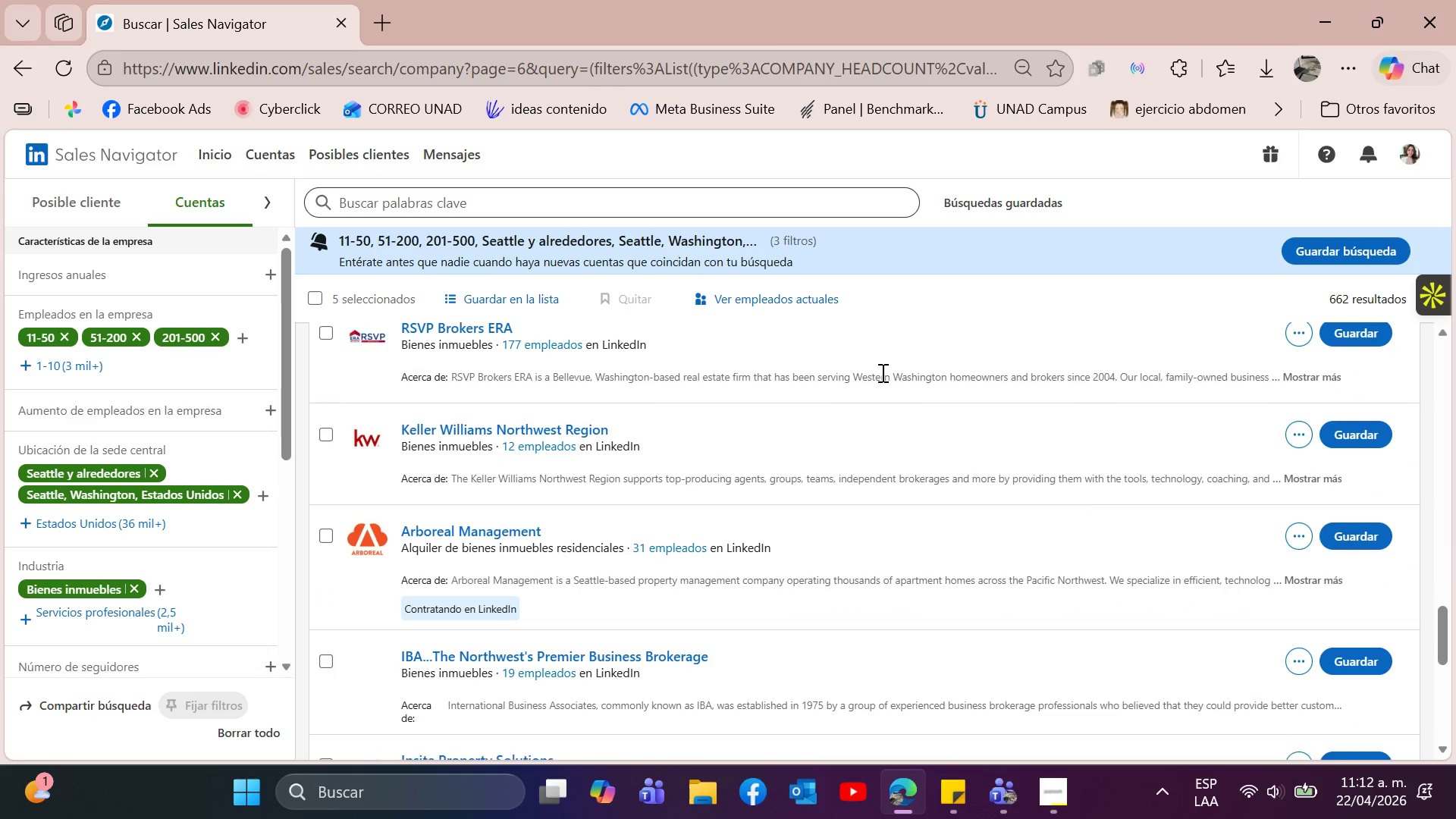 
scroll: coordinate [881, 372], scroll_direction: up, amount: 1.0
 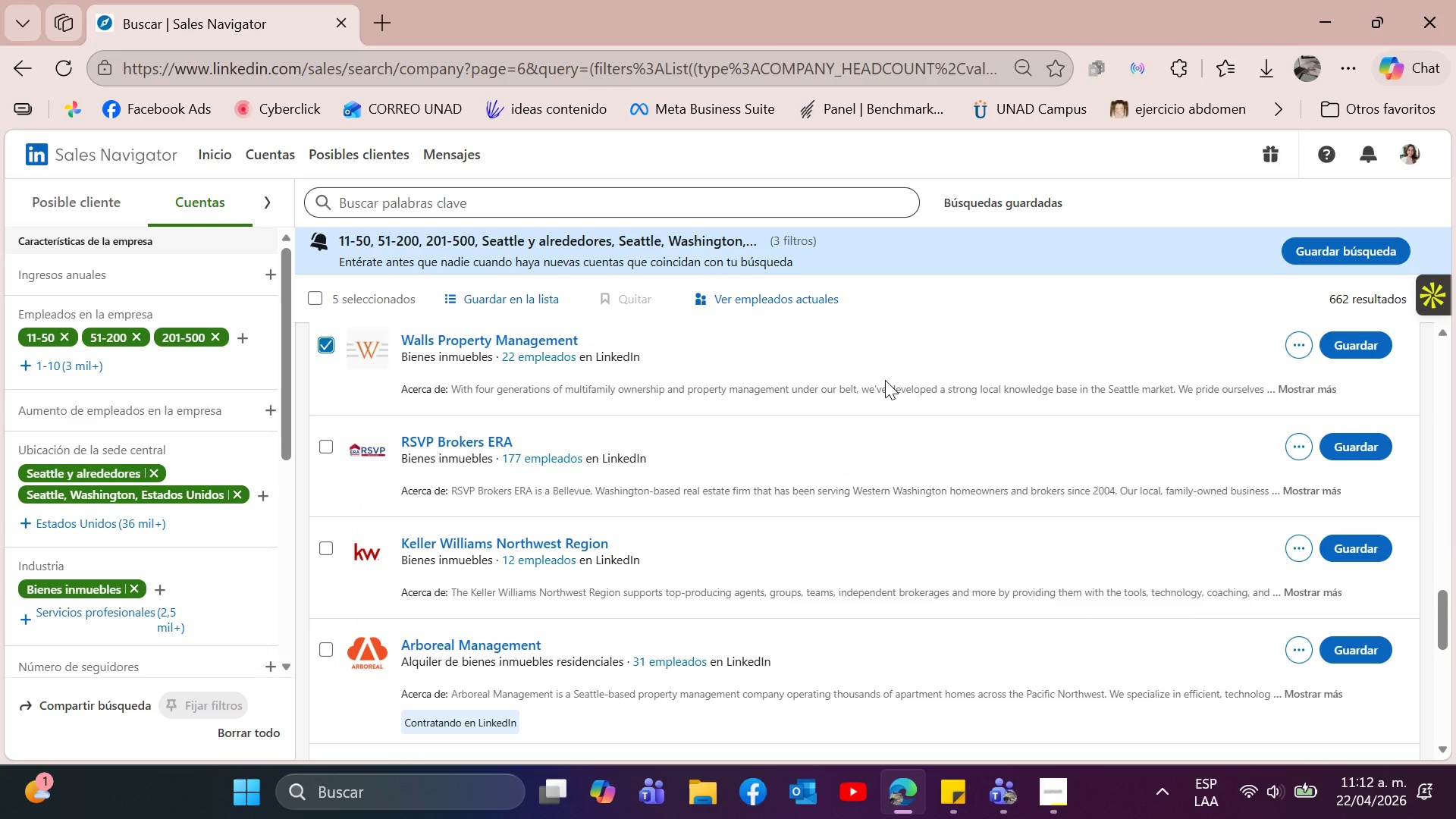 
scroll: coordinate [885, 380], scroll_direction: none, amount: 0.0
 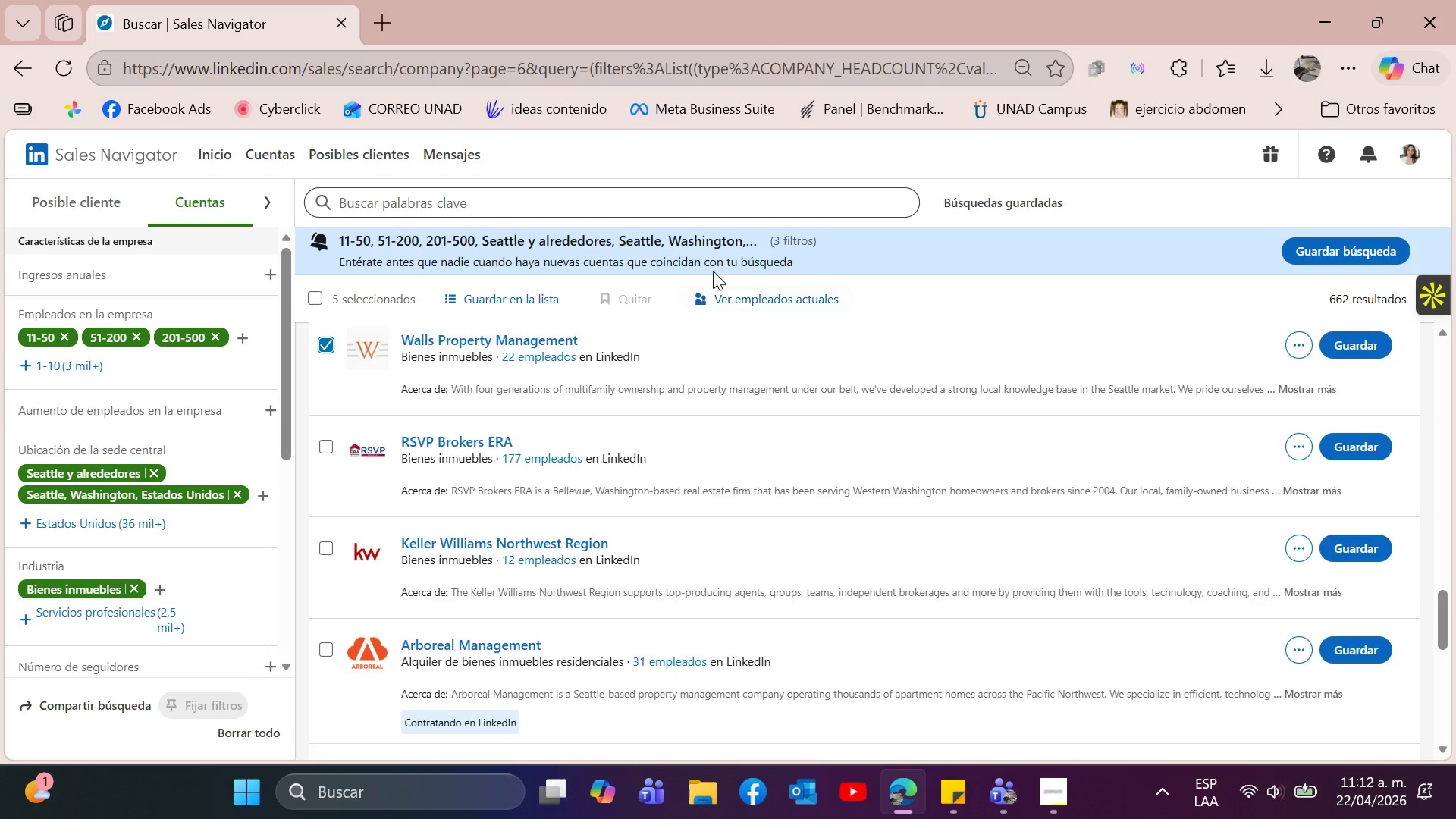 
mouse_move([708, 484])
 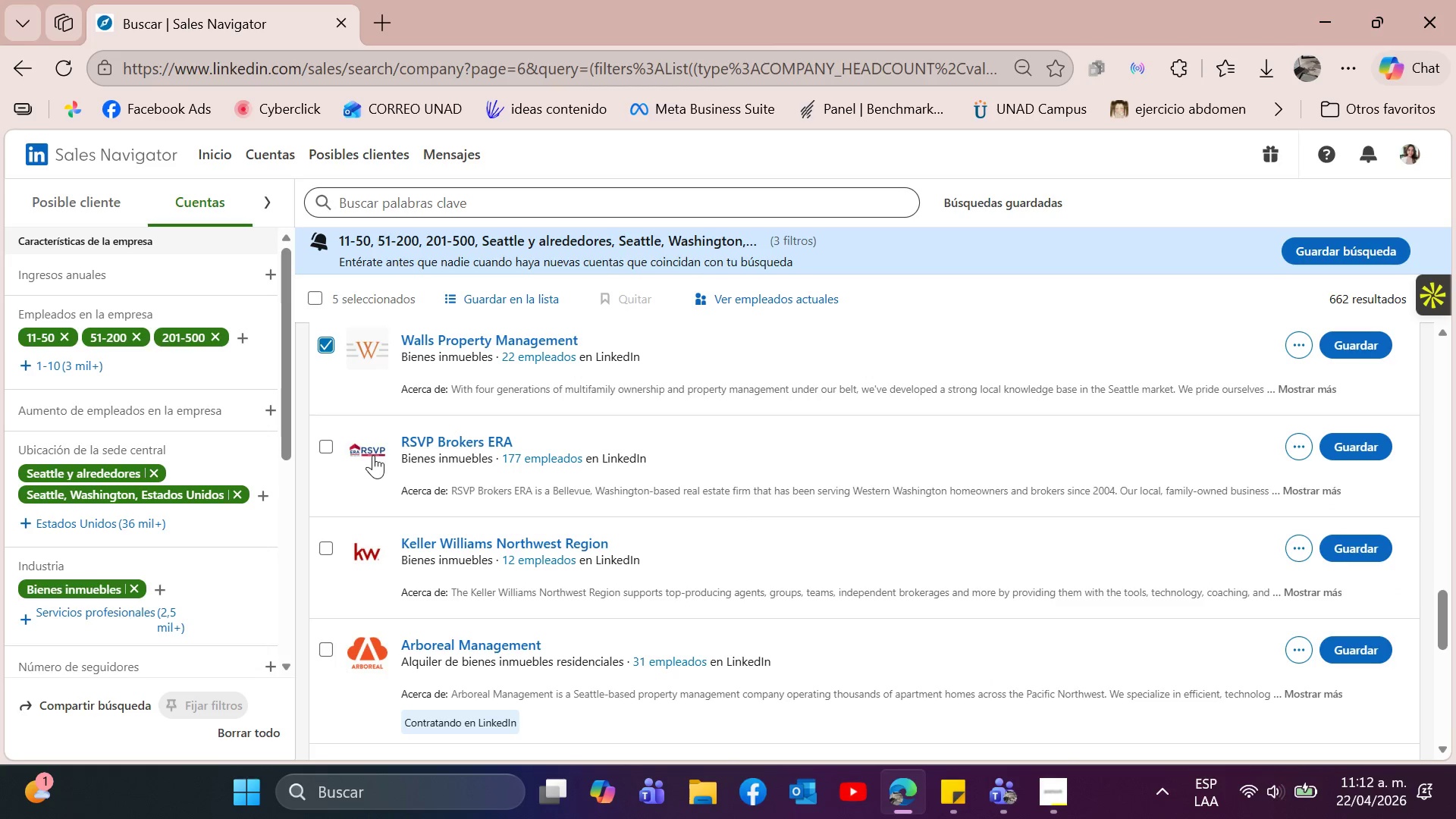 
mouse_move([595, 472])
 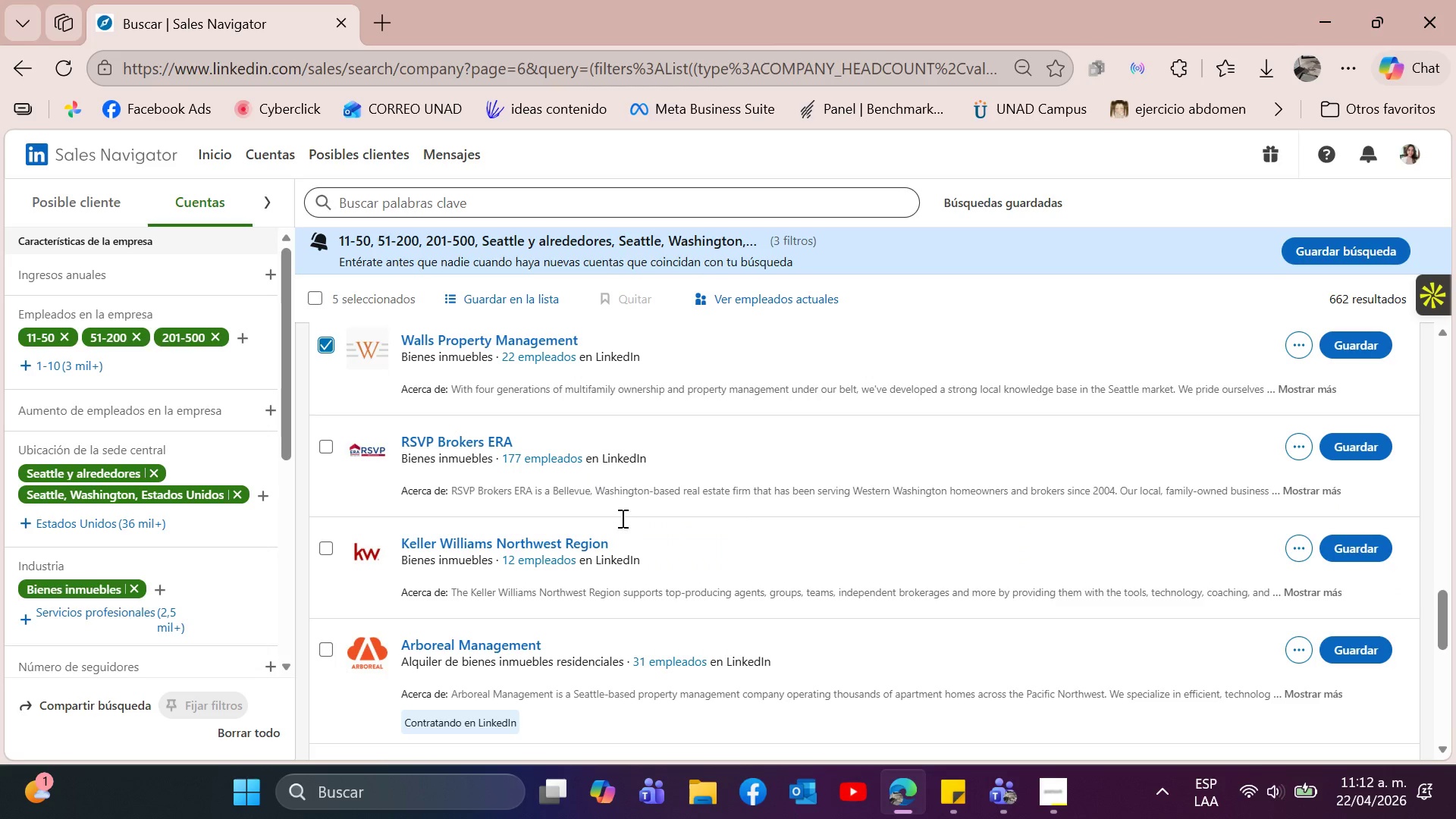 
mouse_move([657, 591])
 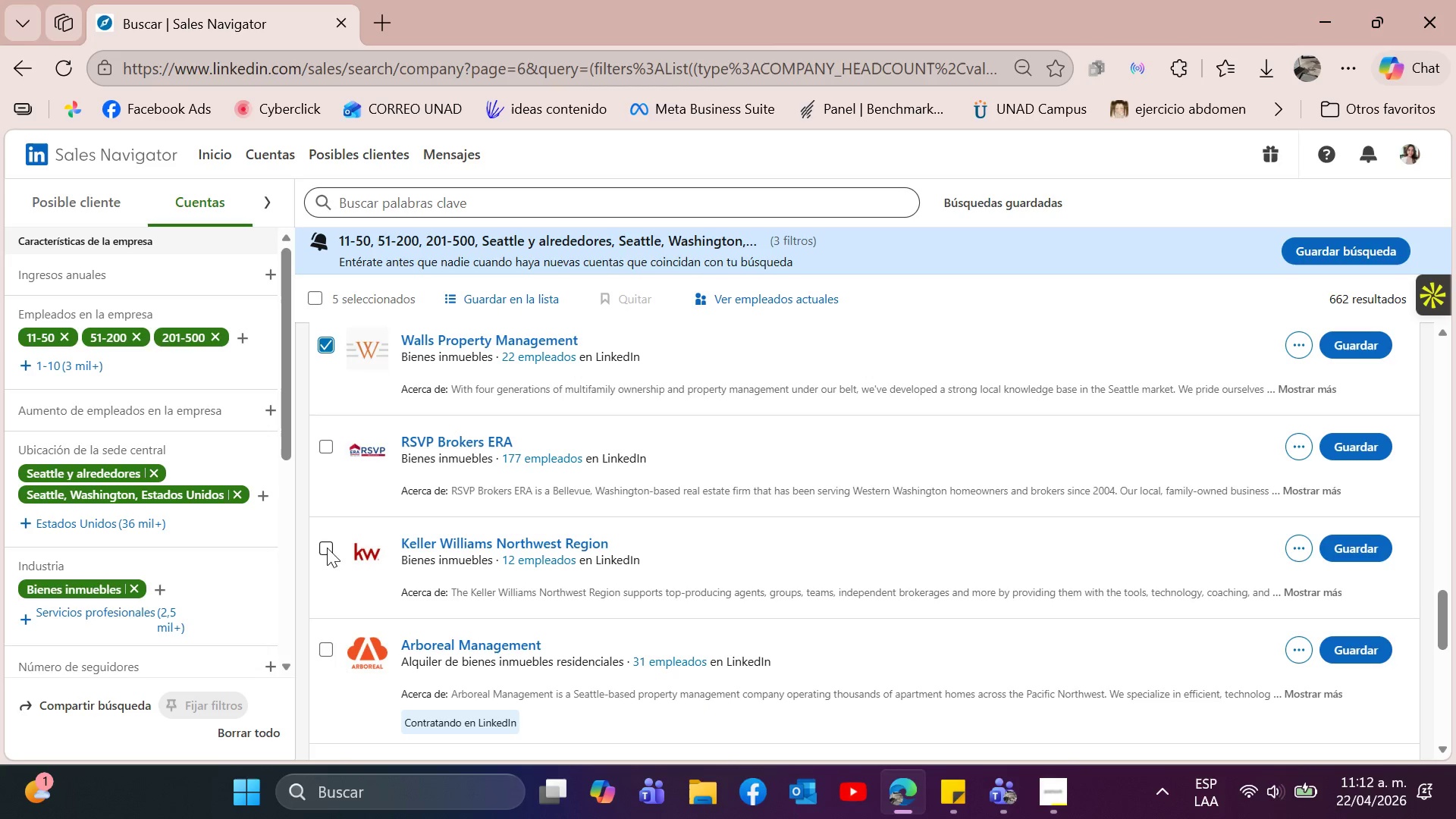 
mouse_move([575, 585])
 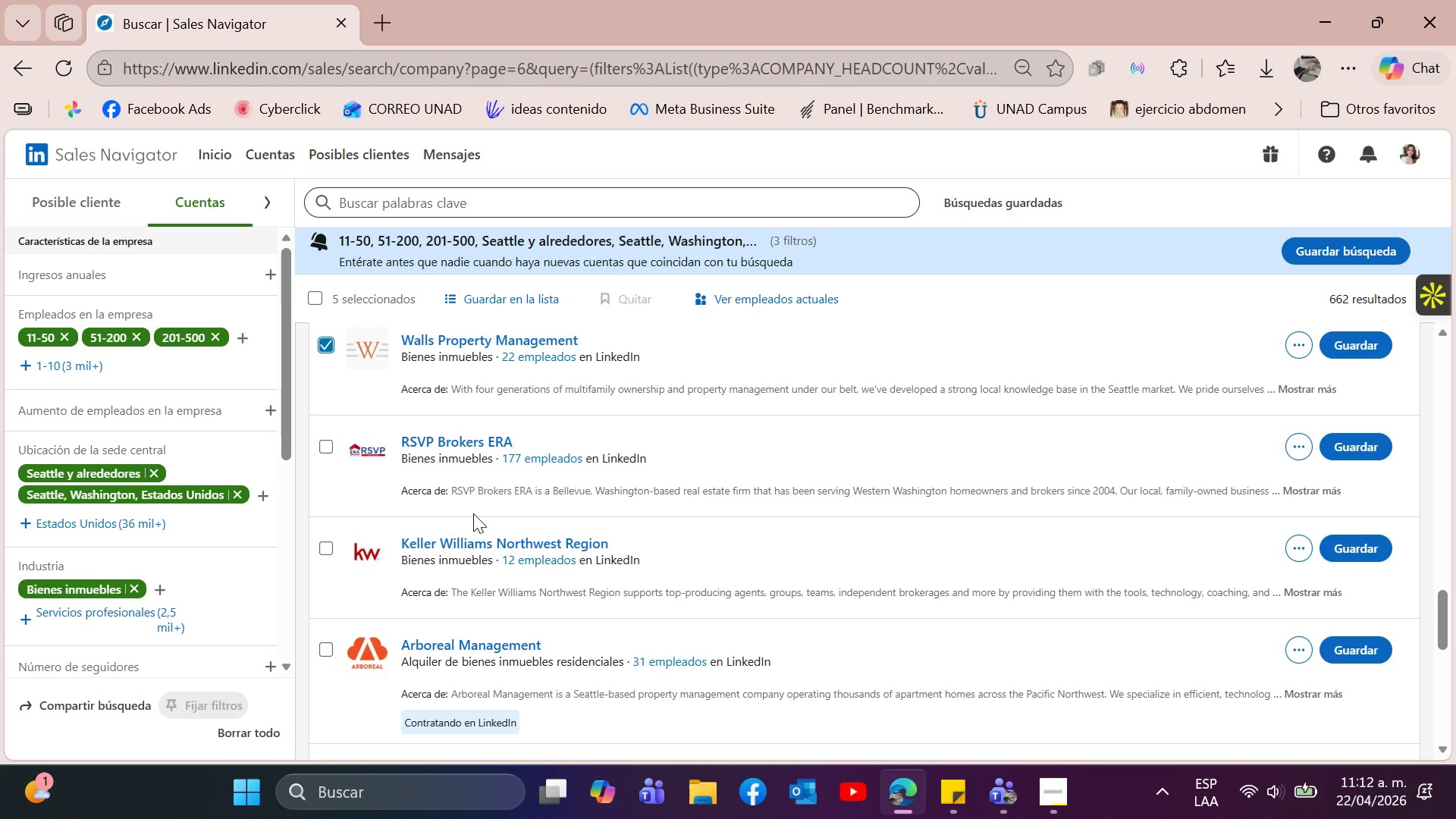 
scroll: coordinate [473, 513], scroll_direction: down, amount: 2.0
 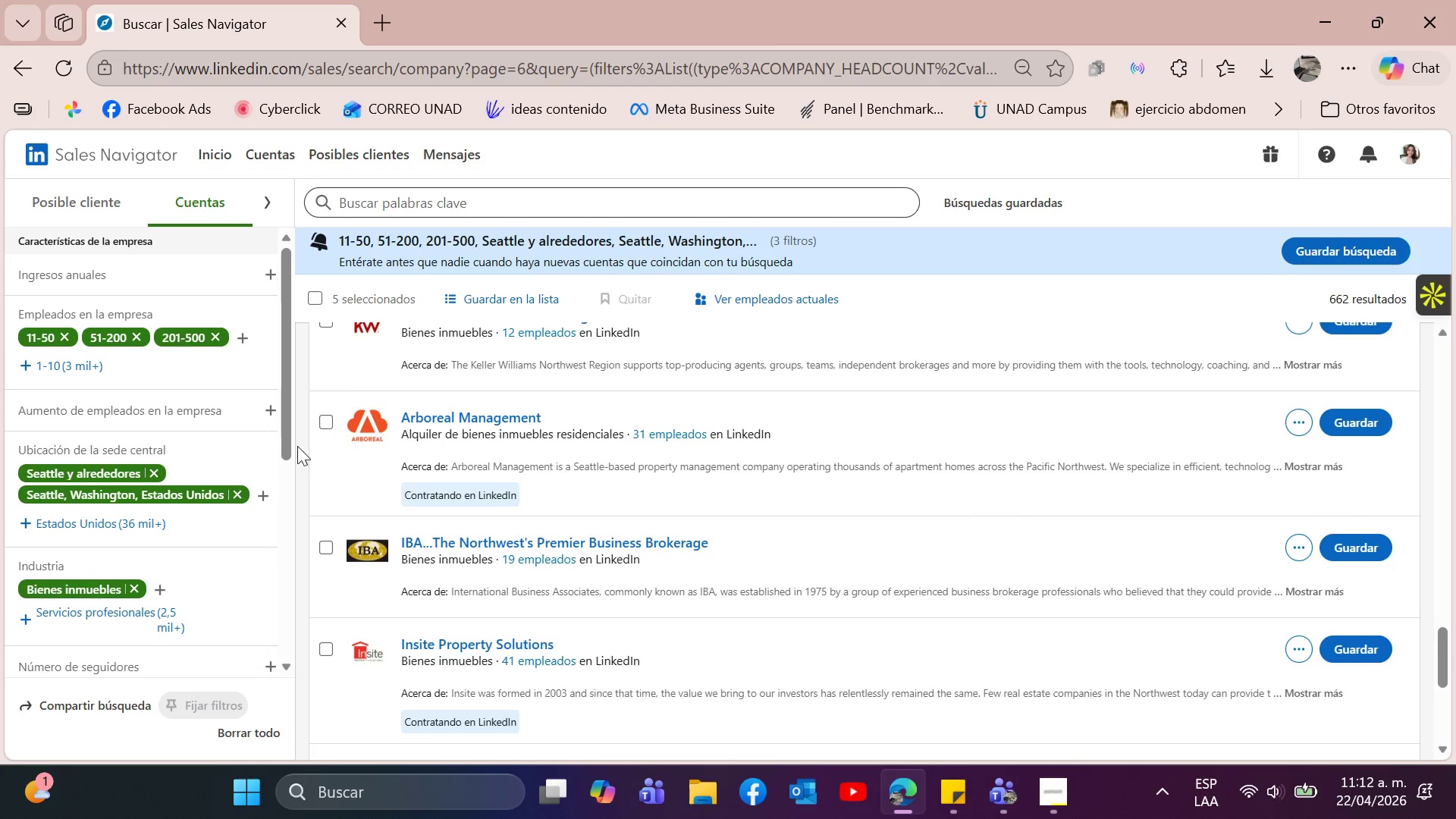 
left_click([328, 413])
 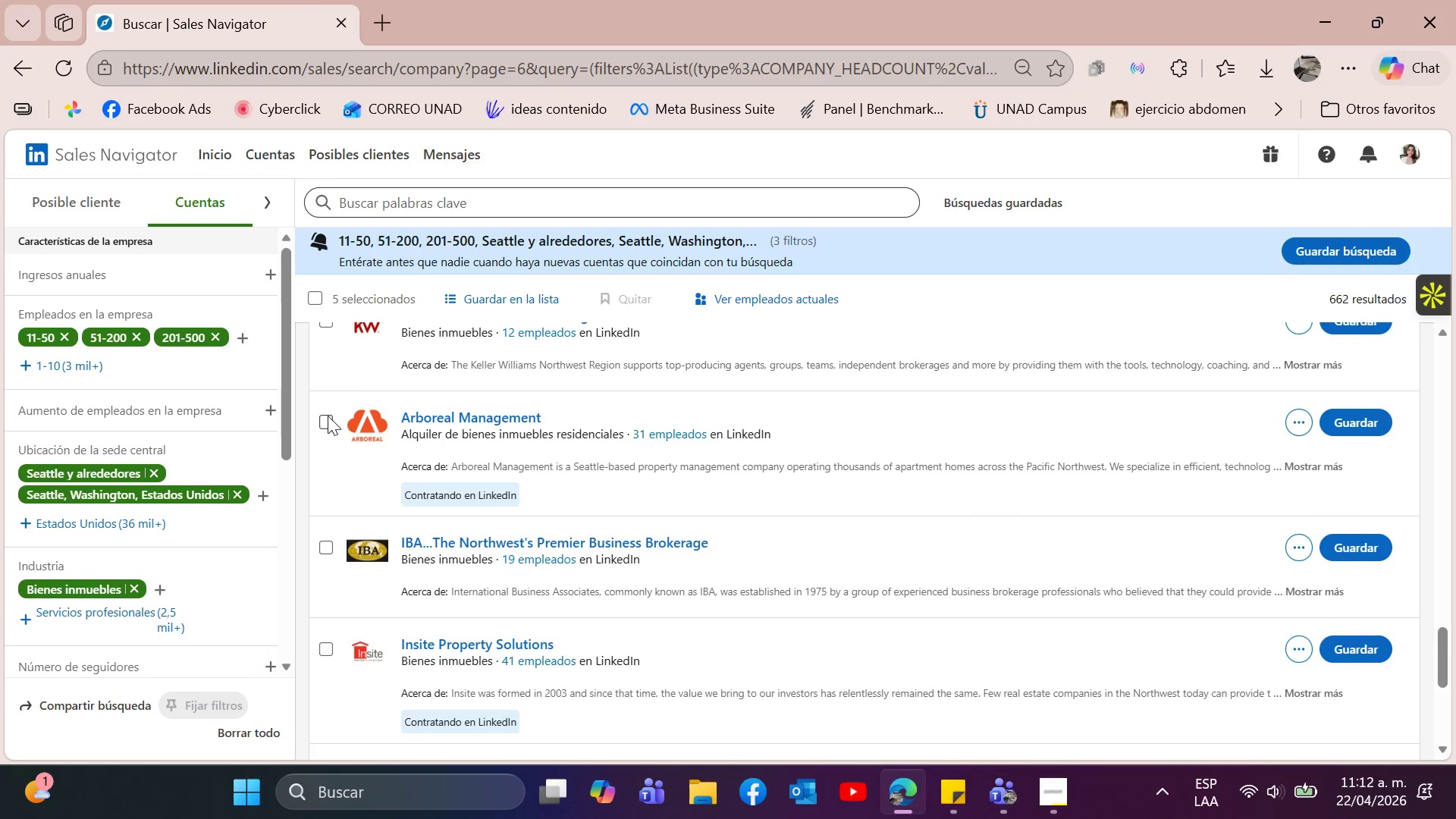 
left_click([328, 416])
 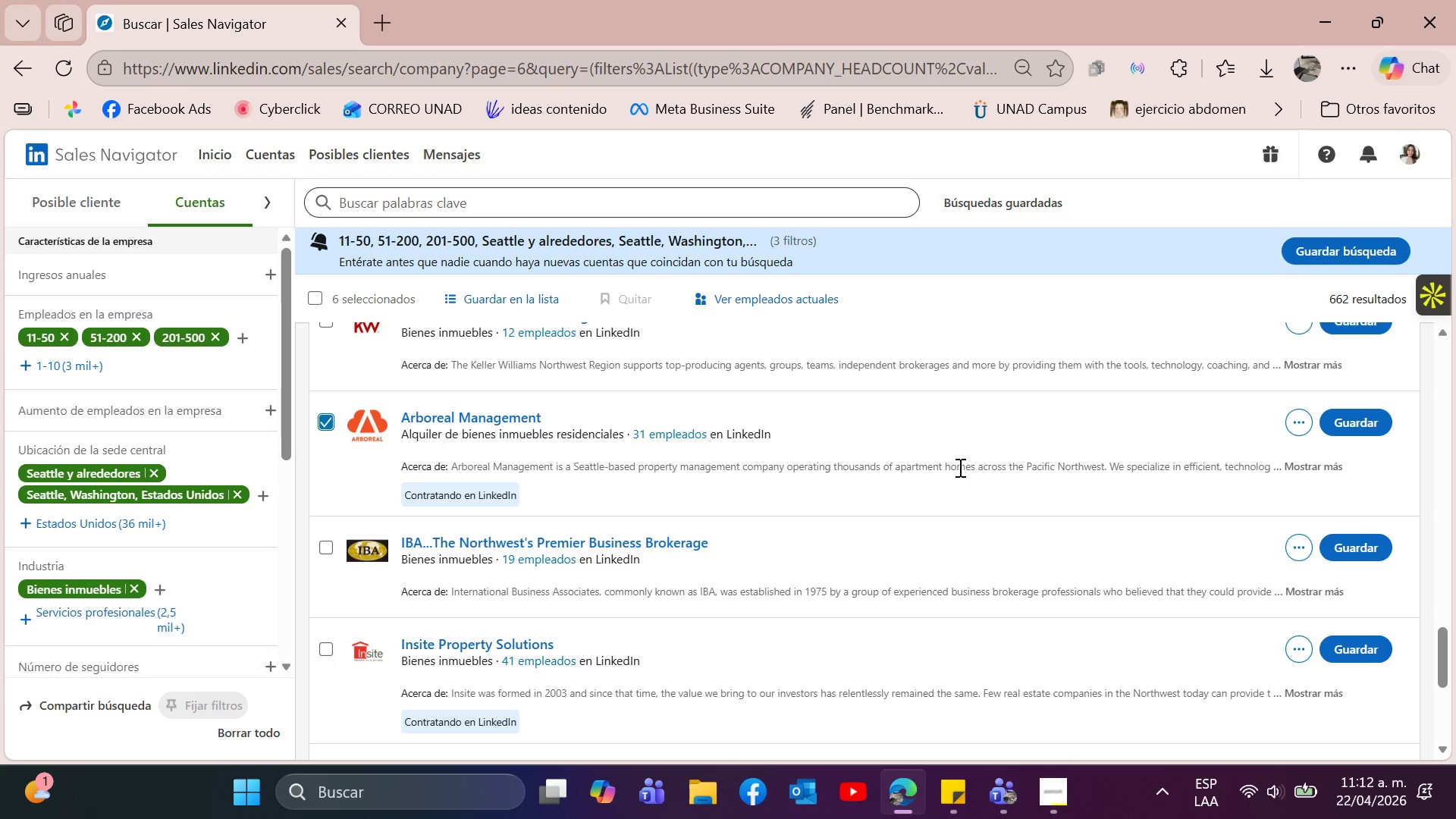 
scroll: coordinate [959, 467], scroll_direction: down, amount: 1.0
 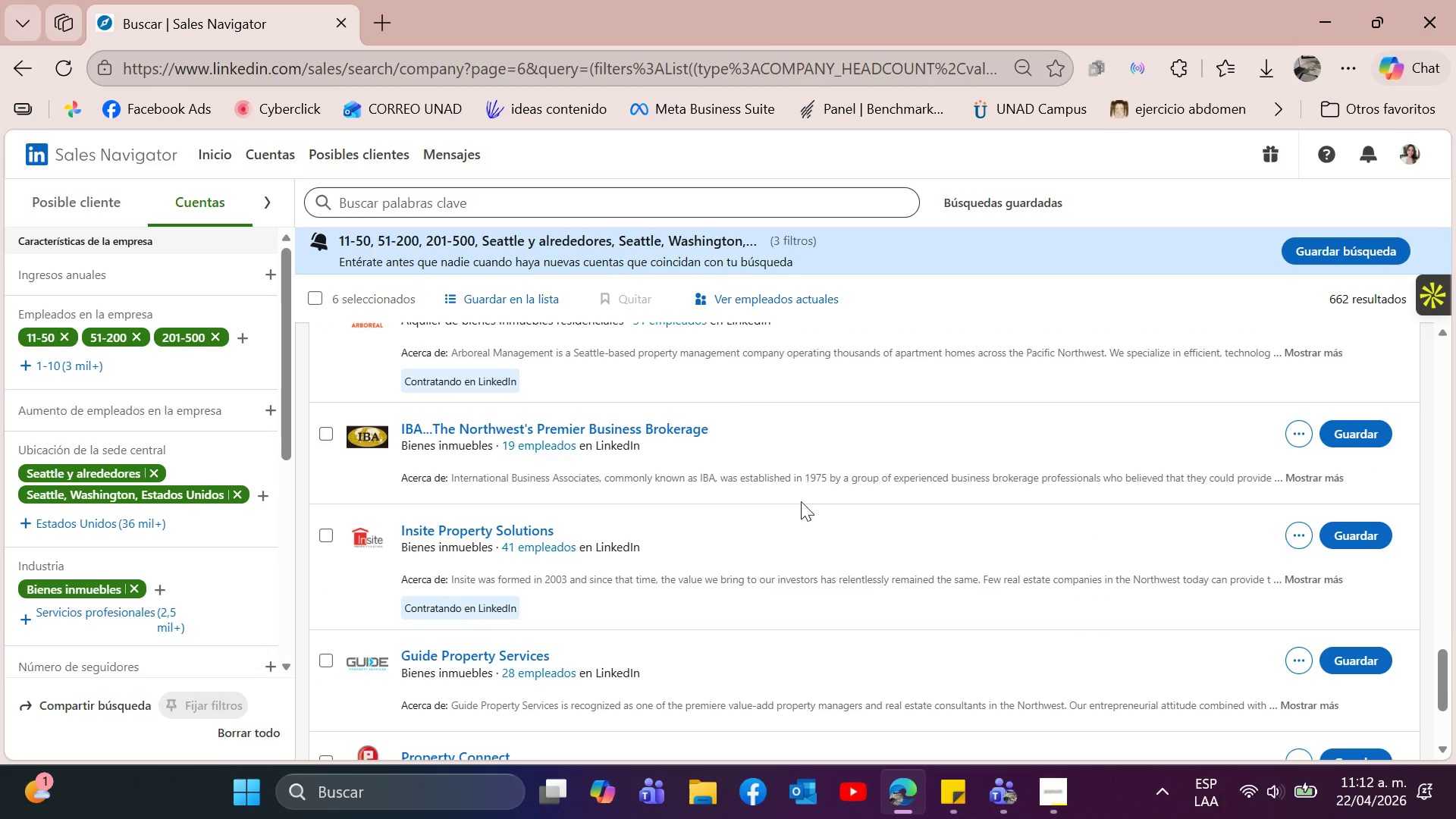 
mouse_move([791, 477])
 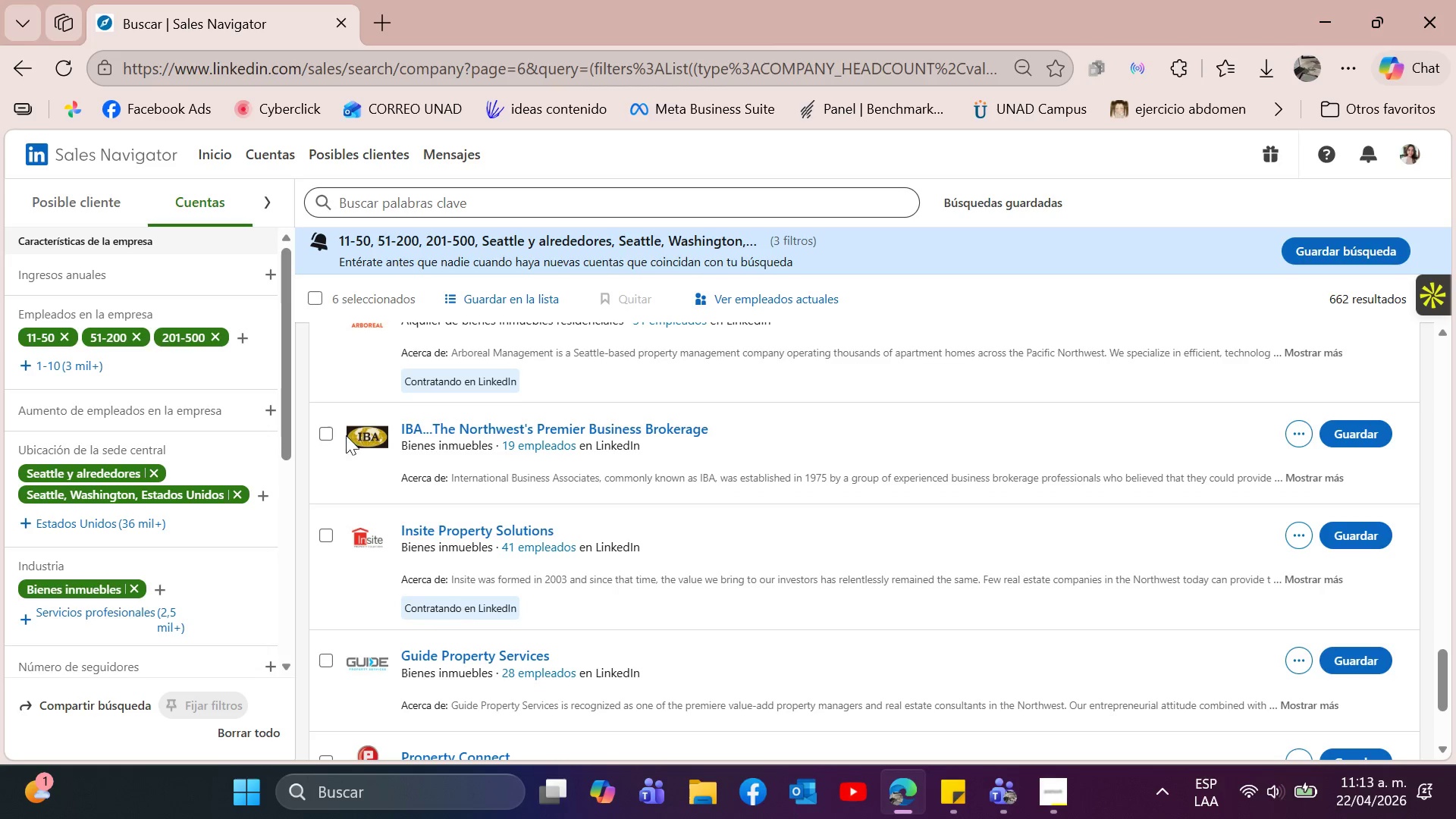 
scroll: coordinate [711, 521], scroll_direction: down, amount: 1.0
 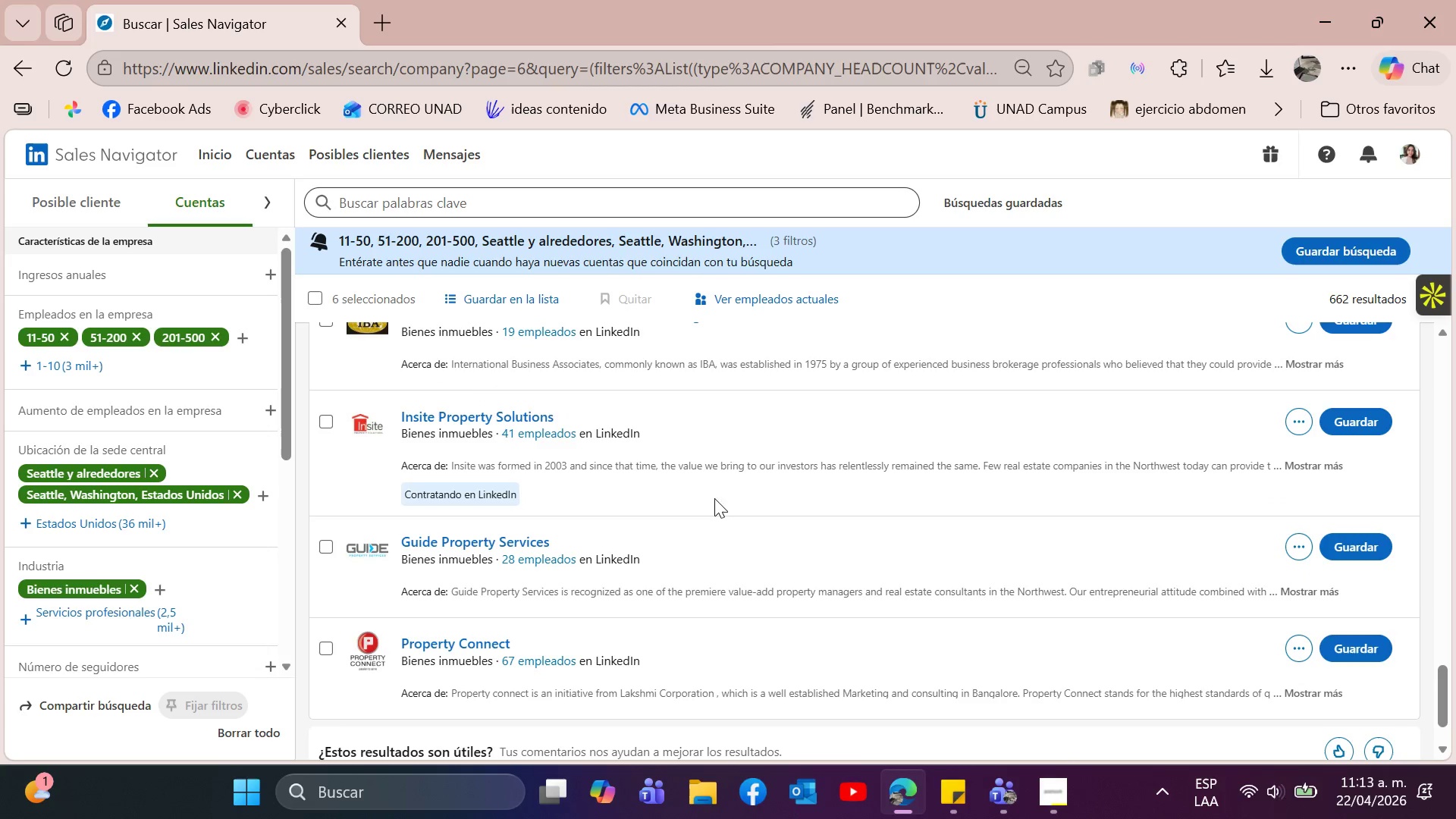 
mouse_move([724, 486])
 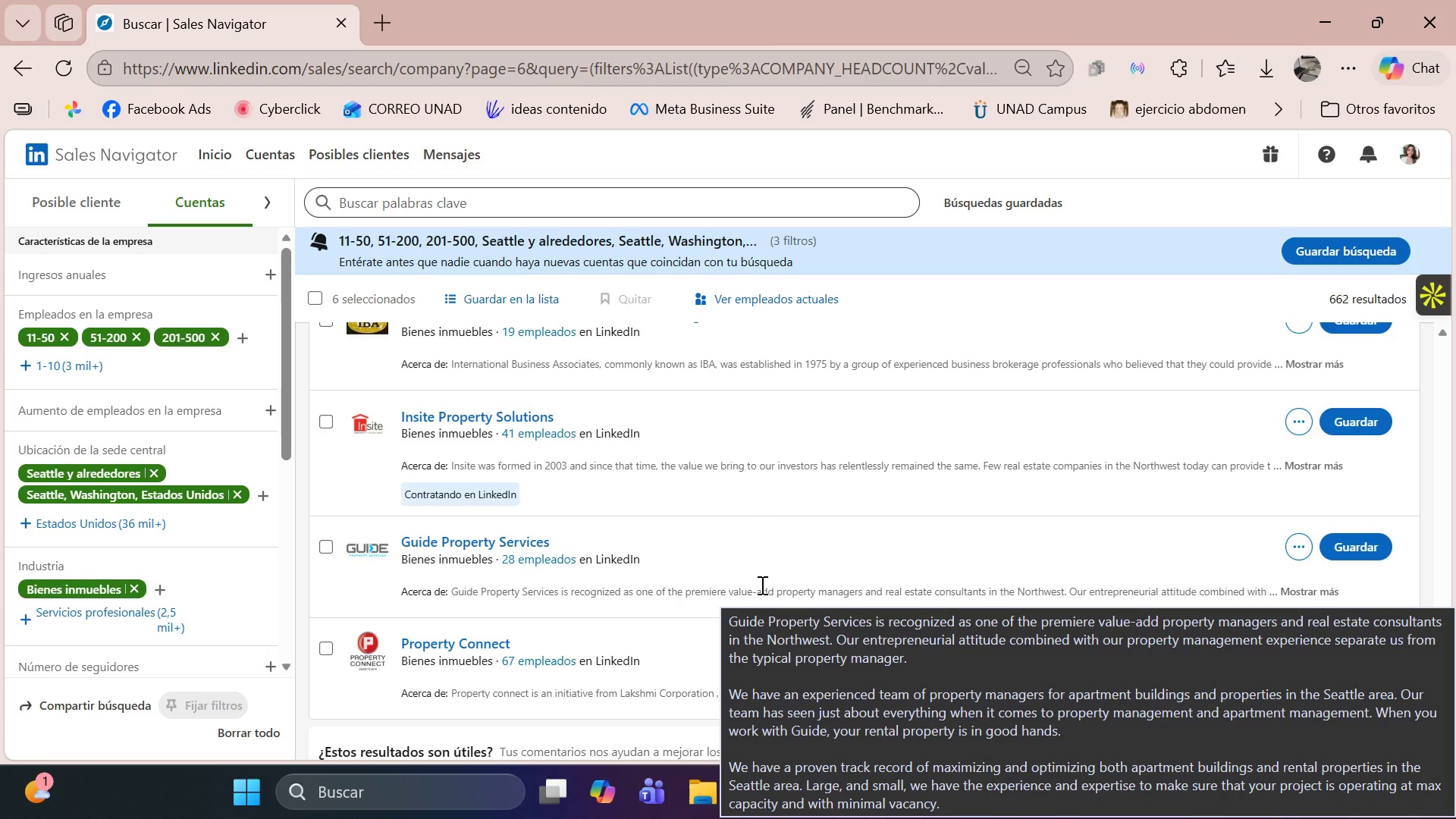 
scroll: coordinate [761, 583], scroll_direction: down, amount: 1.0
 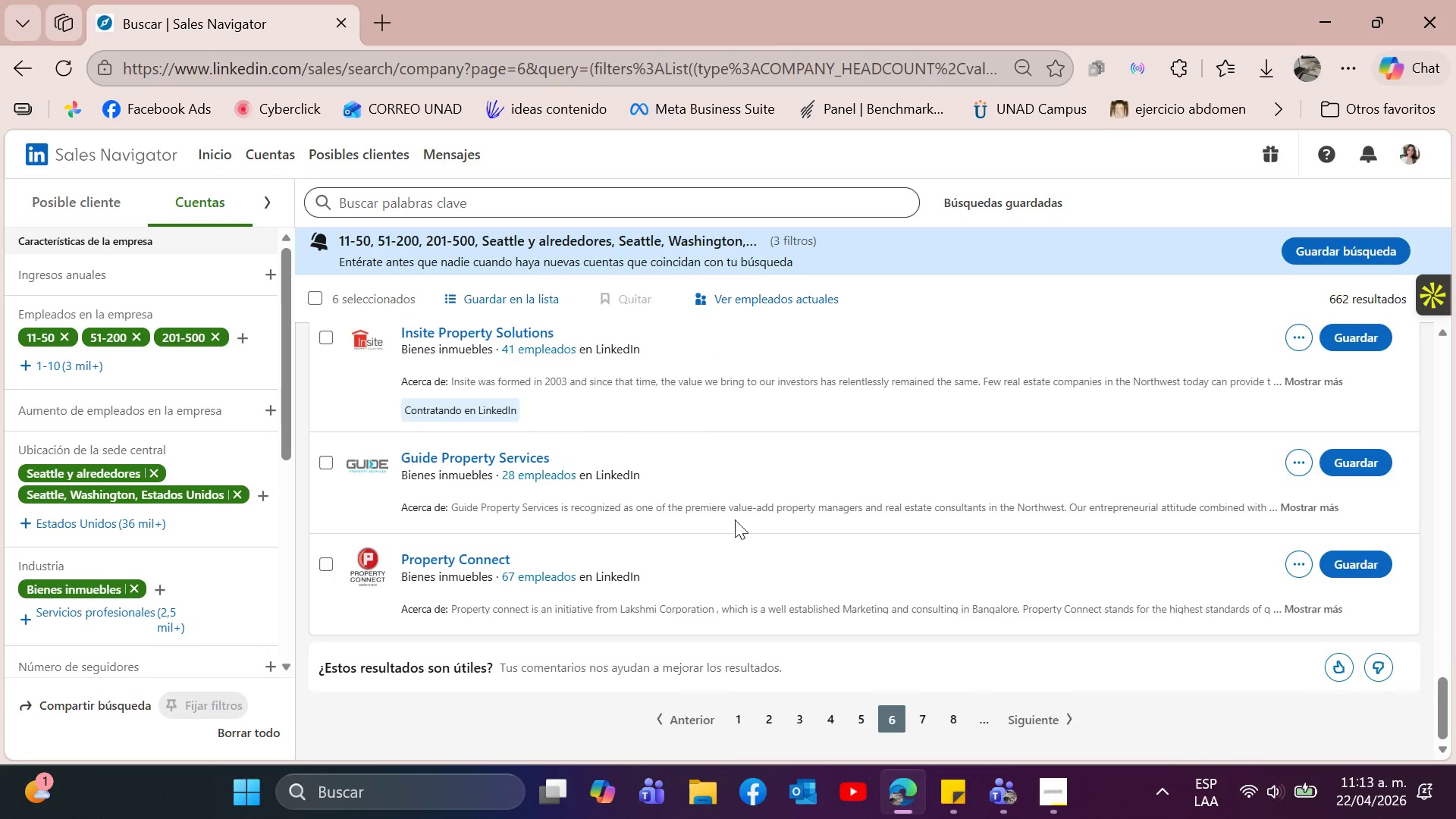 
mouse_move([712, 512])
 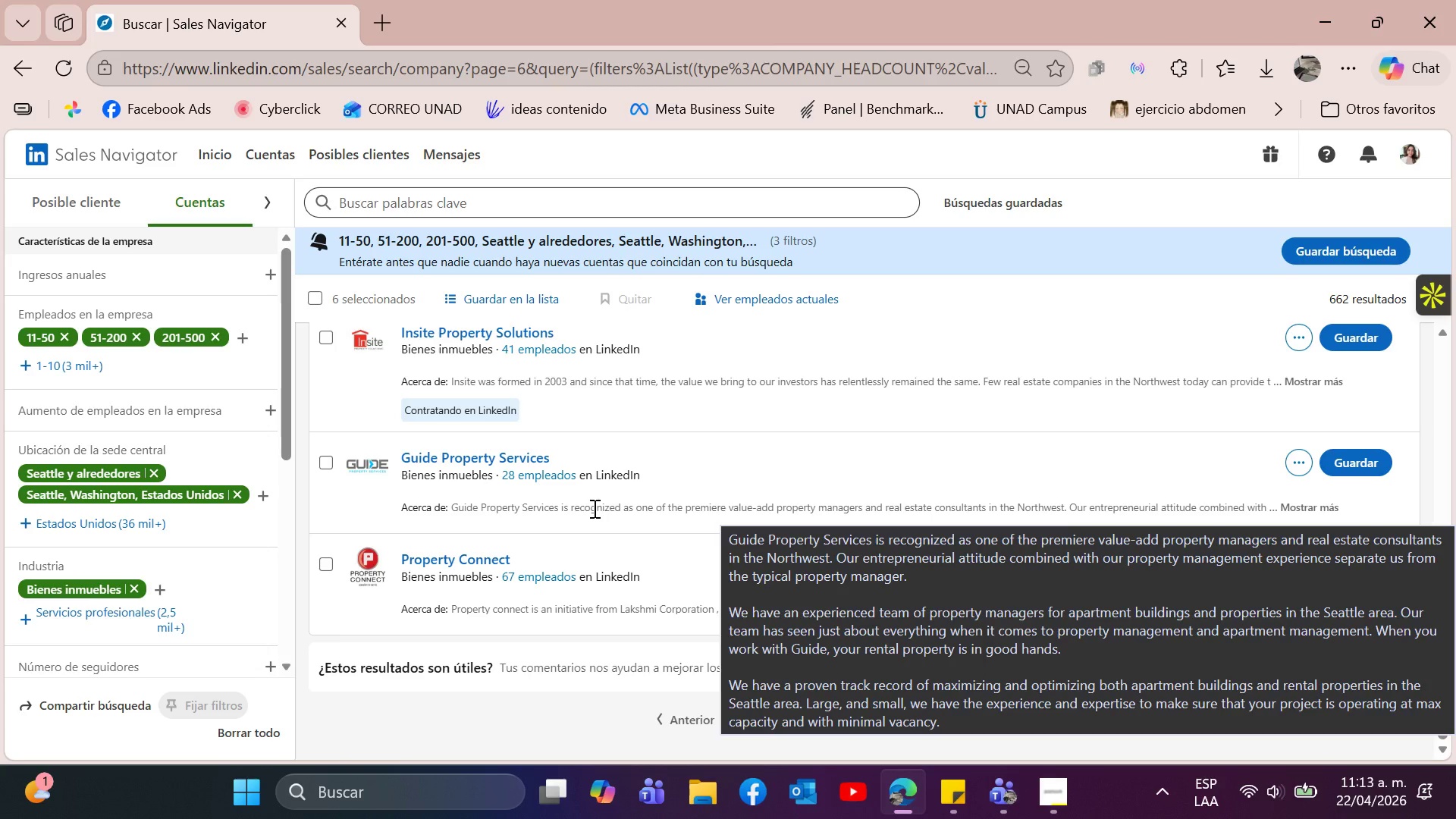 
wait(5.78)
 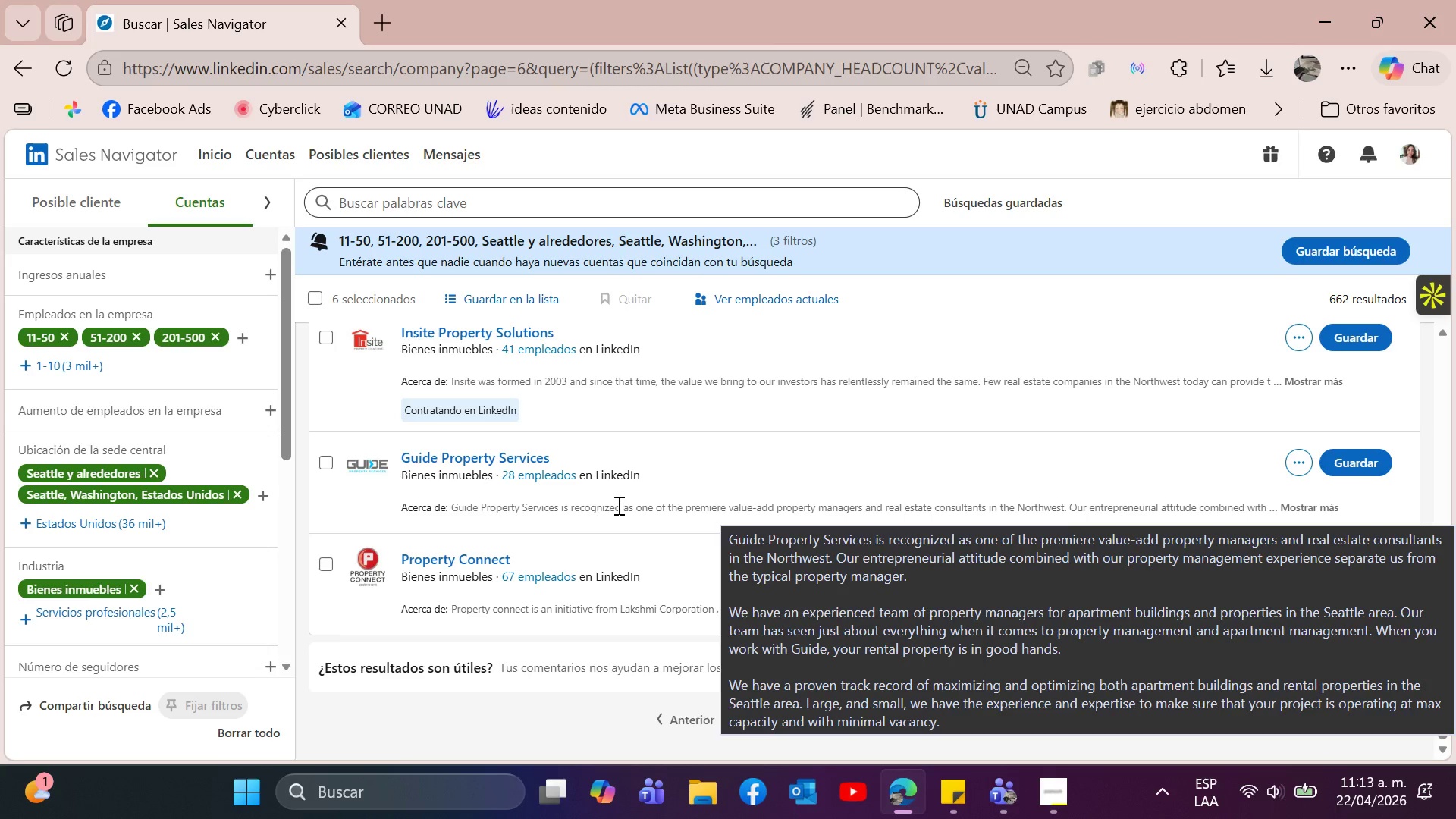 
mouse_move([613, 615])
 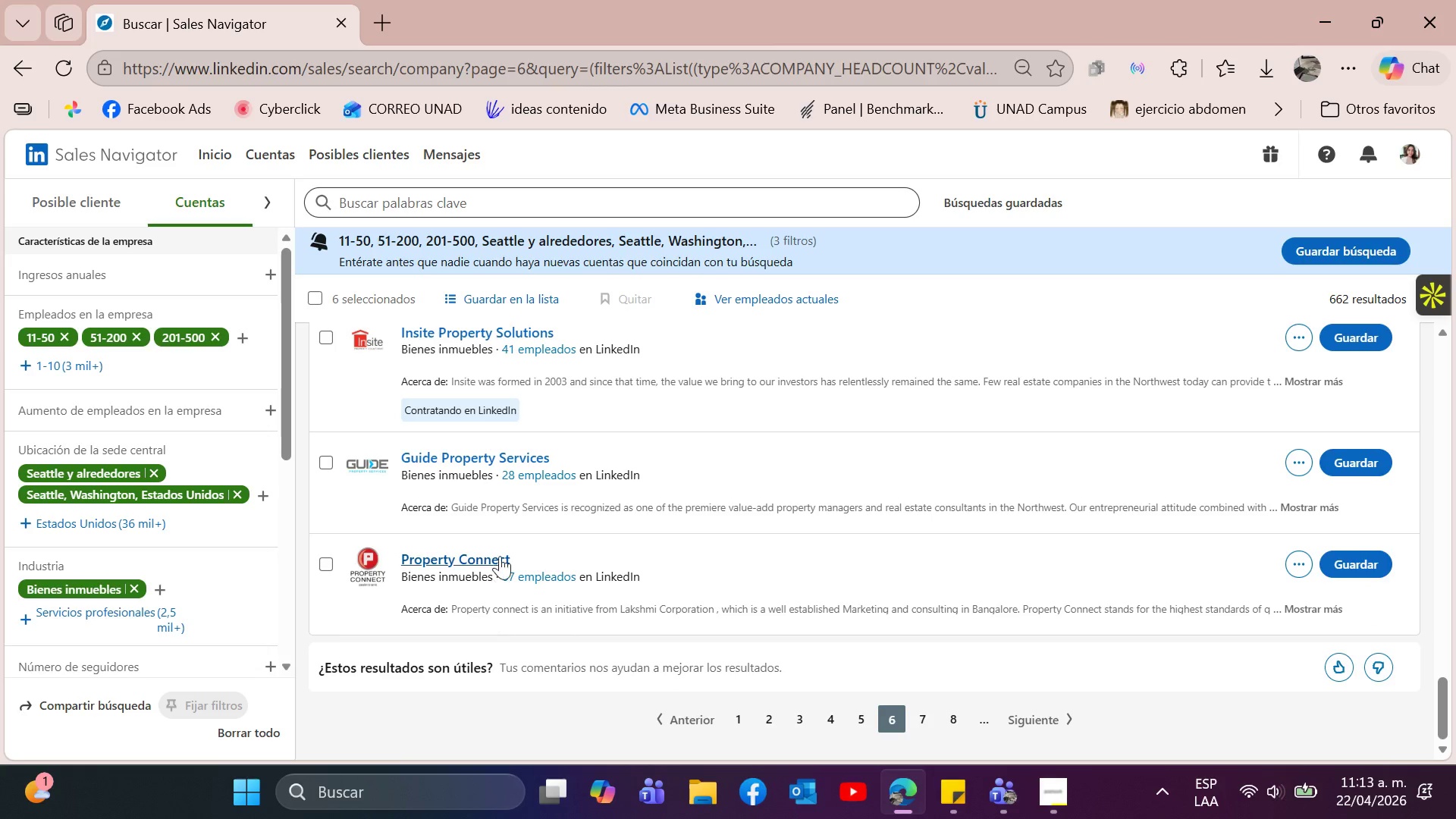 
scroll: coordinate [502, 554], scroll_direction: down, amount: 1.0
 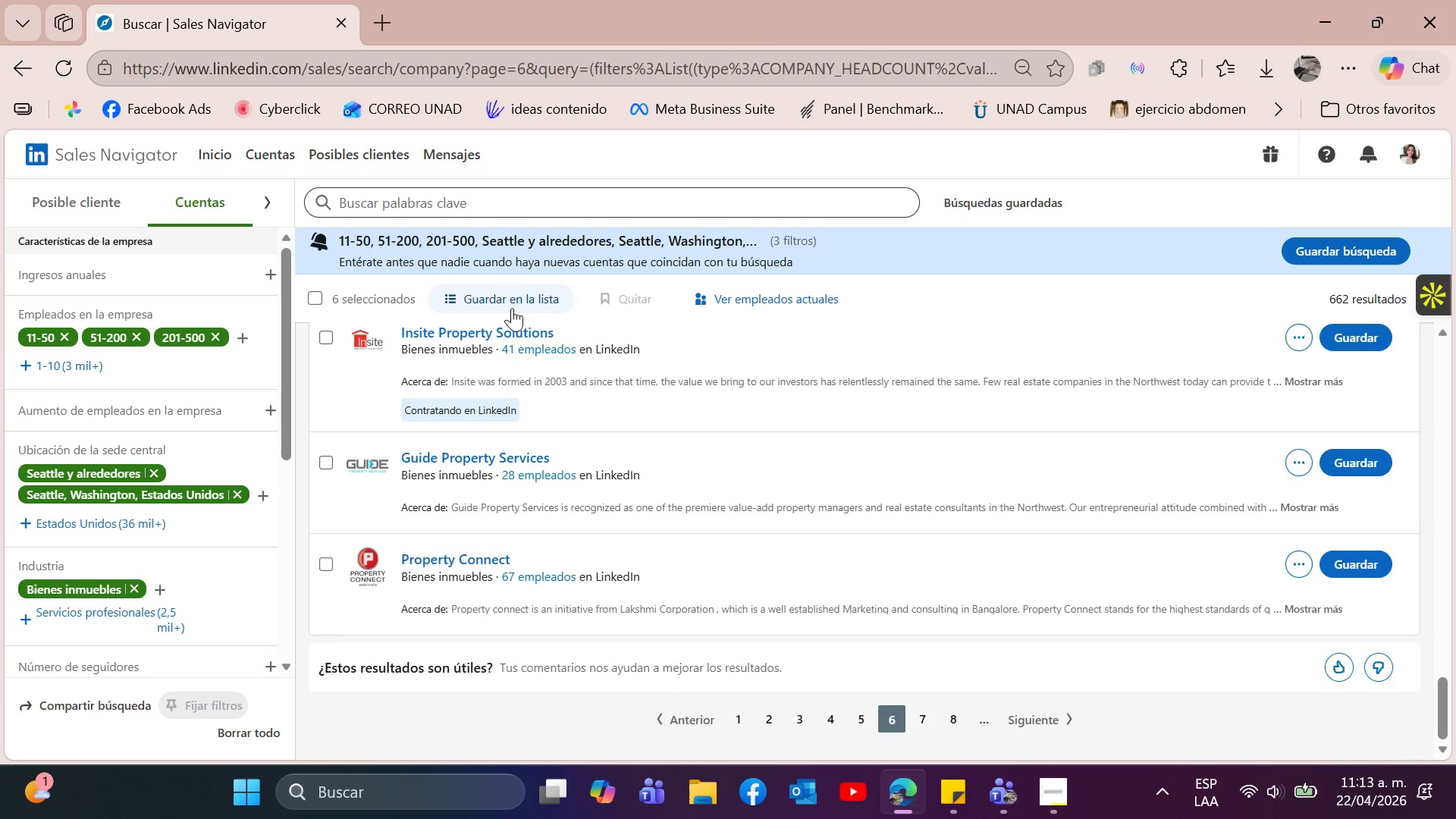 
left_click([520, 303])
 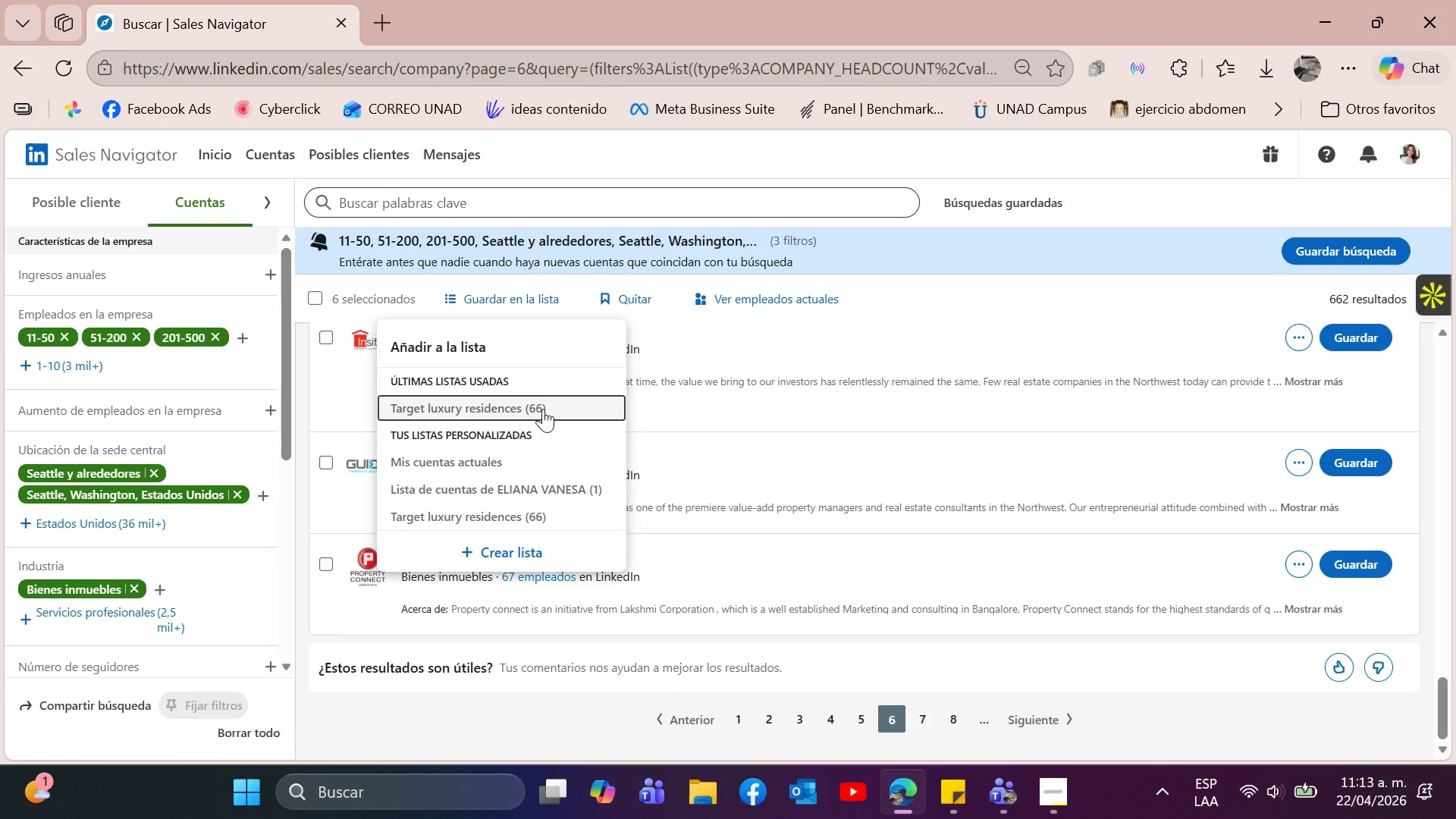 
left_click([542, 409])
 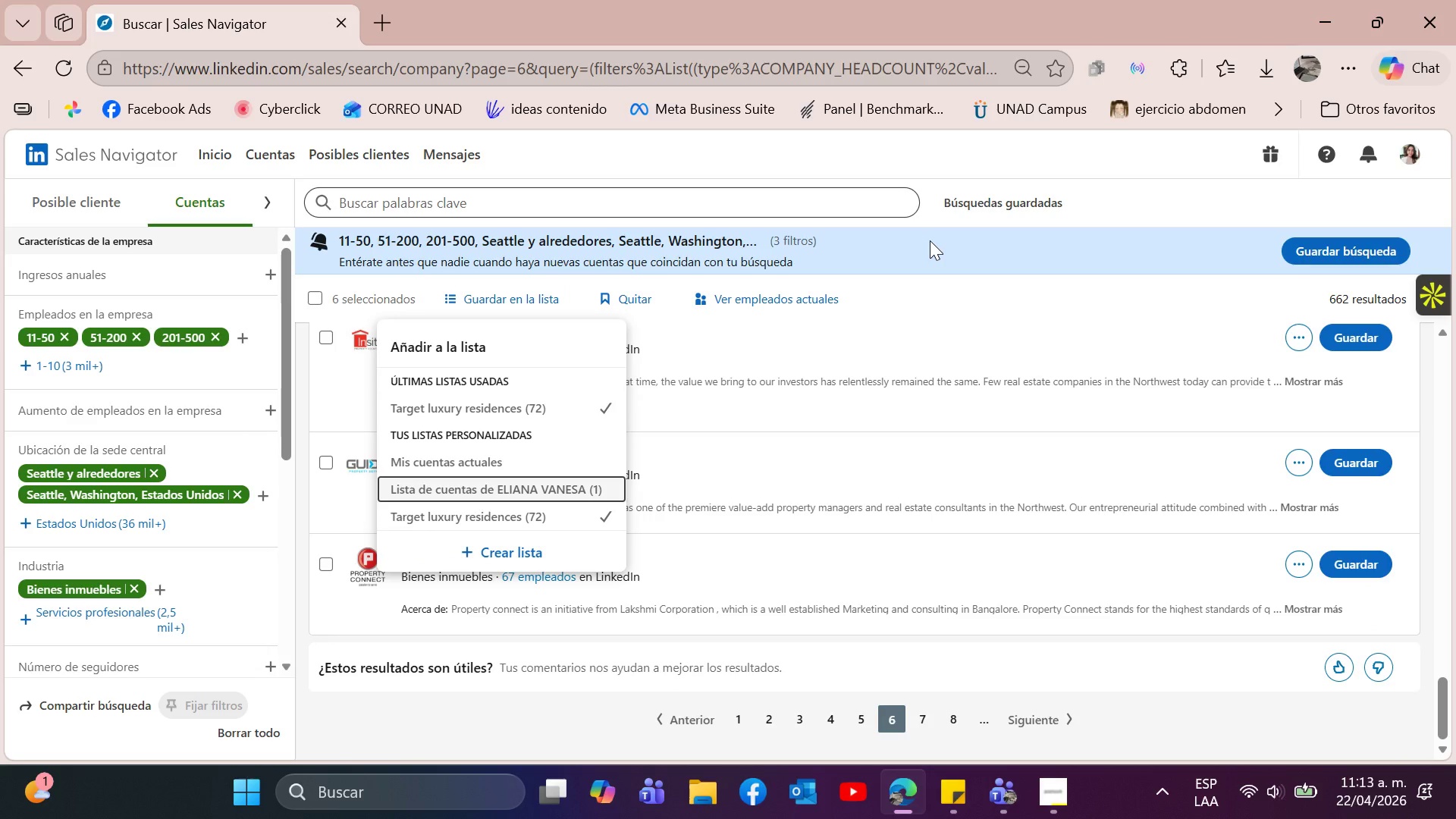 
wait(16.22)
 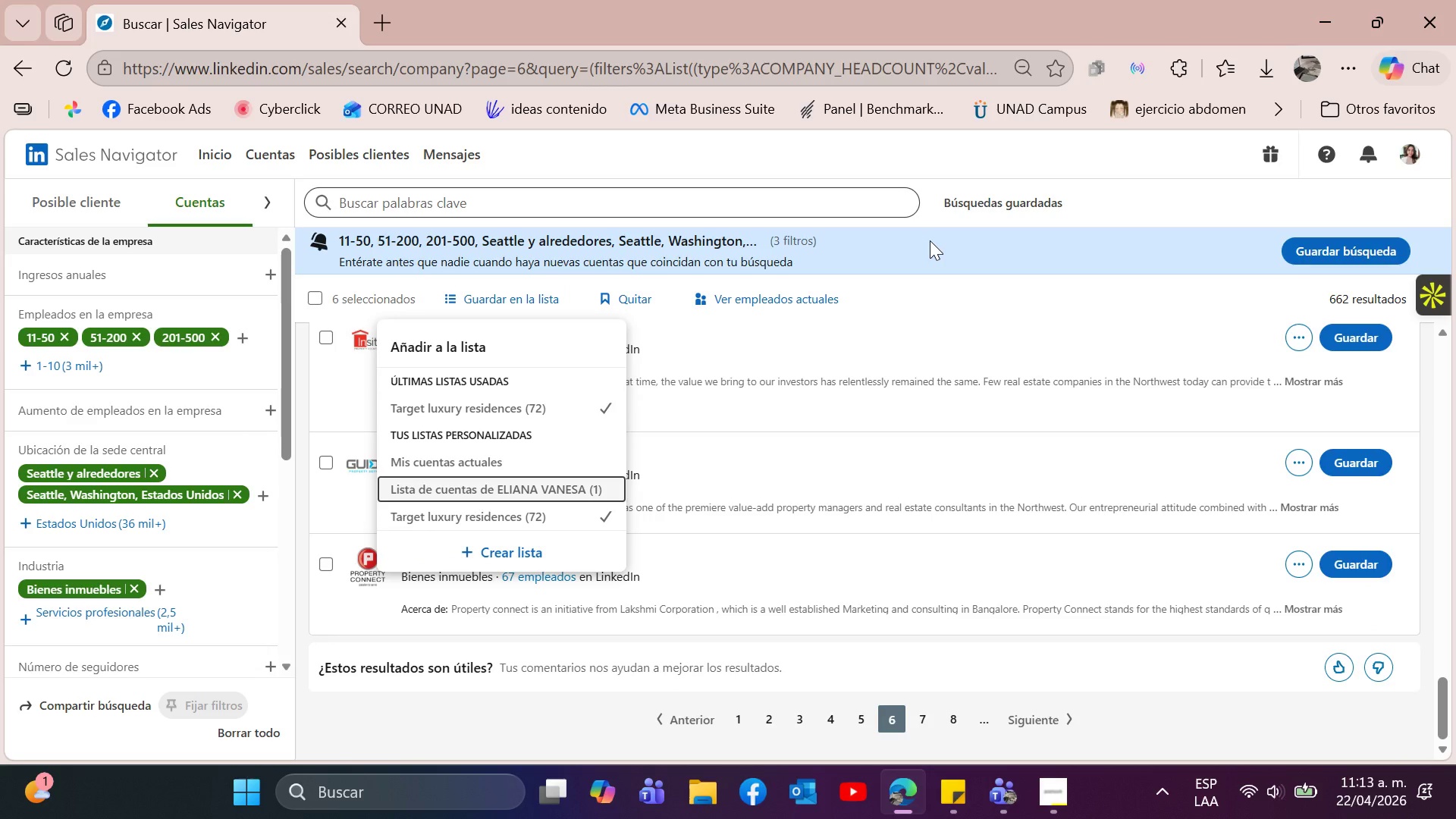 
left_click([992, 313])
 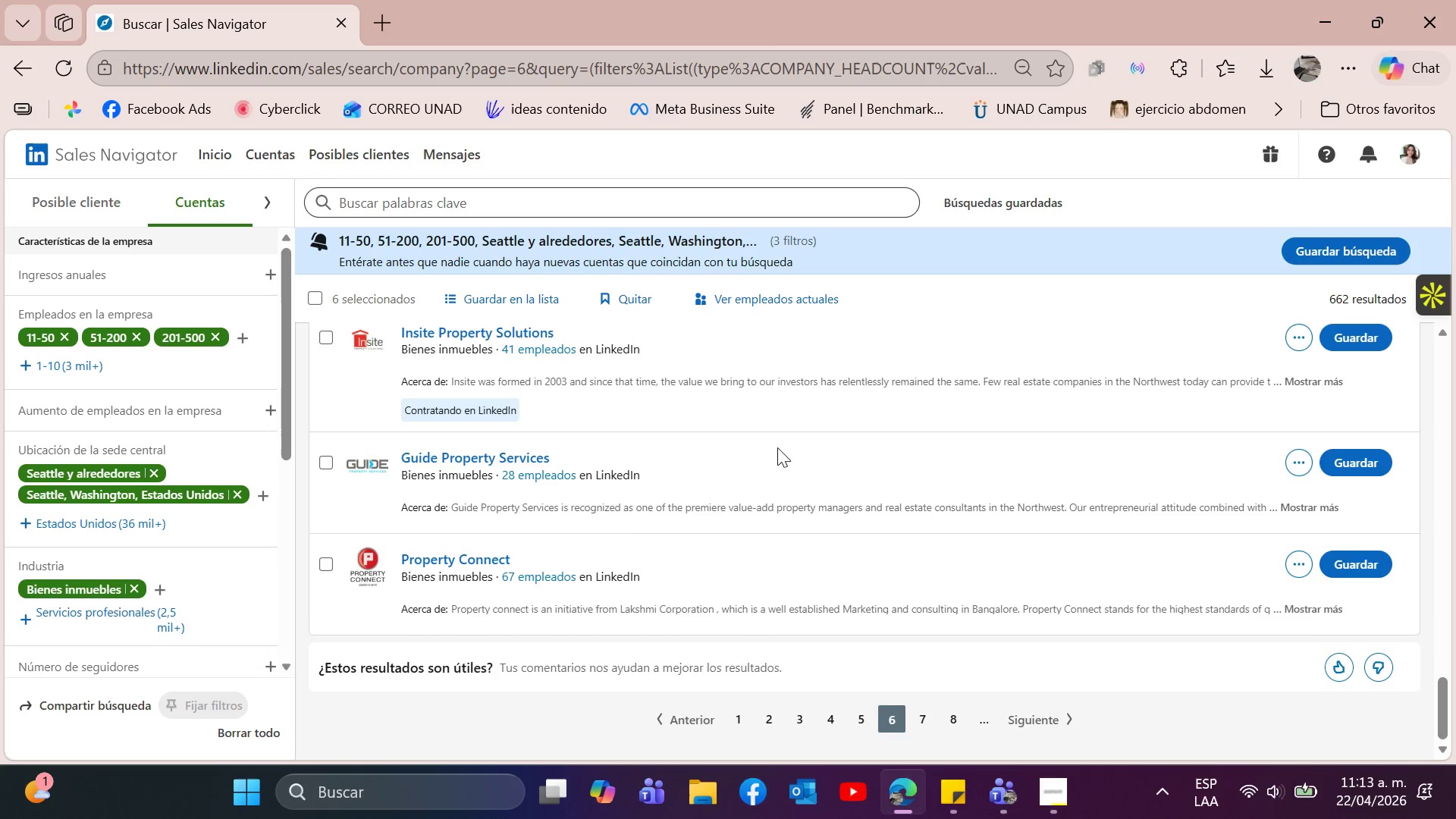 
scroll: coordinate [770, 447], scroll_direction: up, amount: 1.0
 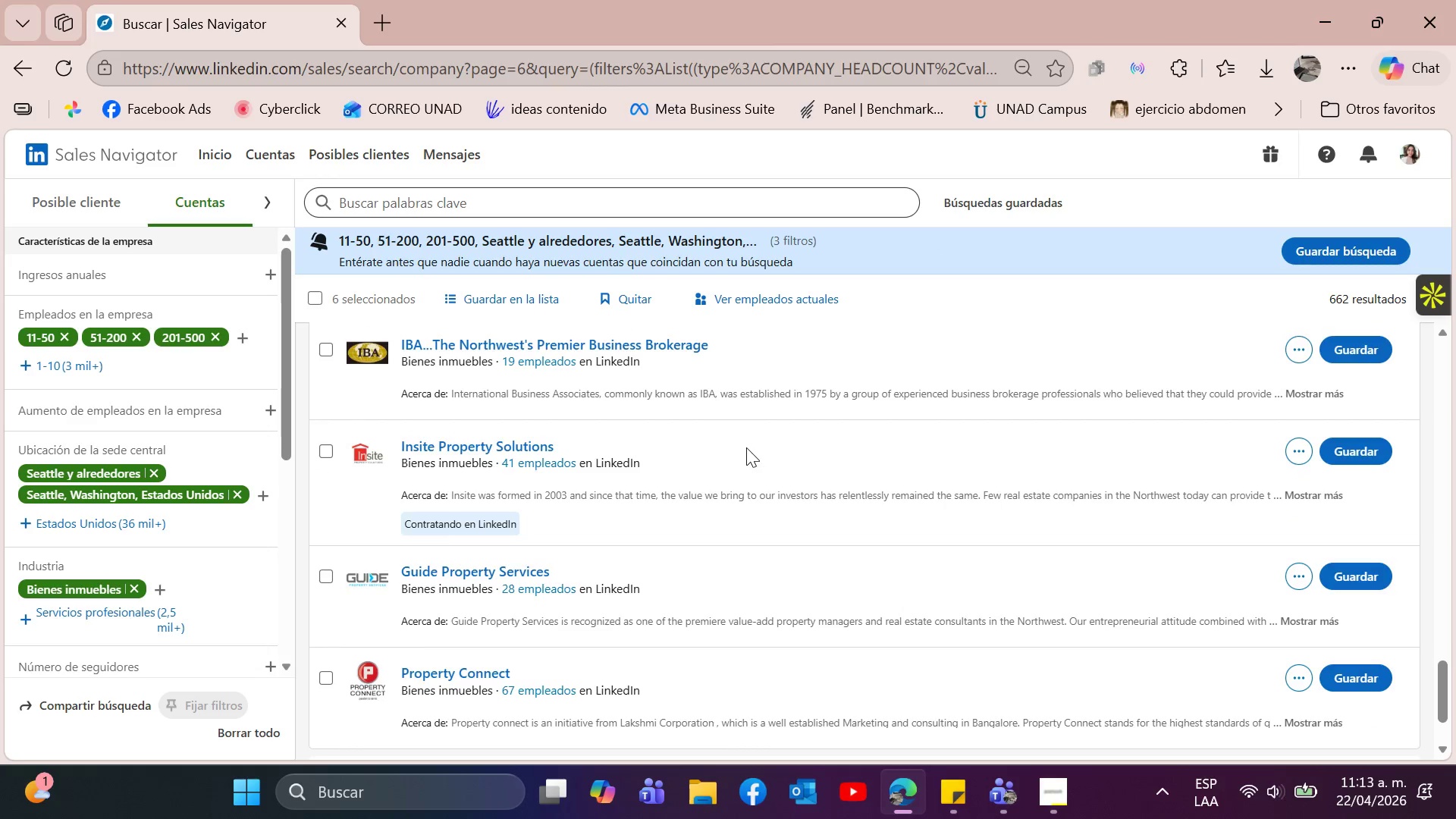 
scroll: coordinate [609, 428], scroll_direction: down, amount: 3.0
 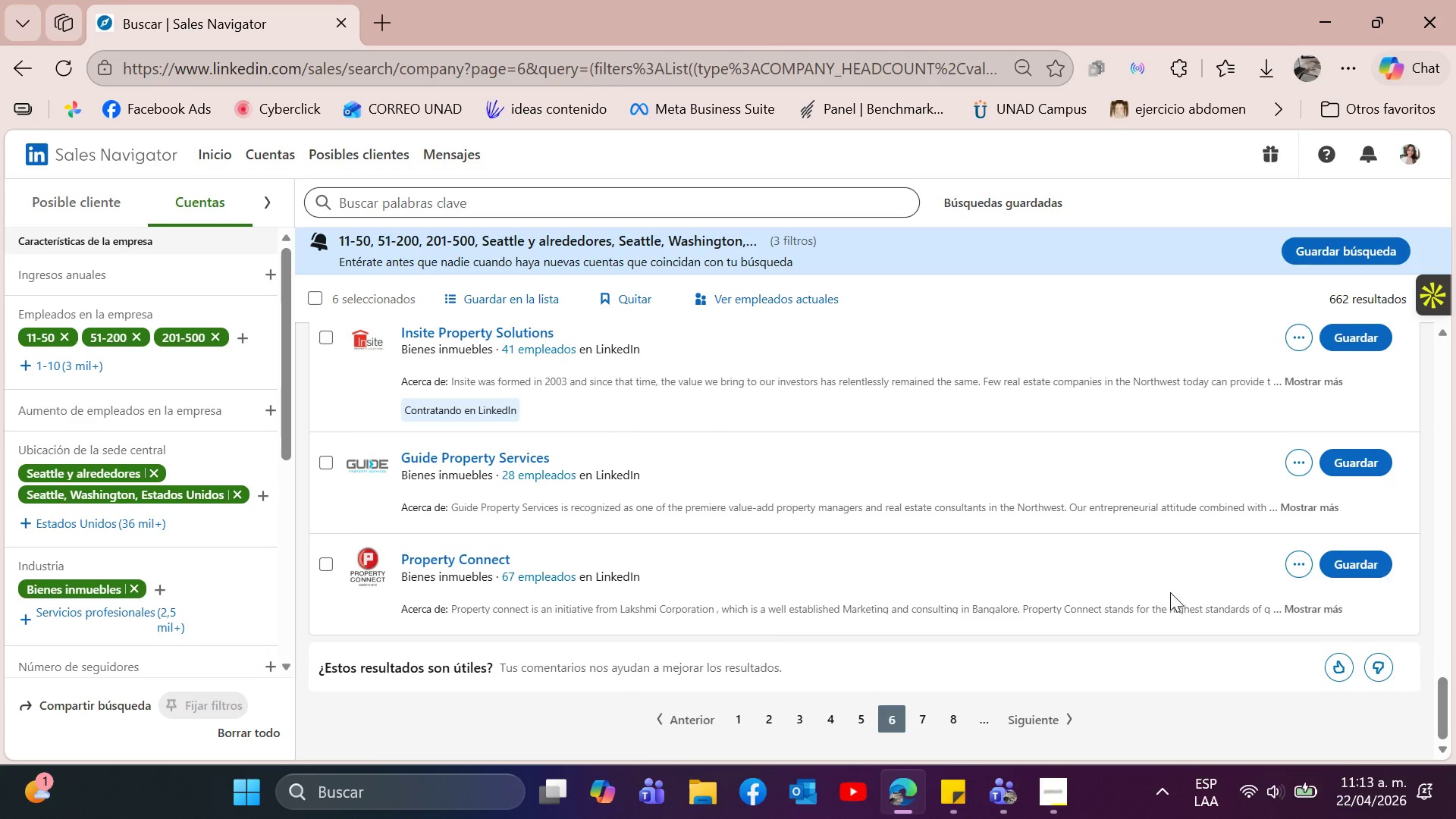 
left_click([1046, 717])
 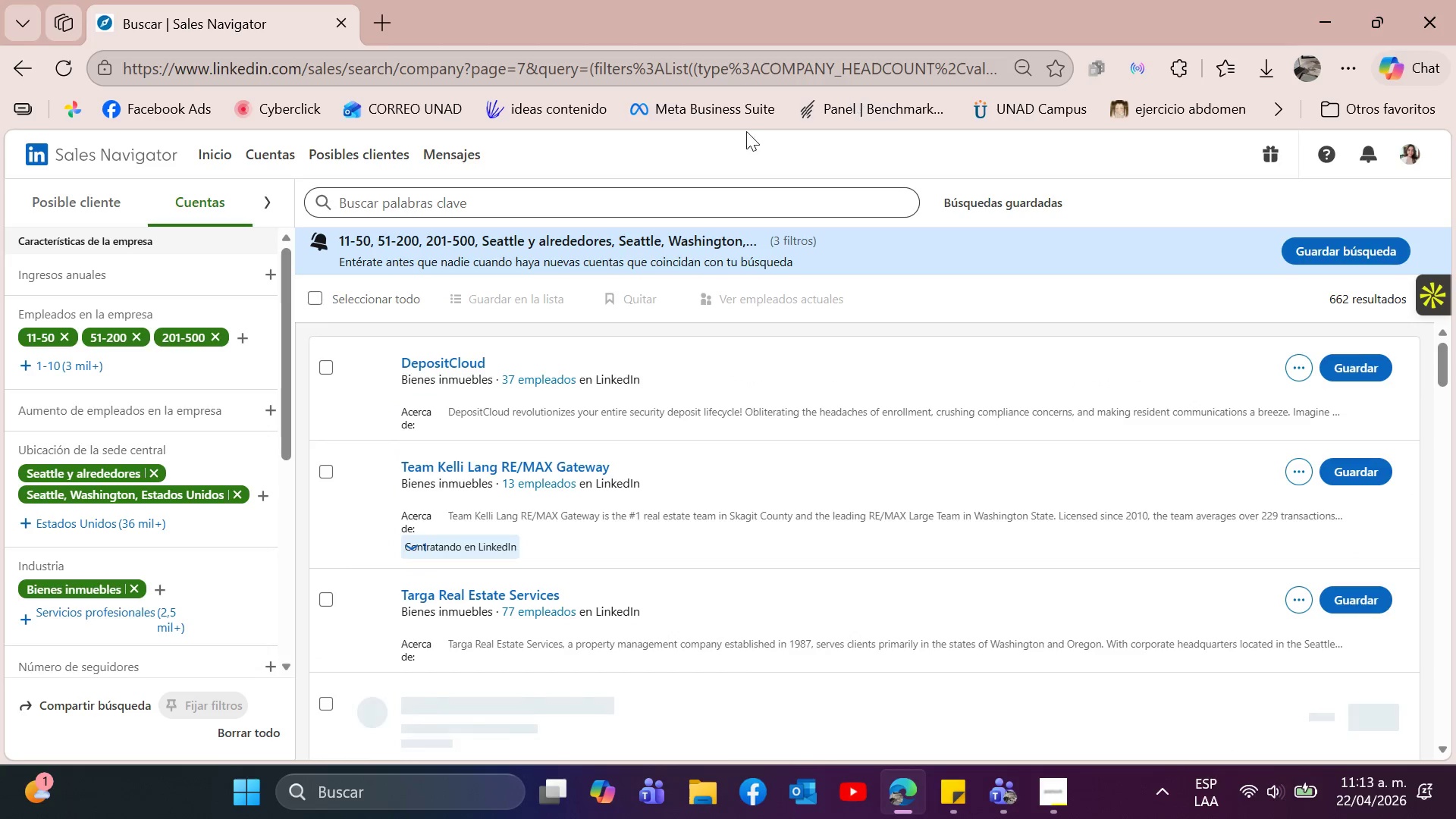 
mouse_move([457, 383])
 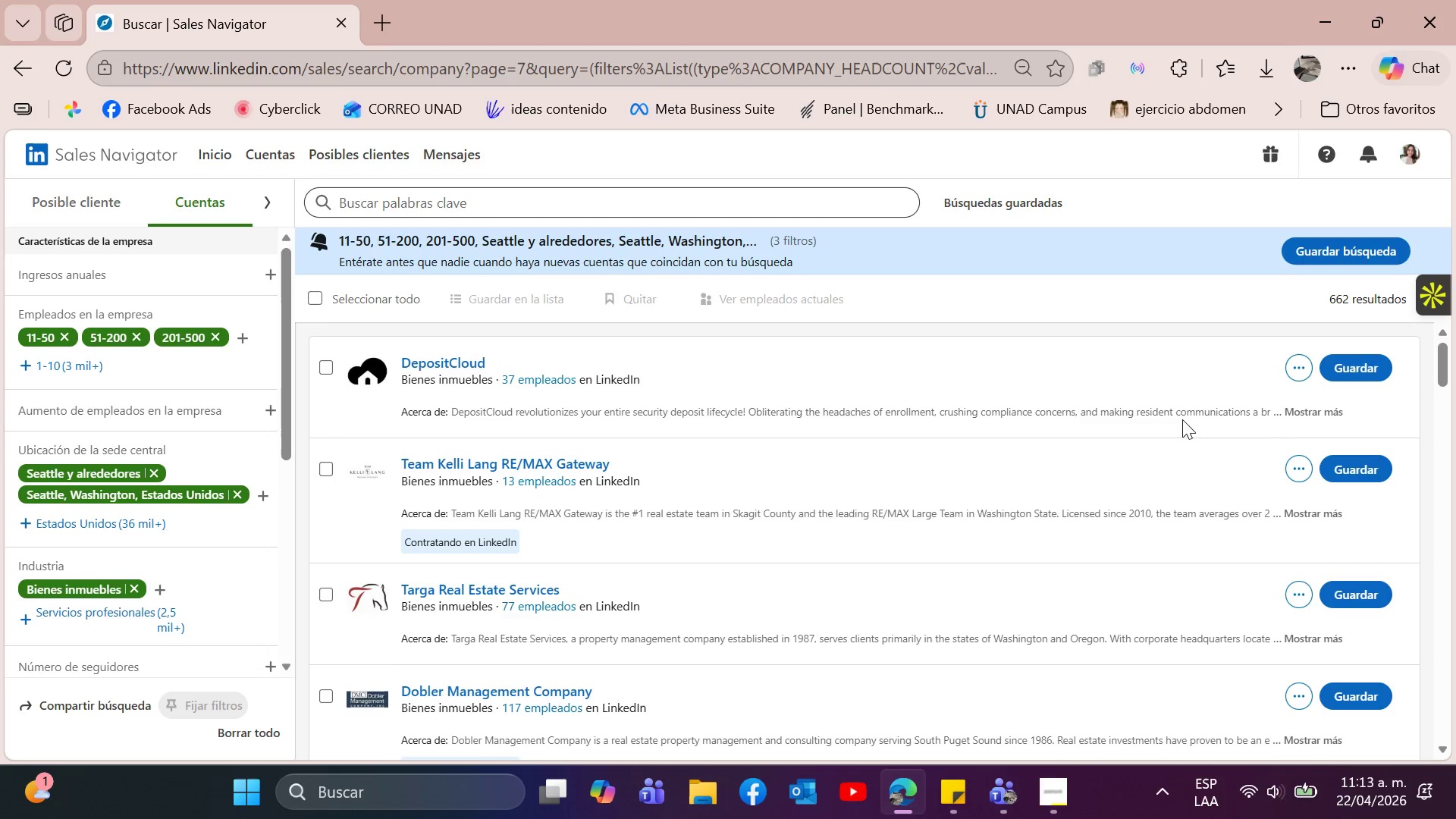 
mouse_move([1156, 416])
 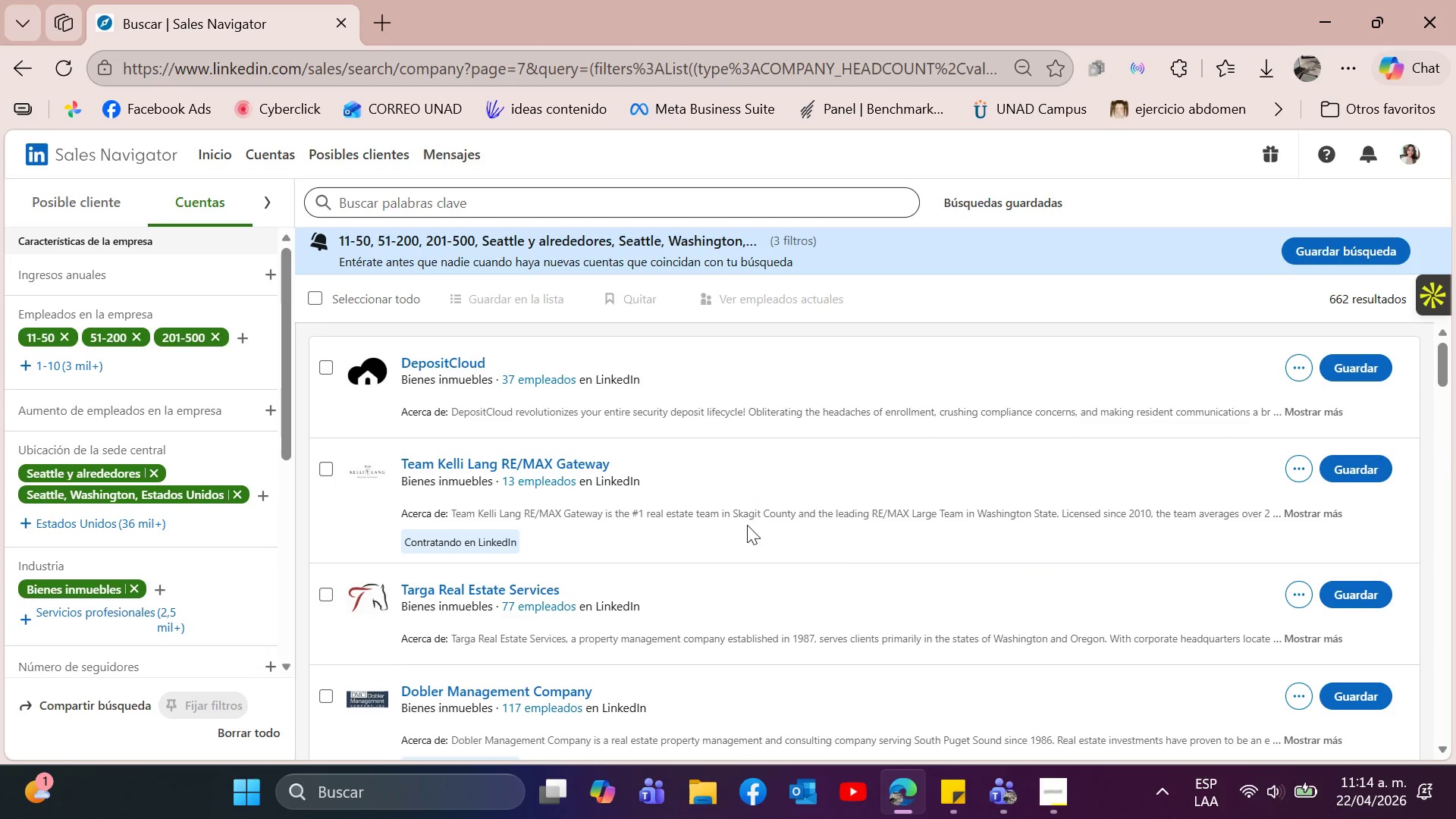 
mouse_move([803, 510])
 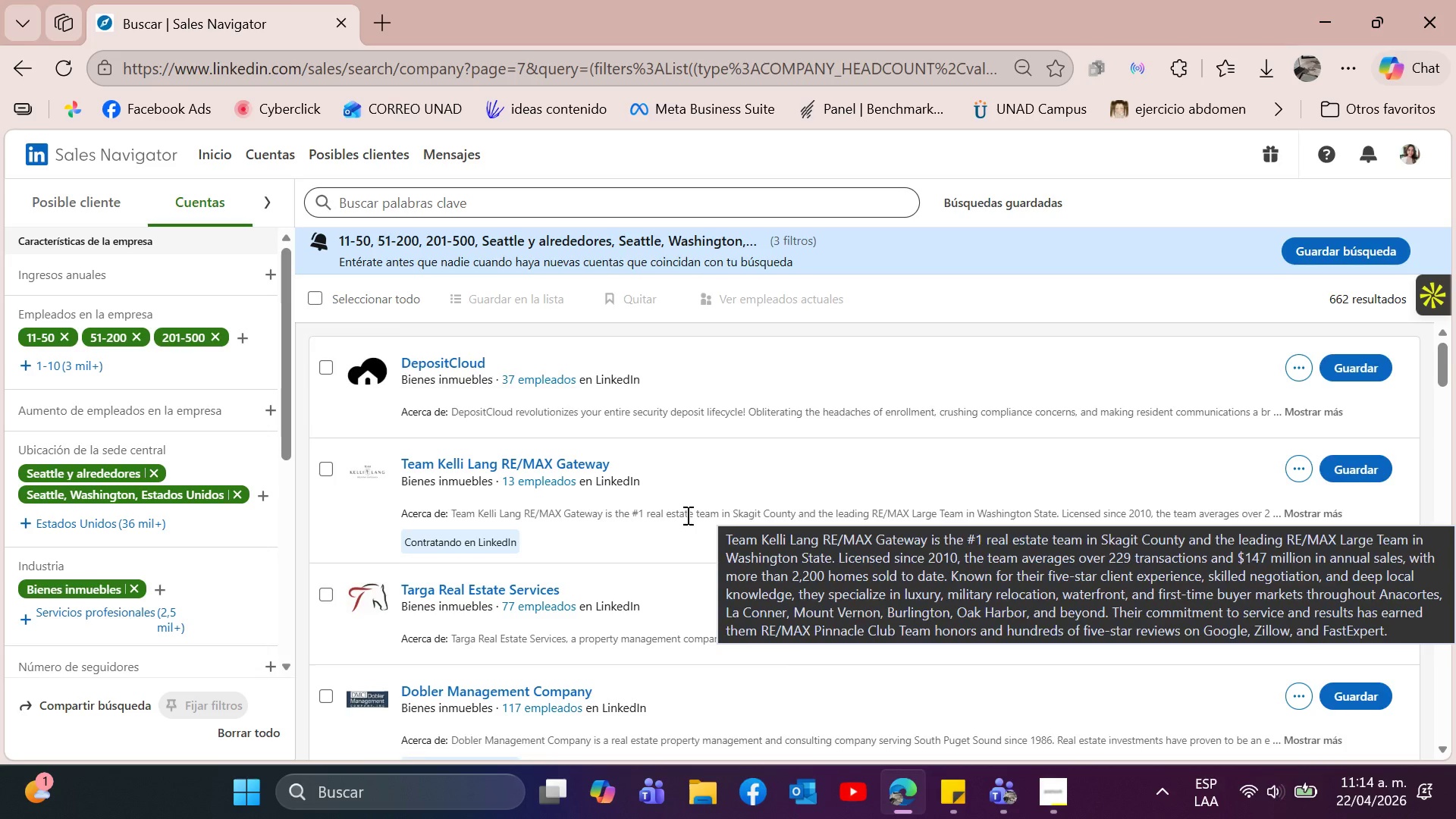 
scroll: coordinate [686, 515], scroll_direction: down, amount: 1.0
 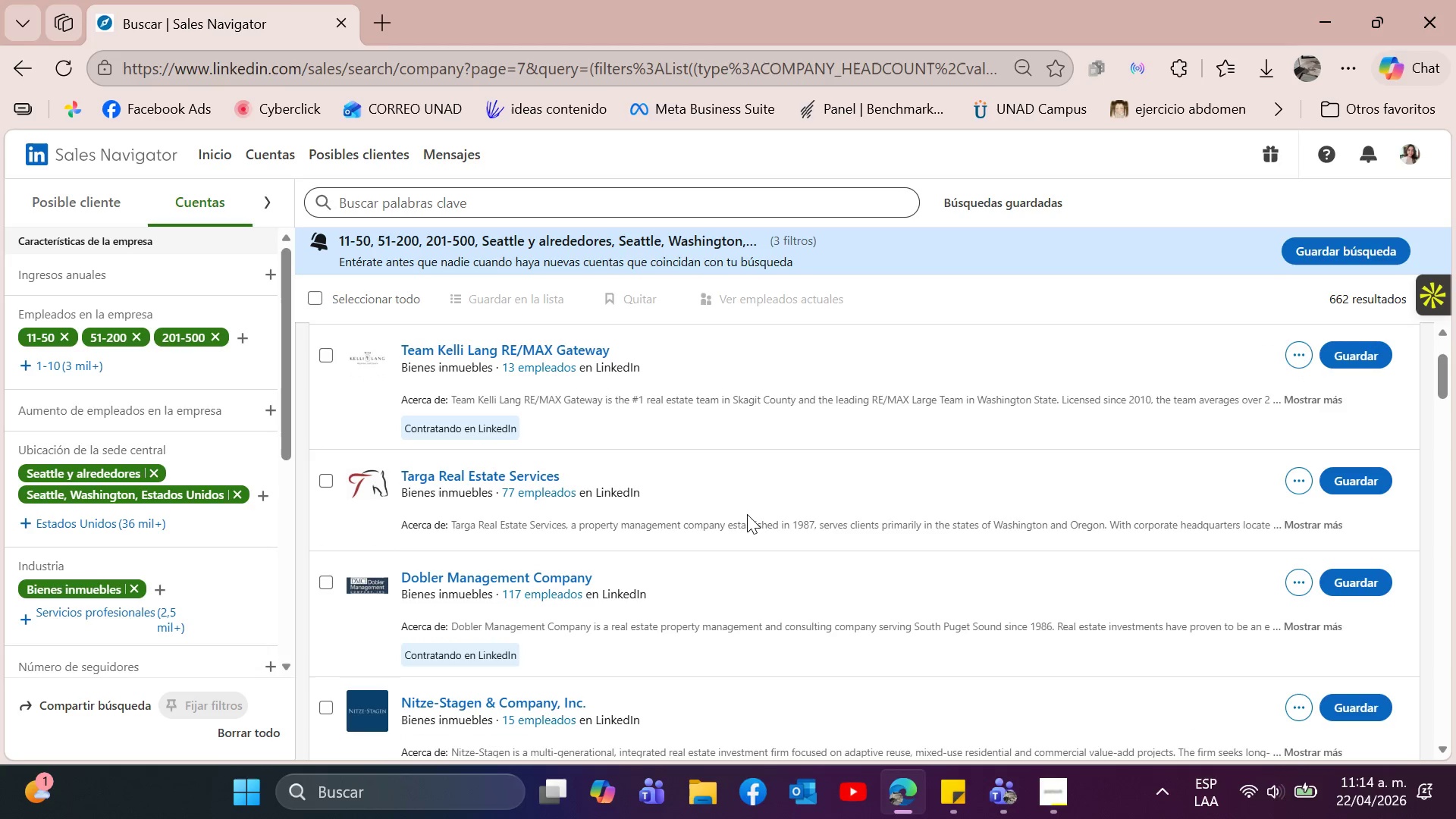 
mouse_move([731, 535])
 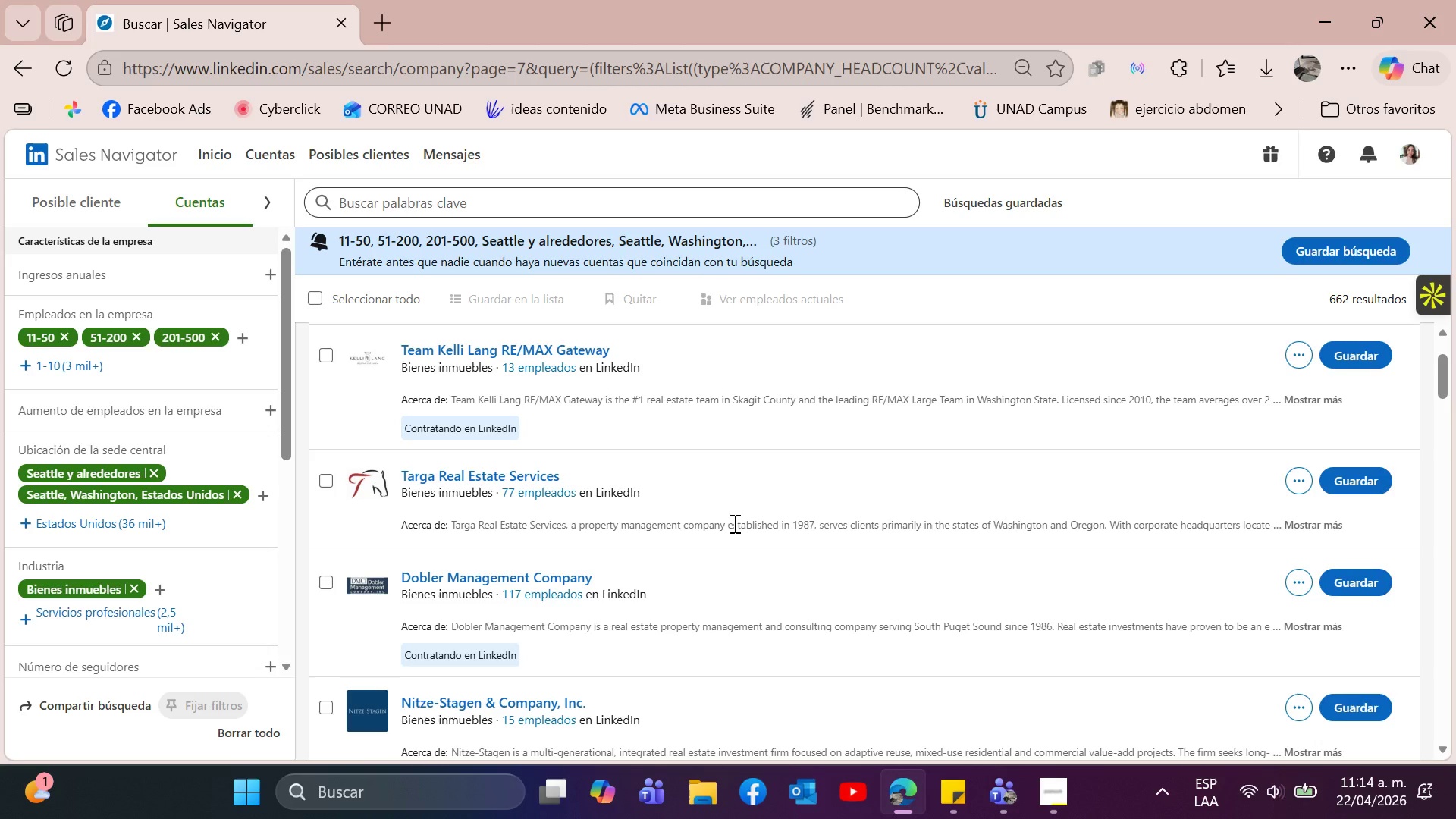 
mouse_move([735, 519])
 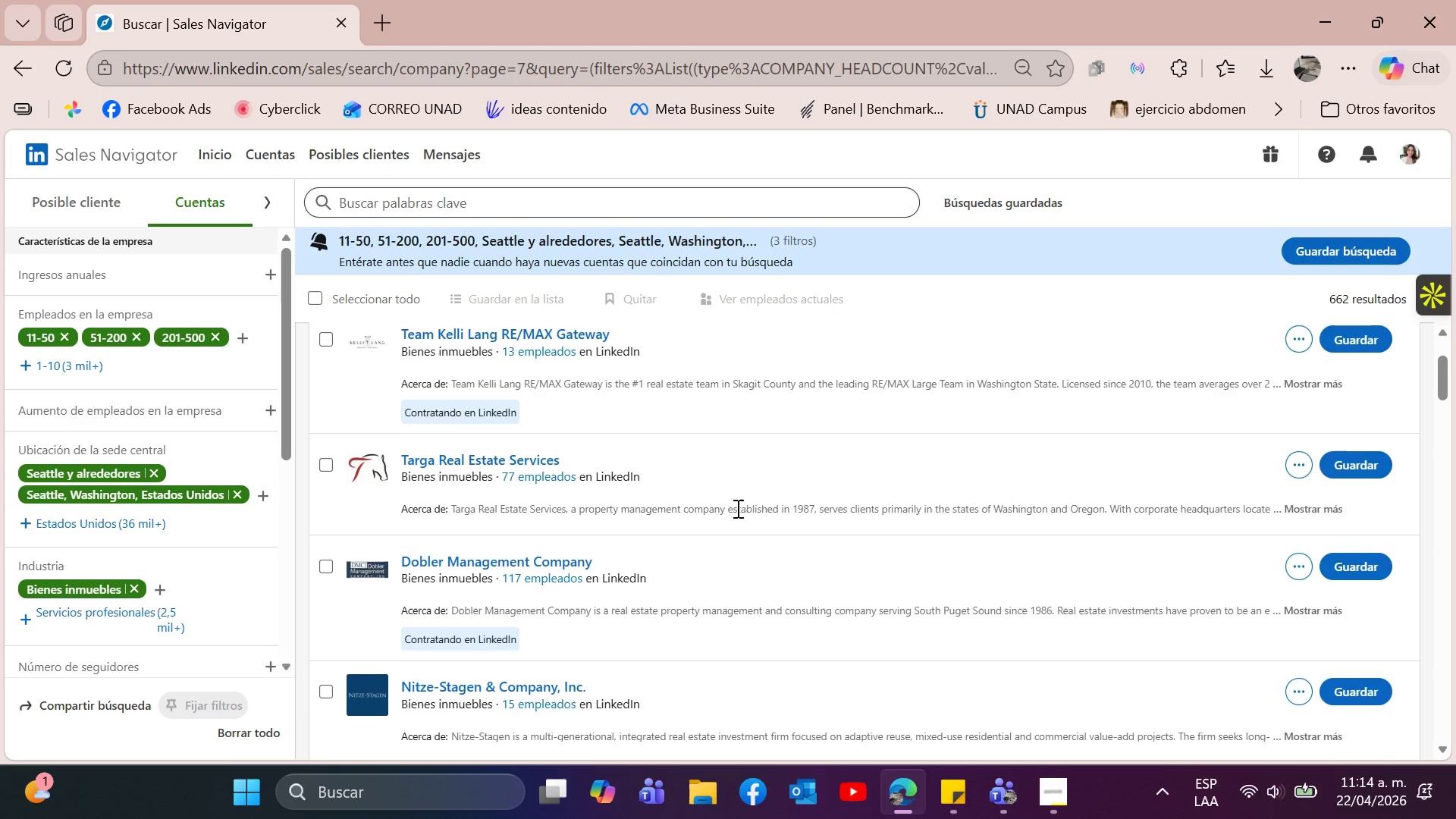 
scroll: coordinate [736, 508], scroll_direction: down, amount: 1.0
 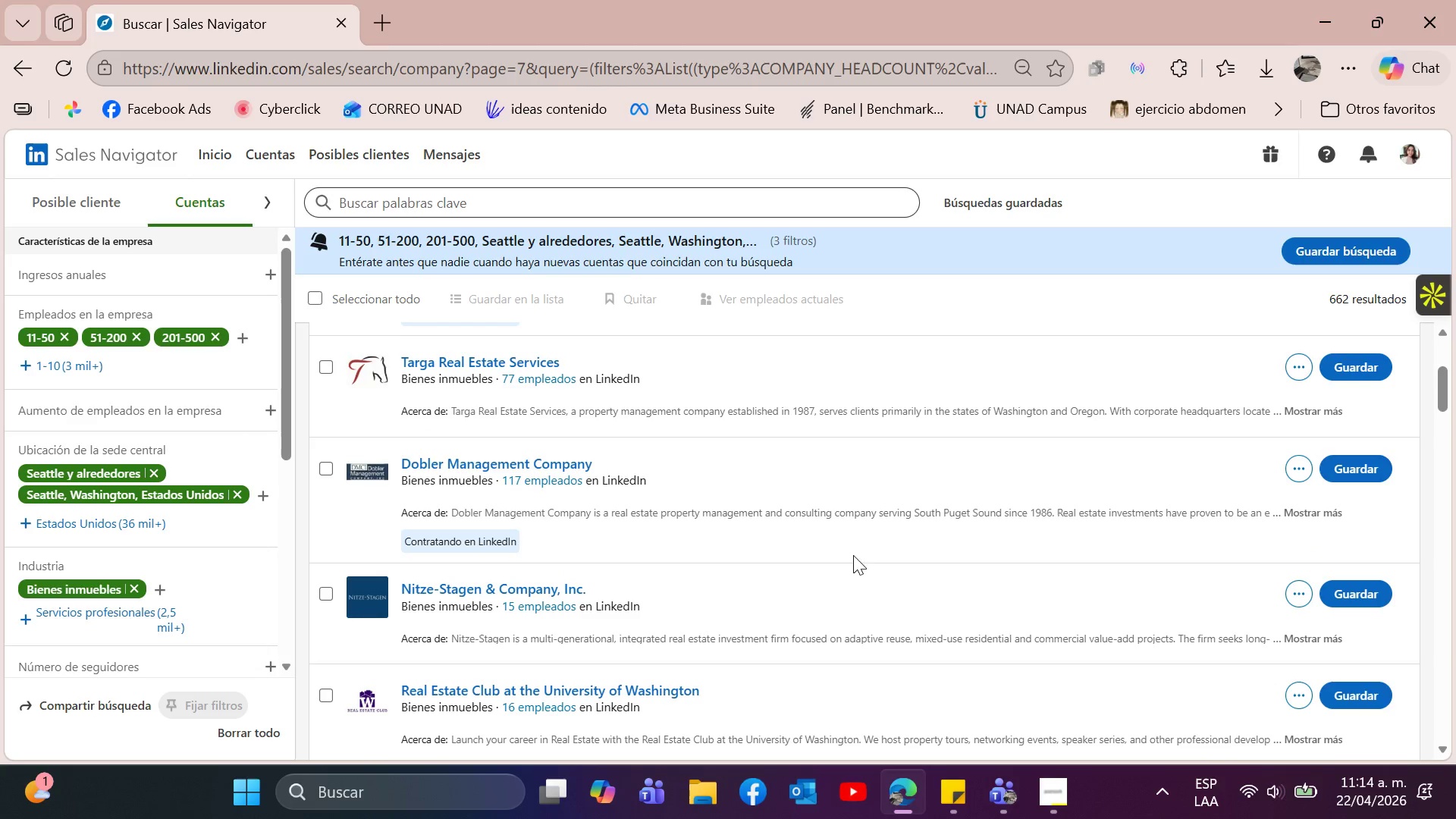 
mouse_move([862, 535])
 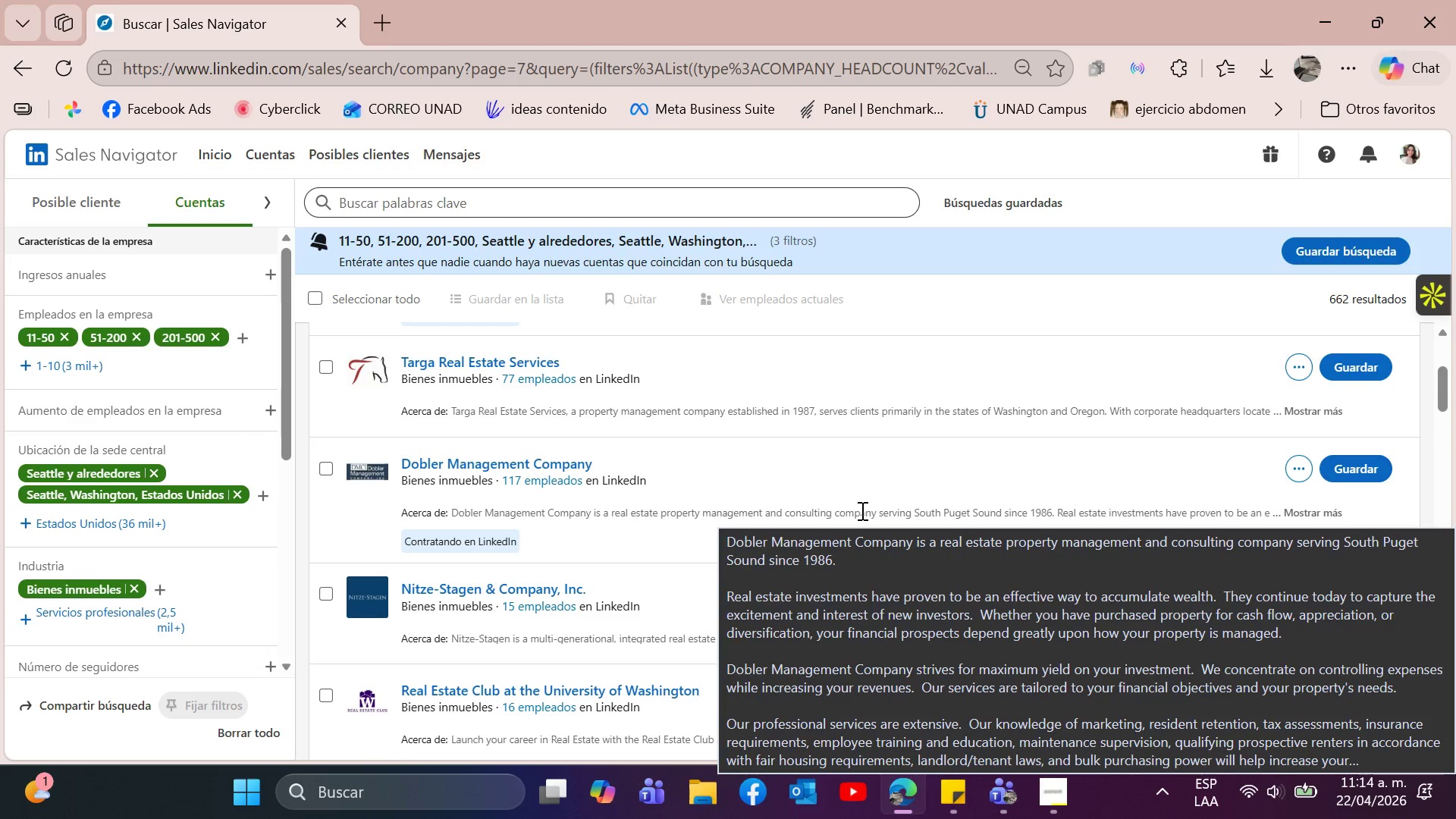 
wait(17.43)
 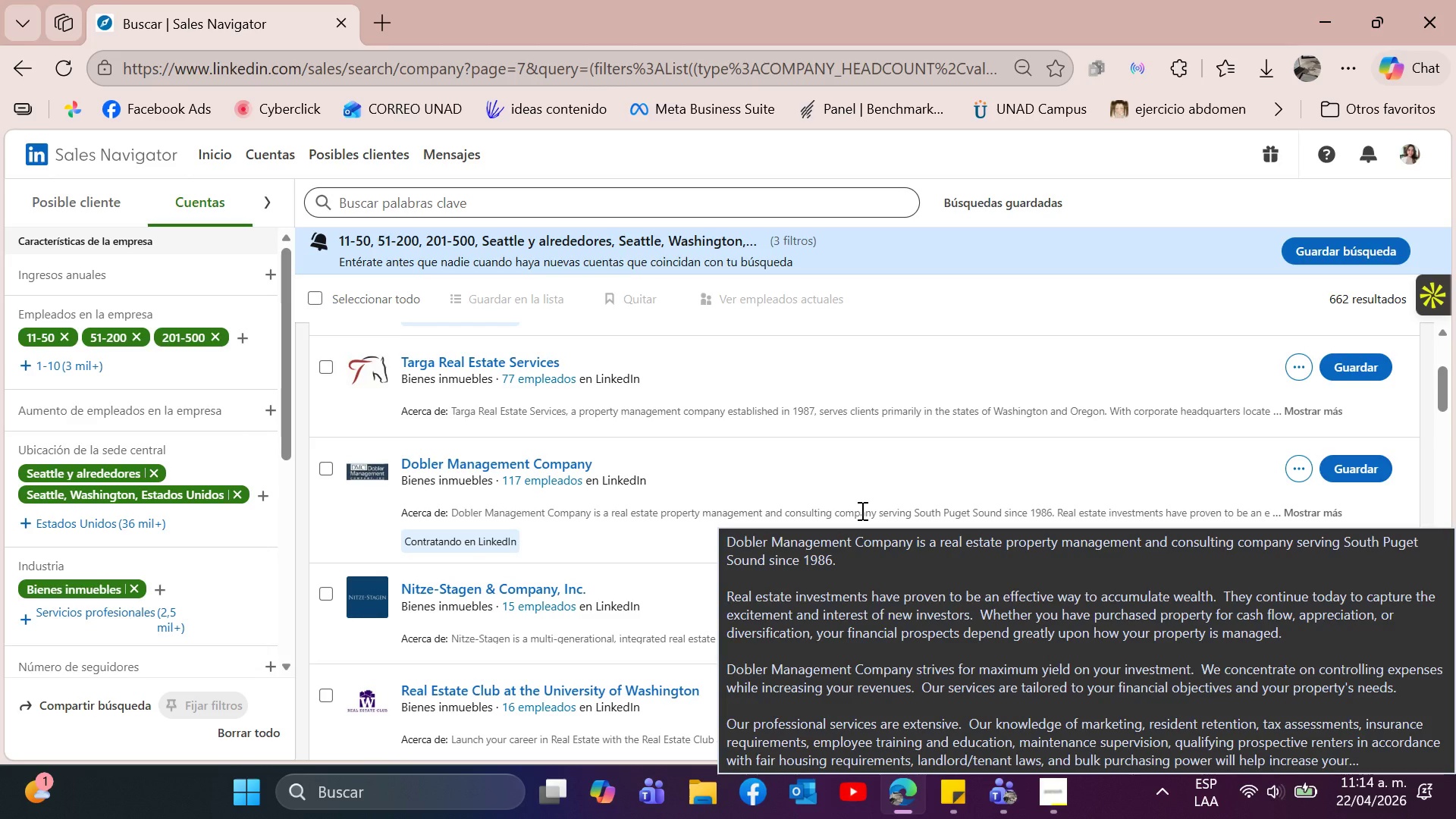 
scroll: coordinate [995, 548], scroll_direction: down, amount: 1.0
 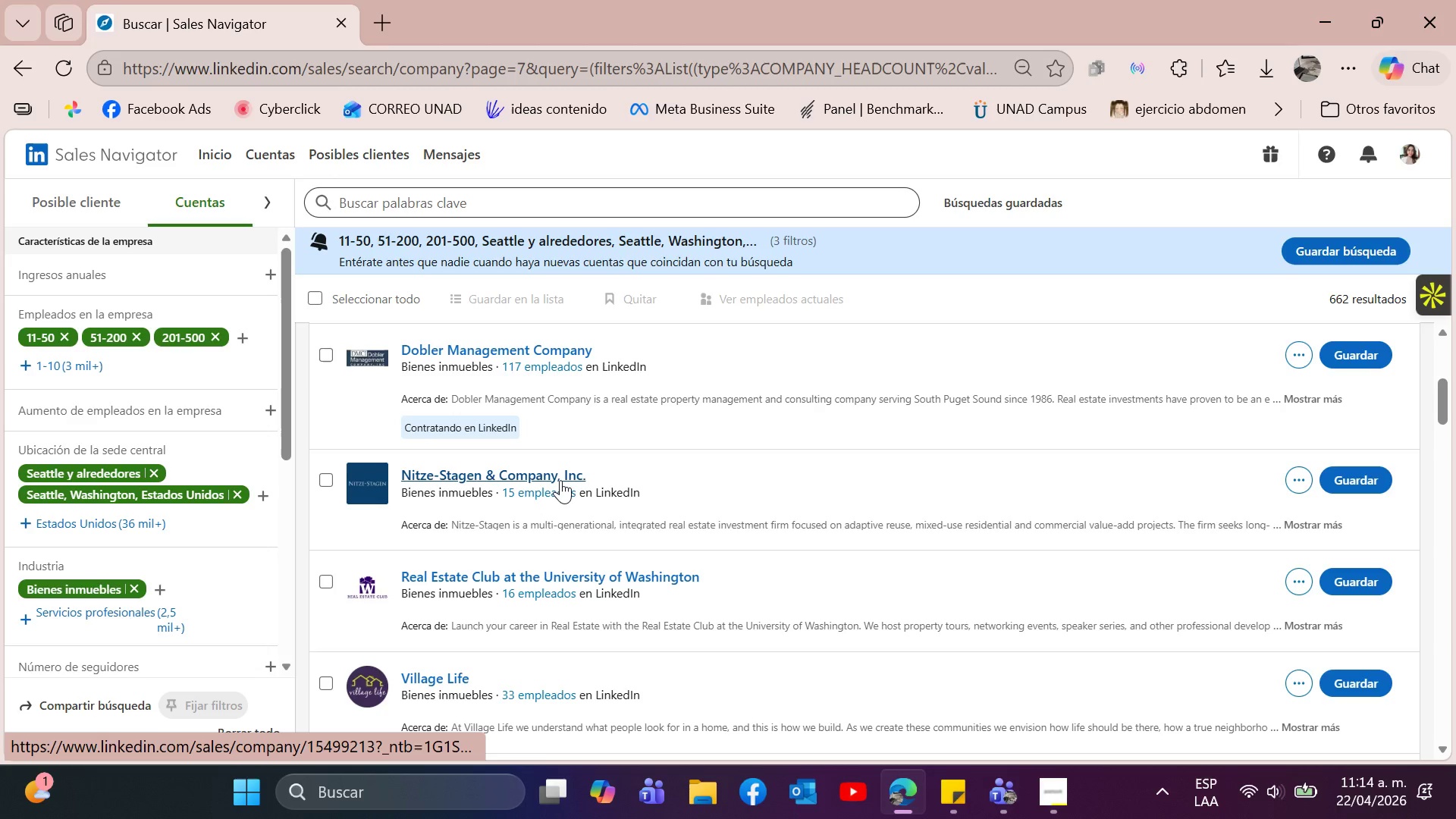 
mouse_move([681, 518])
 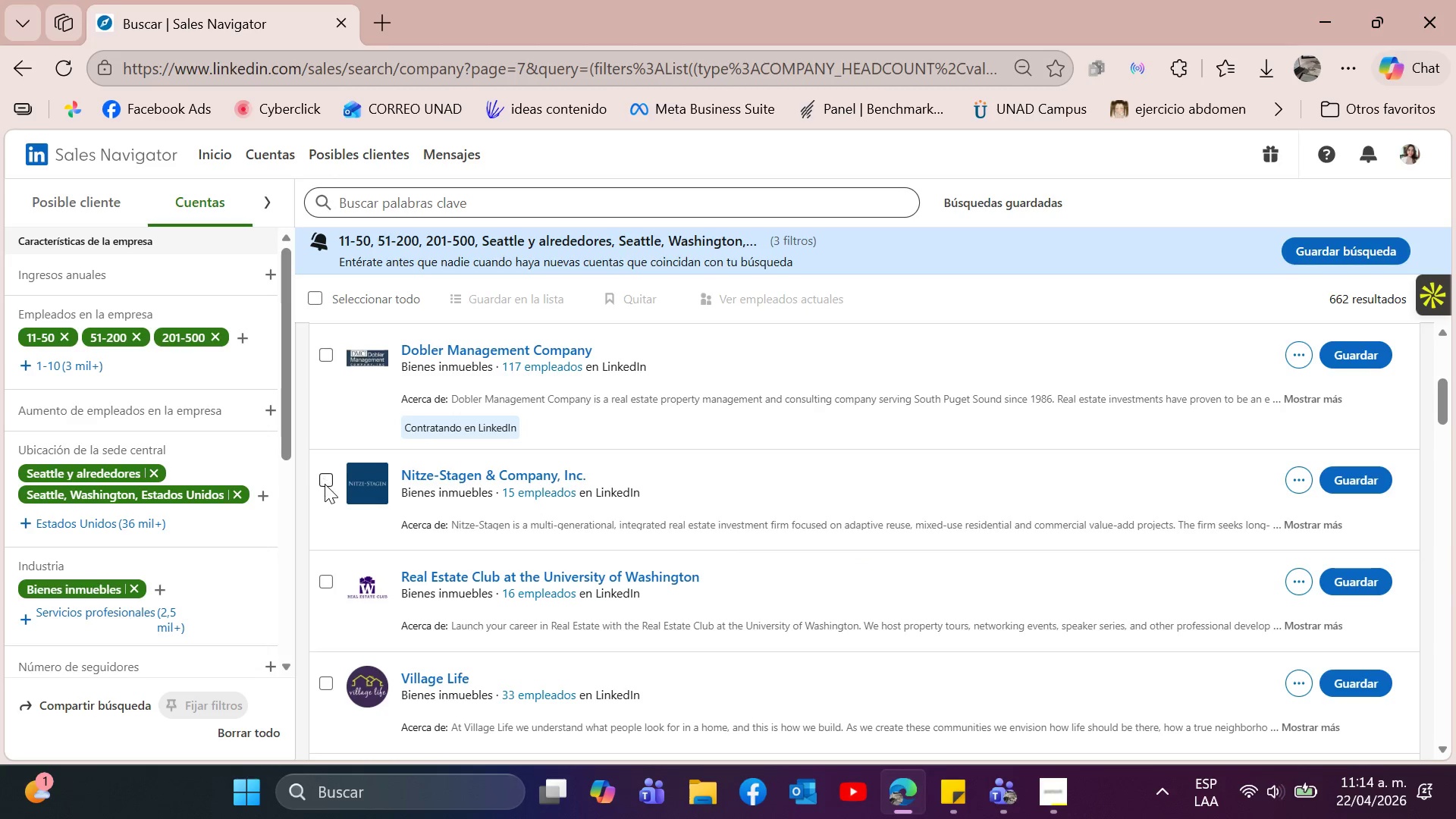 
left_click([325, 486])
 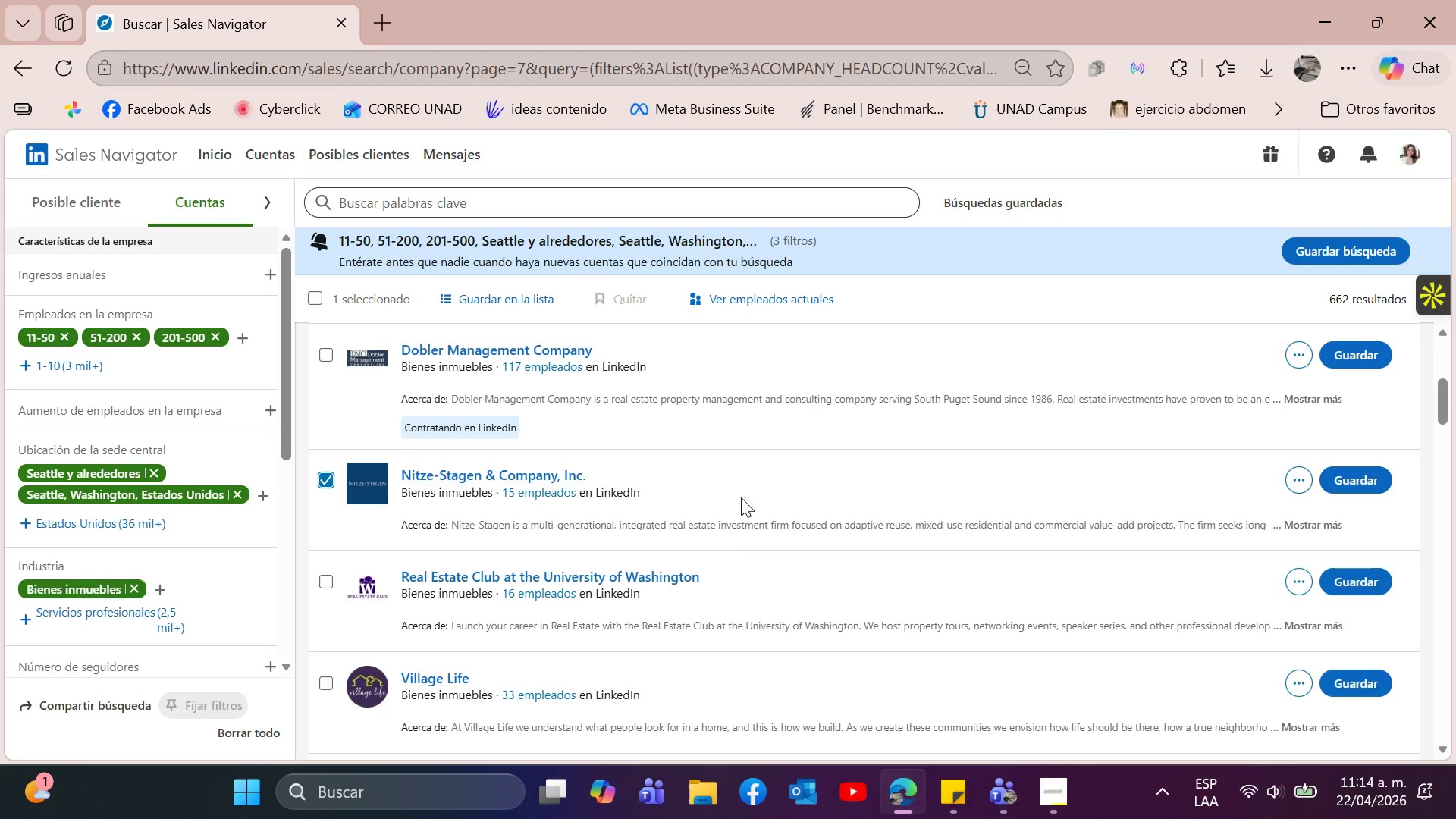 
scroll: coordinate [833, 475], scroll_direction: down, amount: 1.0
 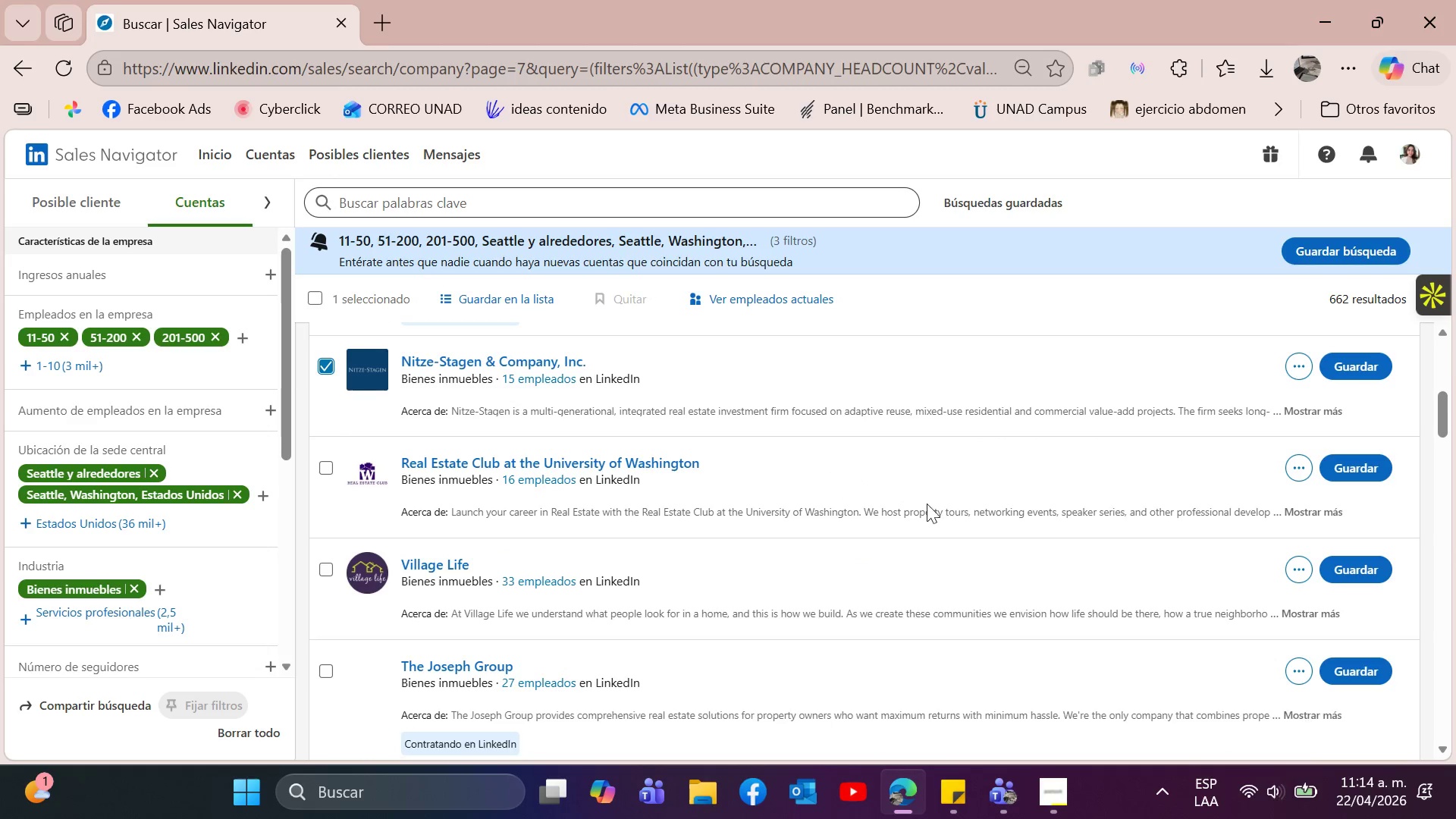 
mouse_move([914, 511])
 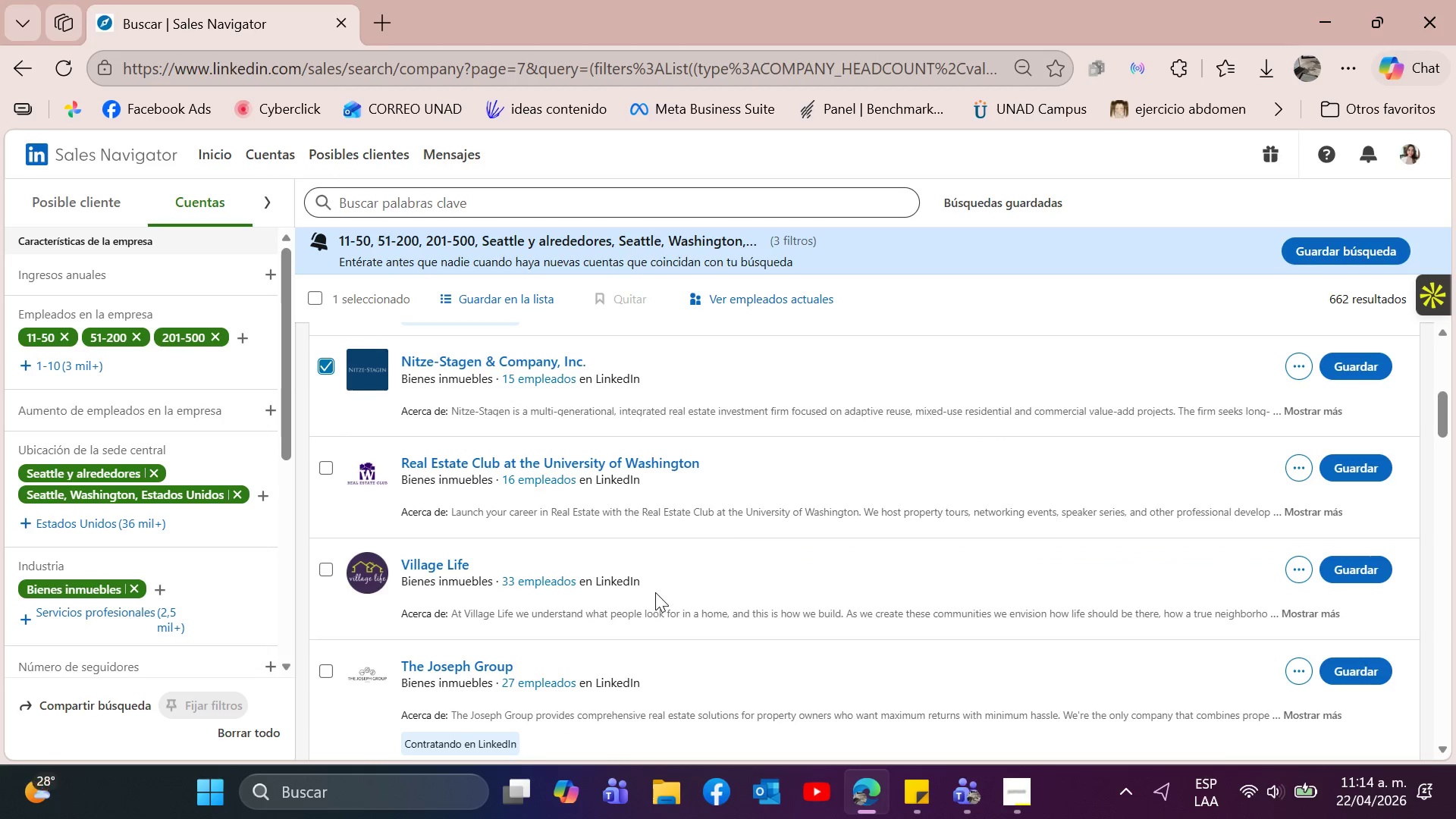 
mouse_move([646, 594])
 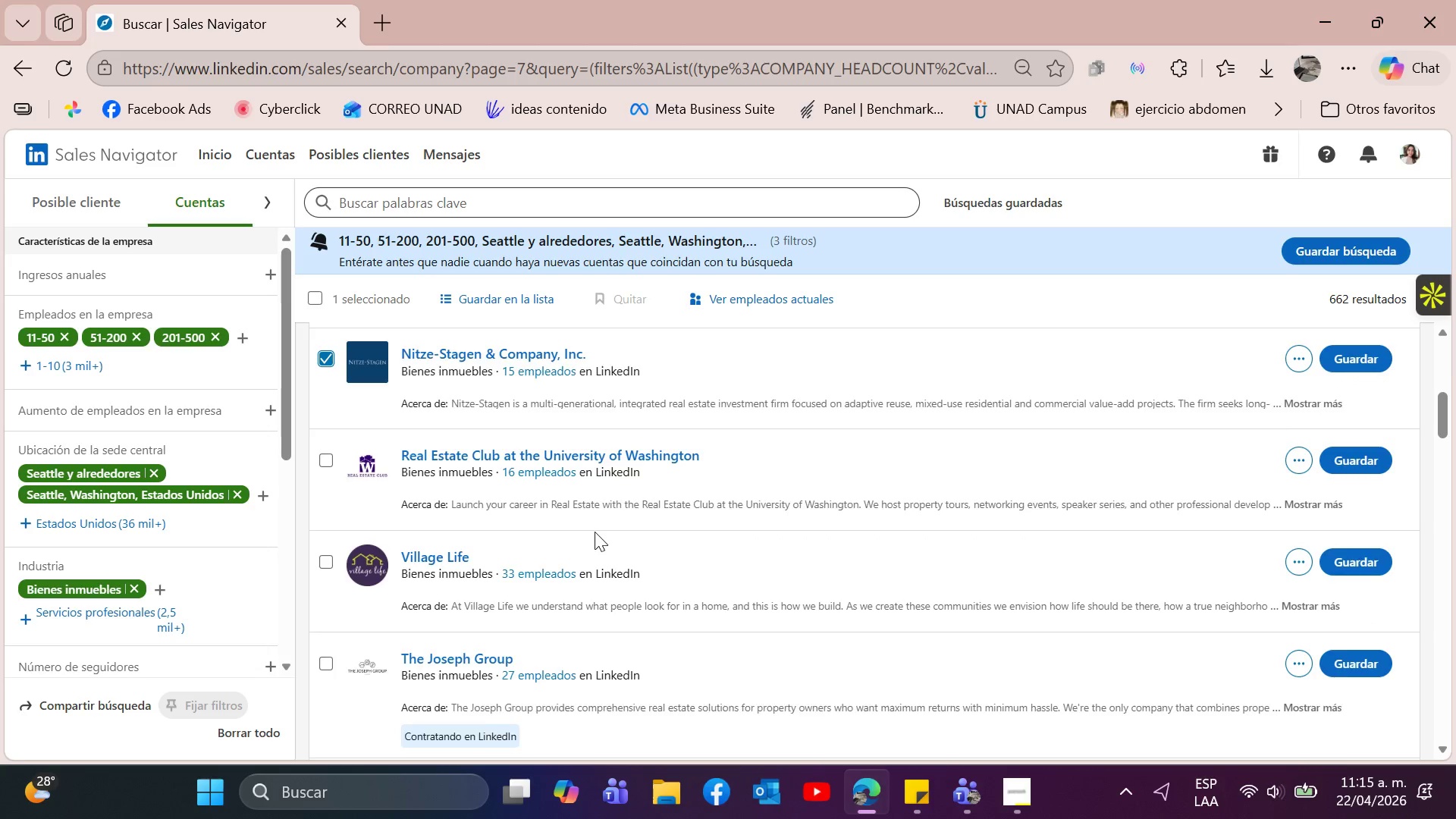 
scroll: coordinate [595, 532], scroll_direction: down, amount: 2.0
 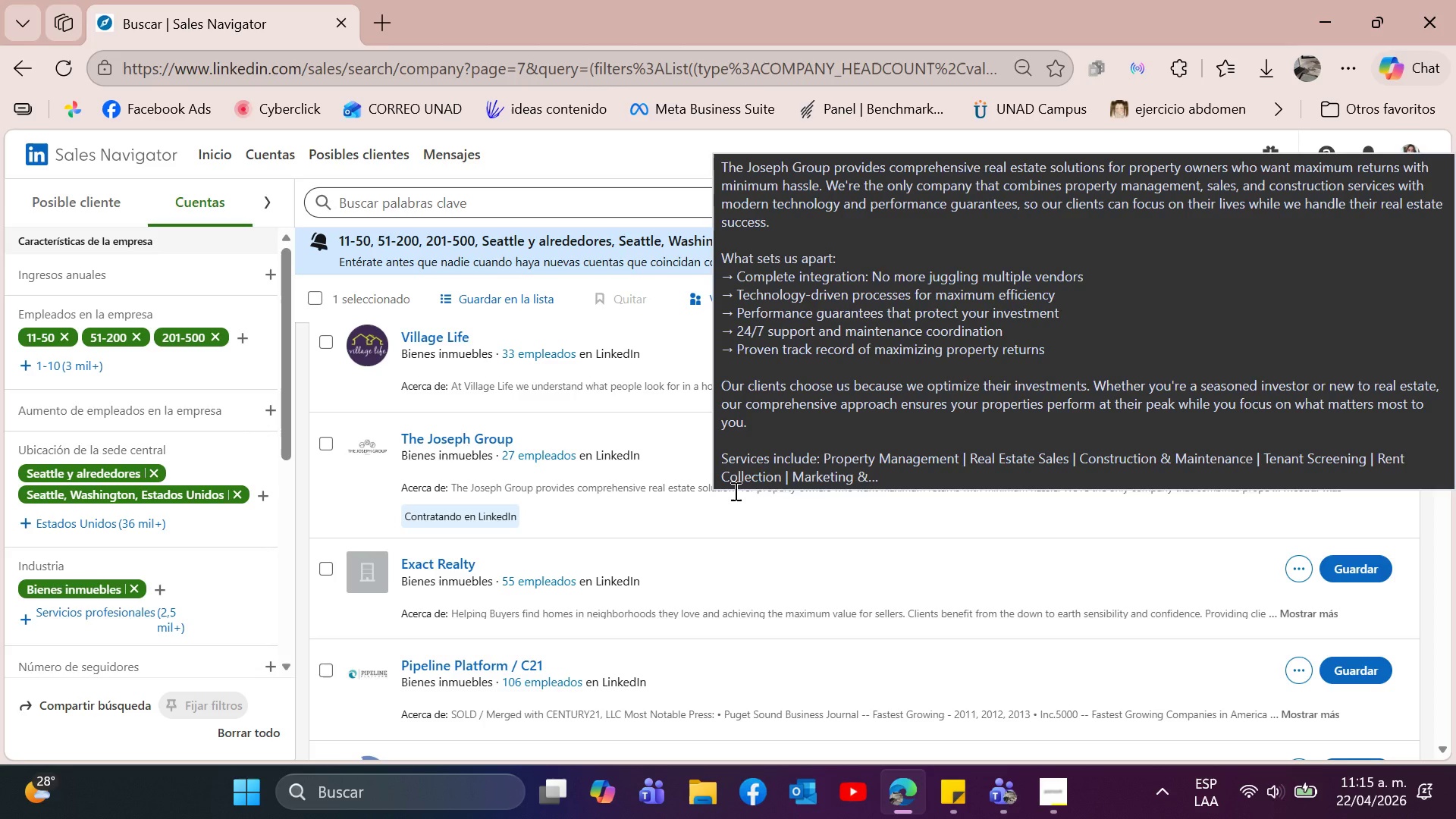 
wait(5.12)
 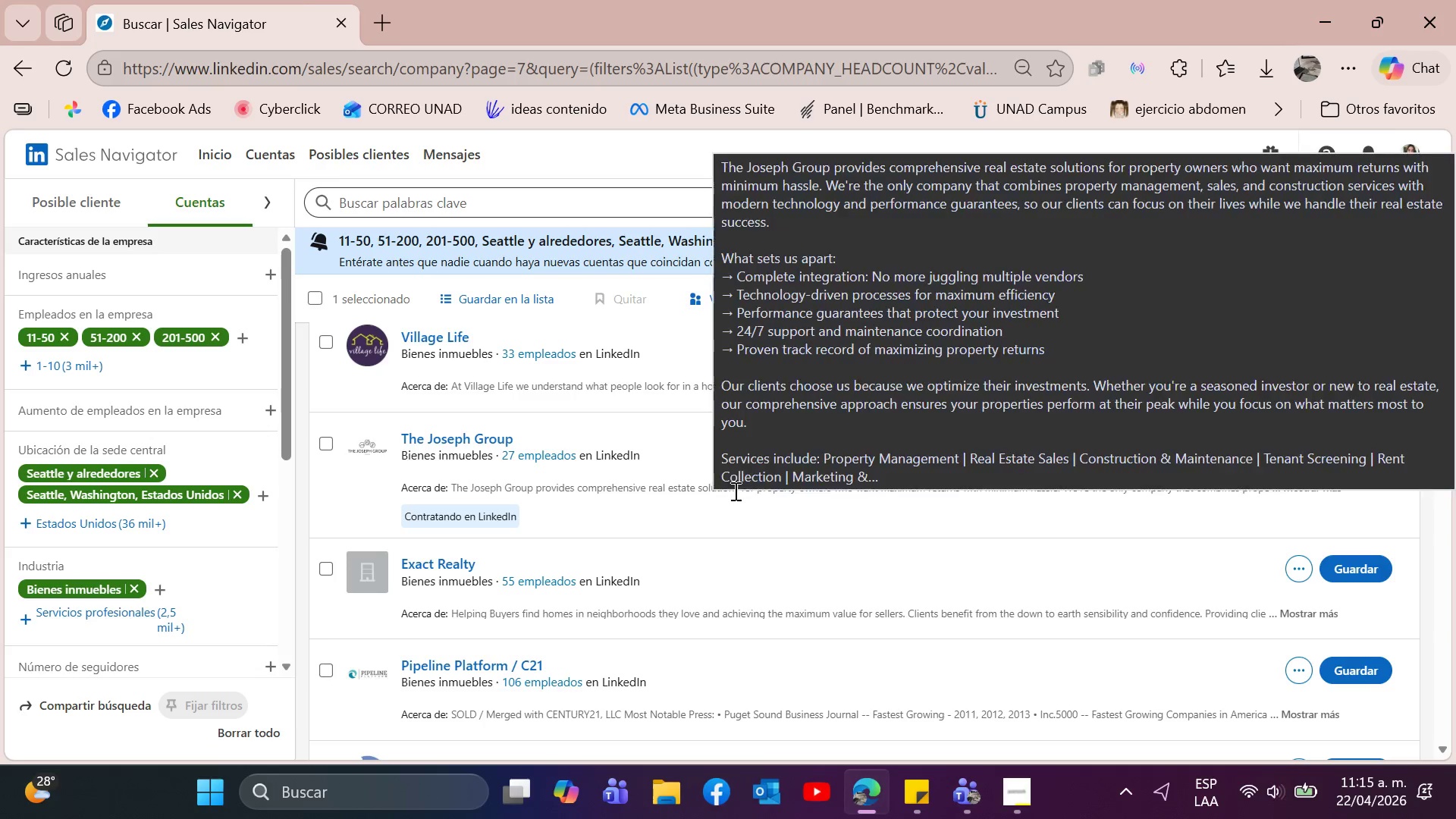 
scroll: coordinate [734, 491], scroll_direction: down, amount: 1.0
 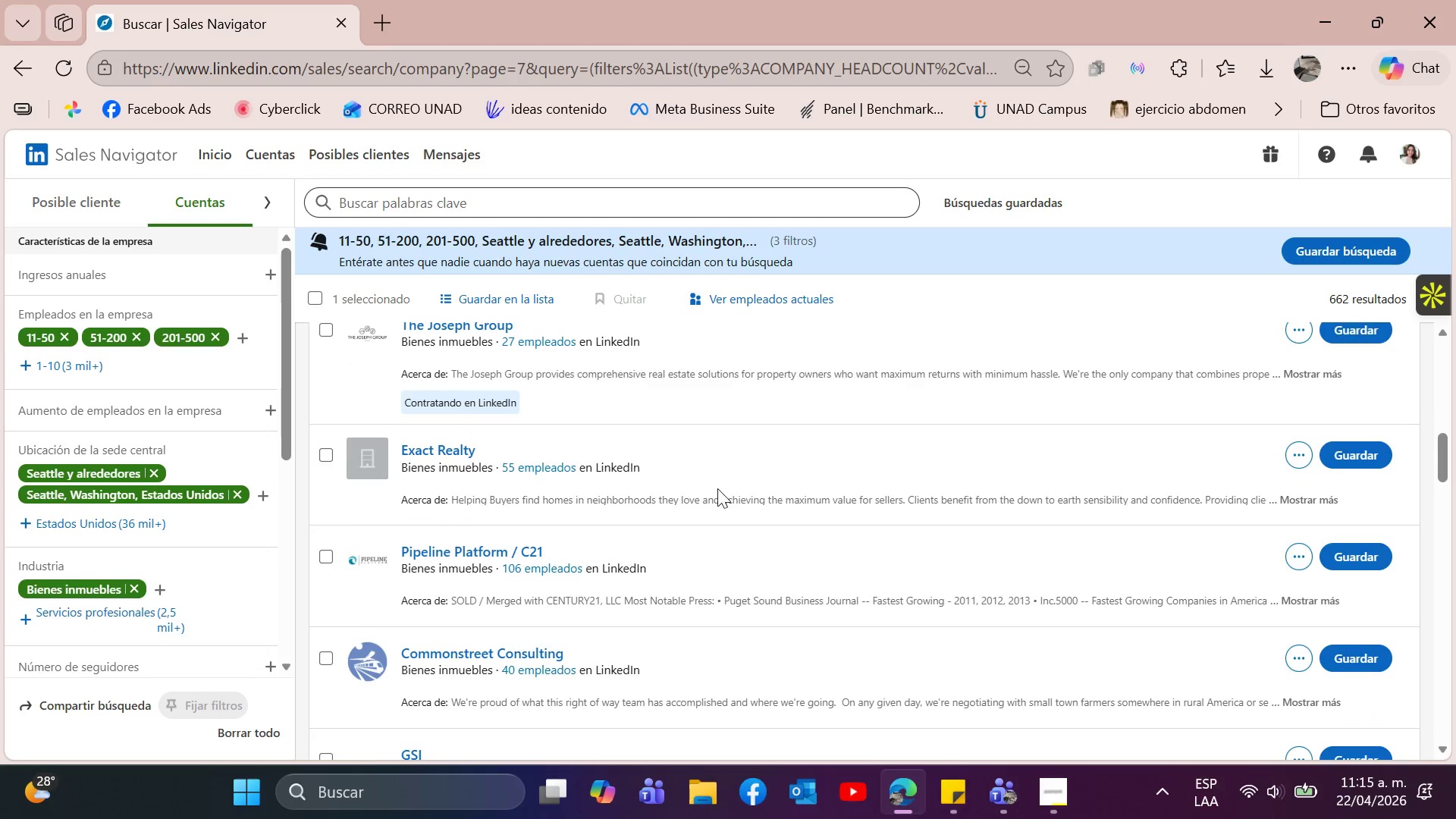 
mouse_move([709, 506])
 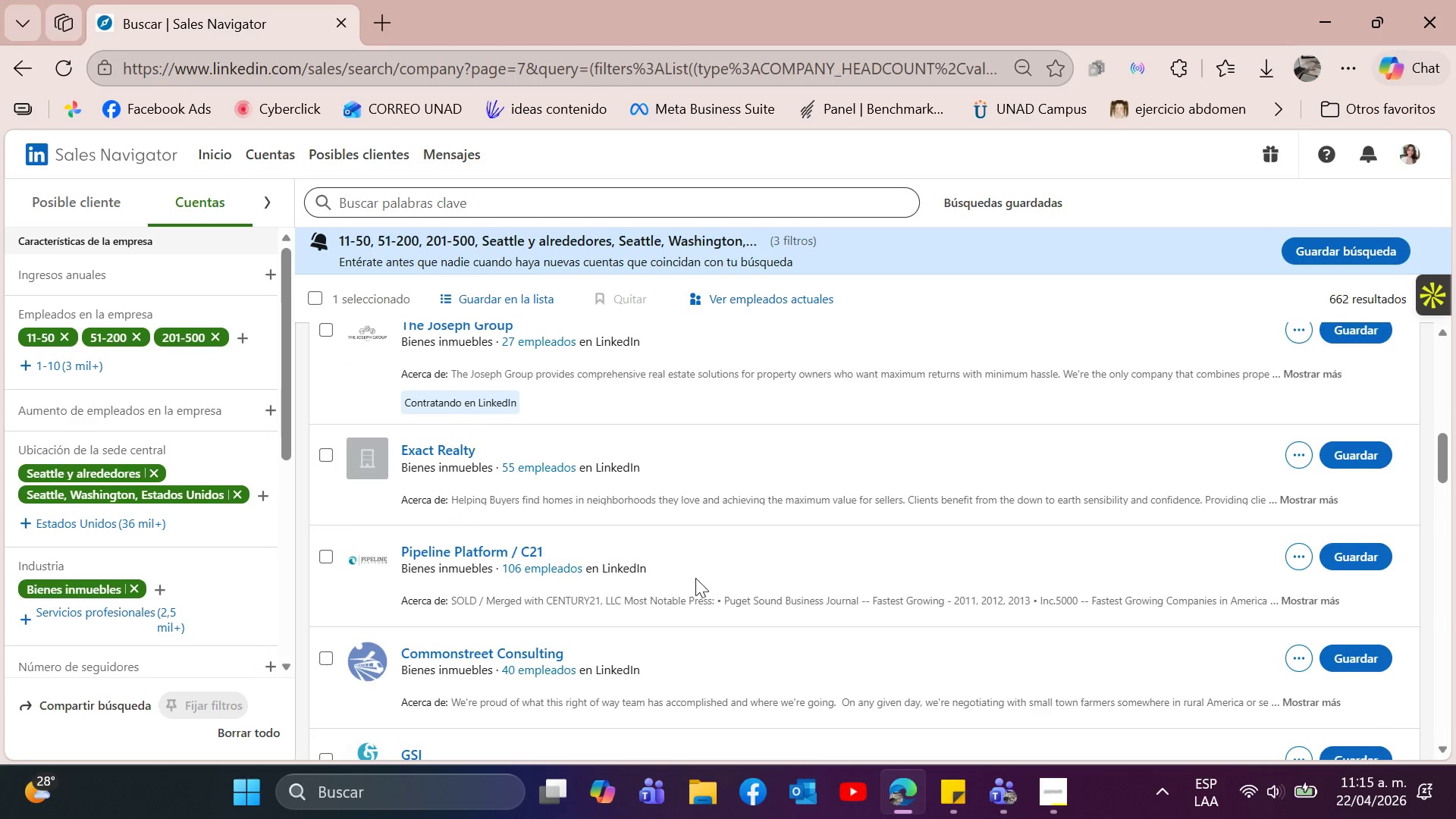 
mouse_move([698, 603])
 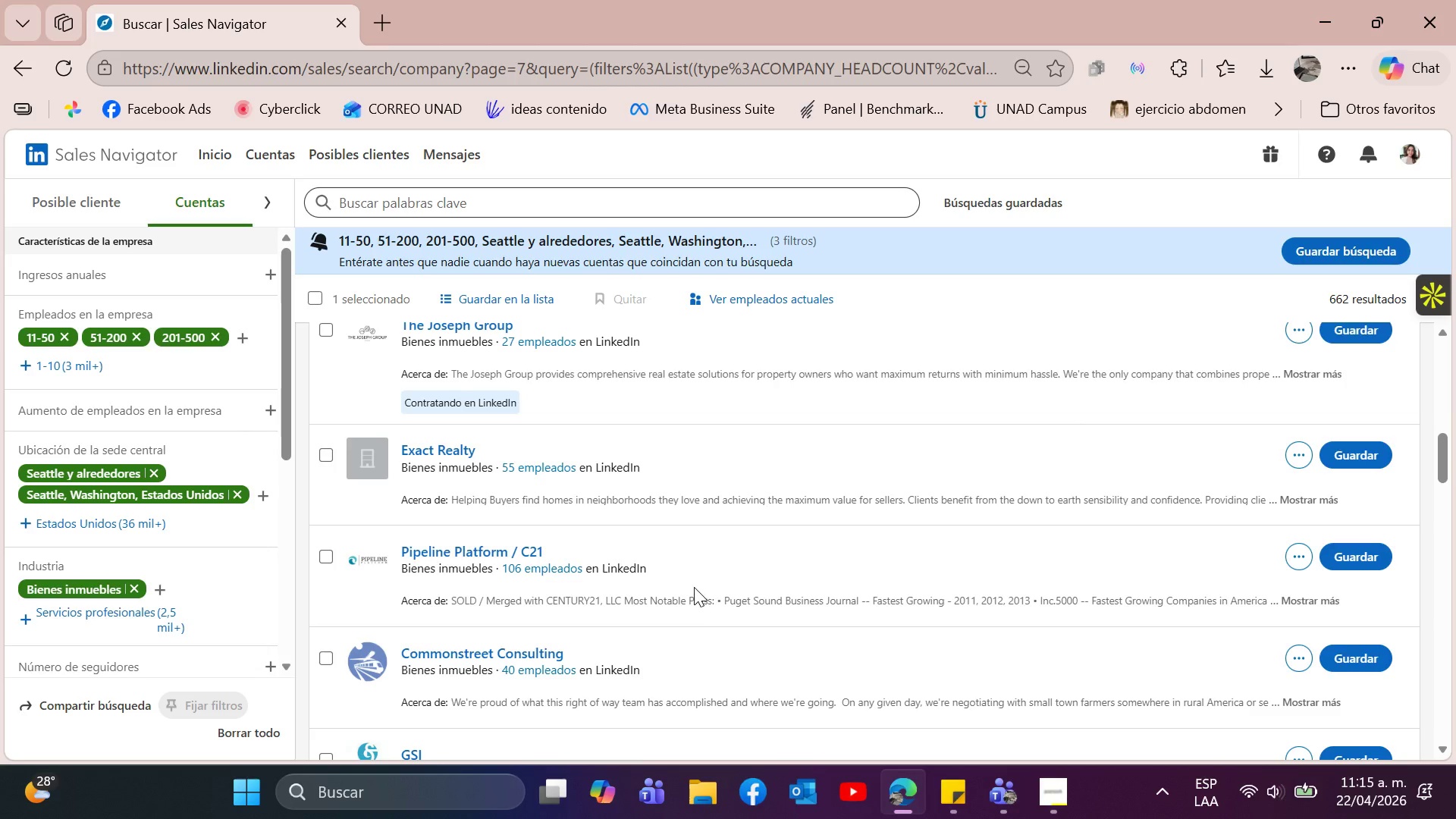 
scroll: coordinate [694, 587], scroll_direction: down, amount: 2.0
 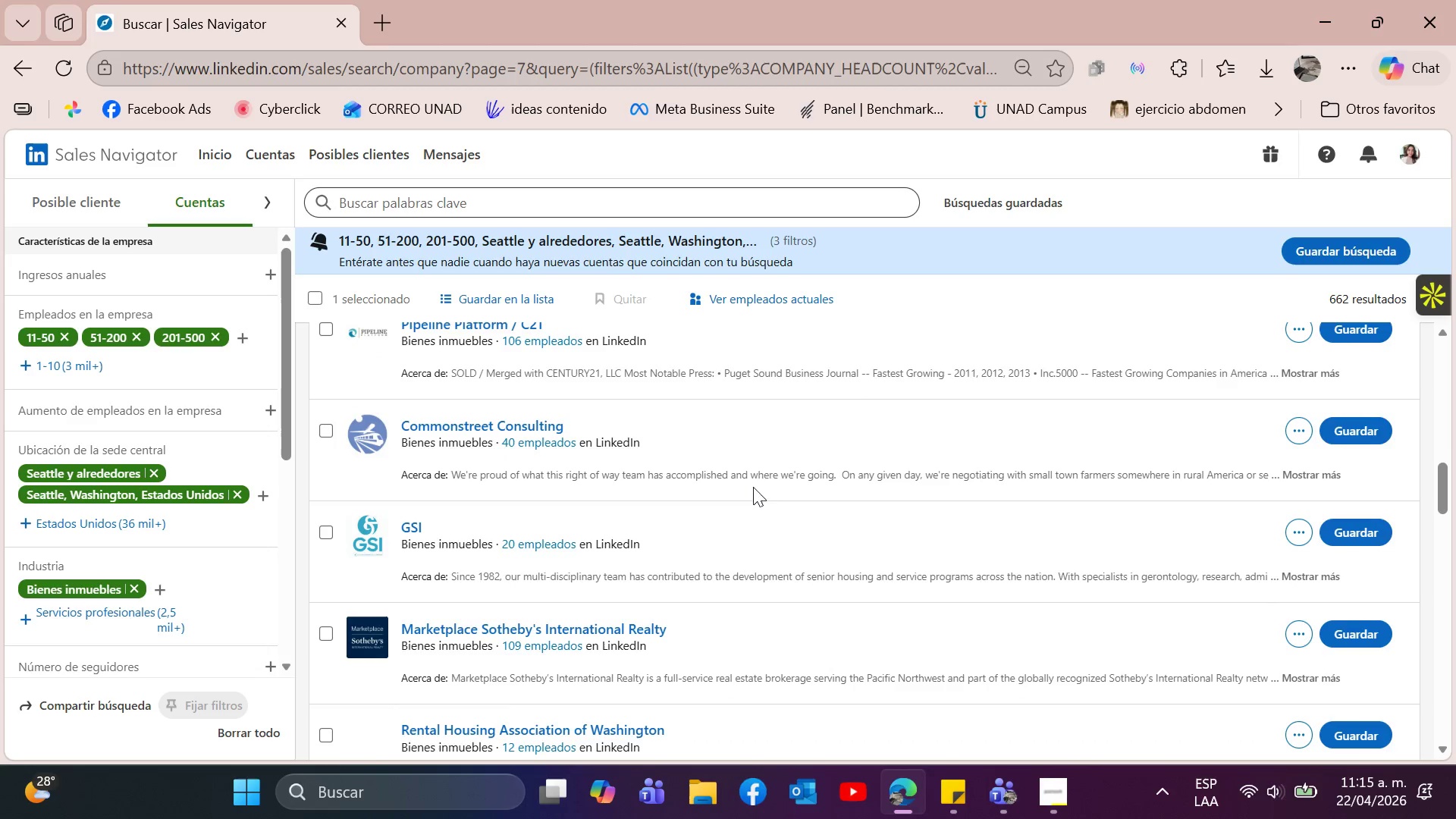 
mouse_move([765, 457])
 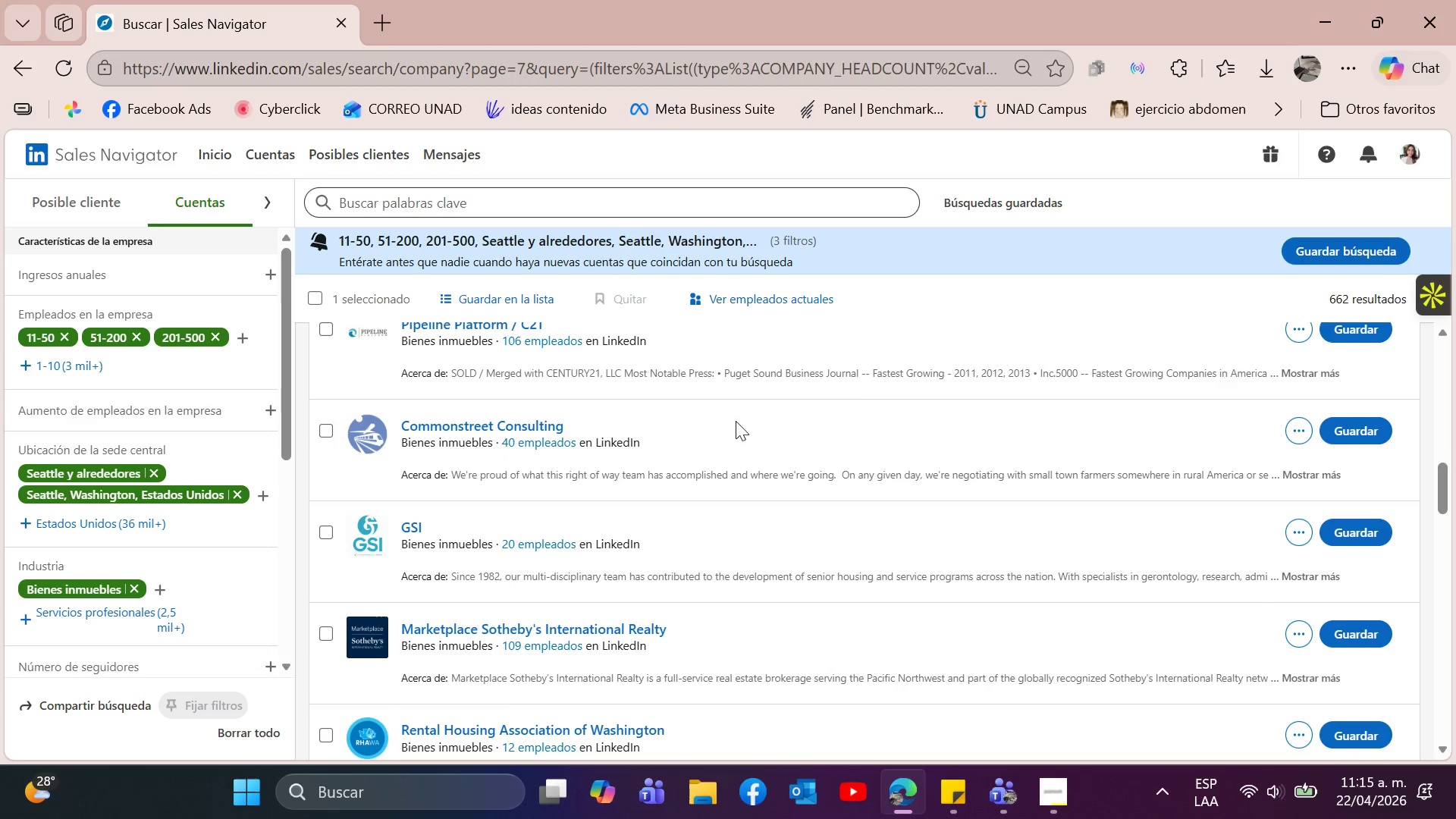 
mouse_move([713, 475])
 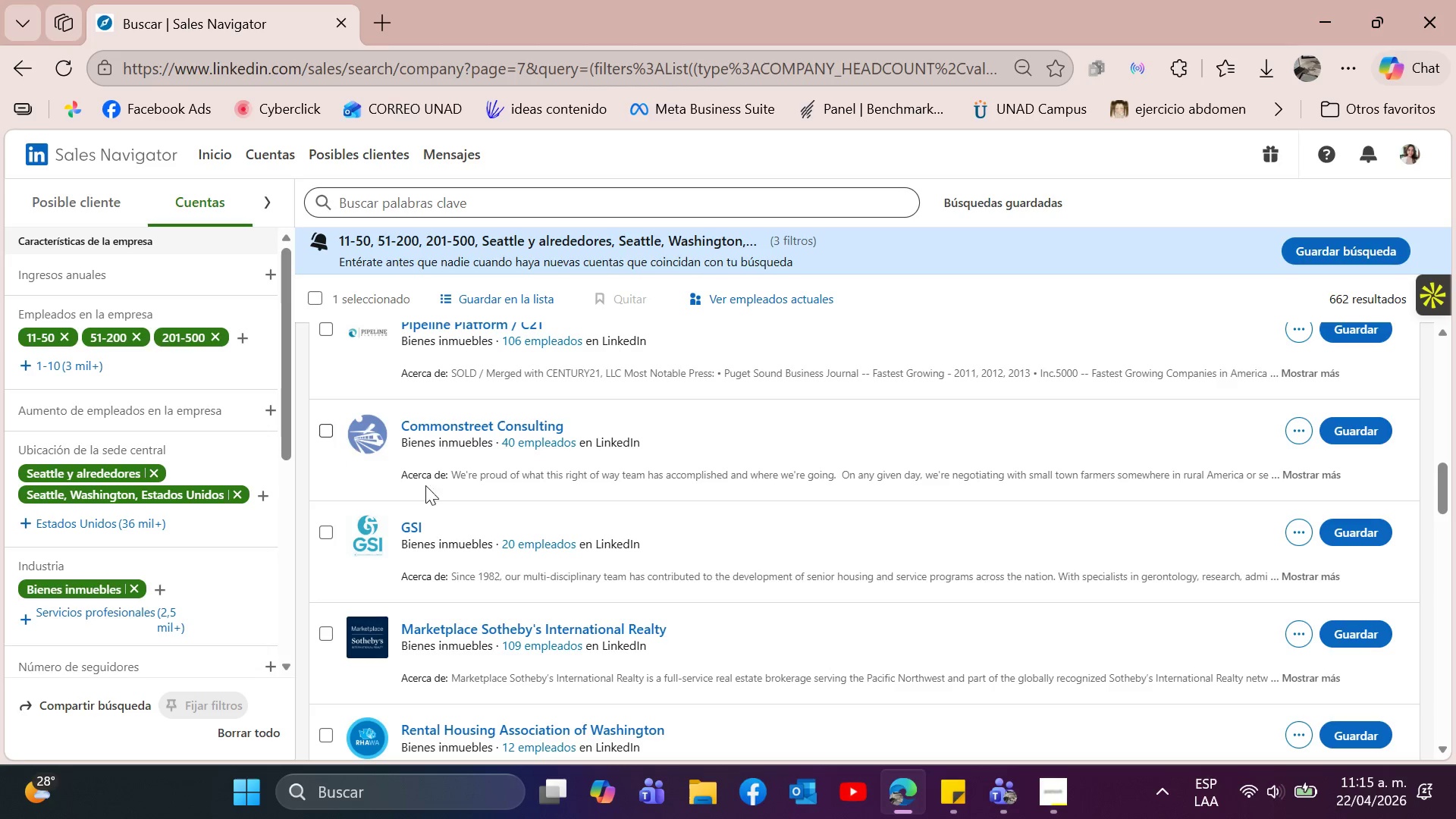 
mouse_move([507, 489])
 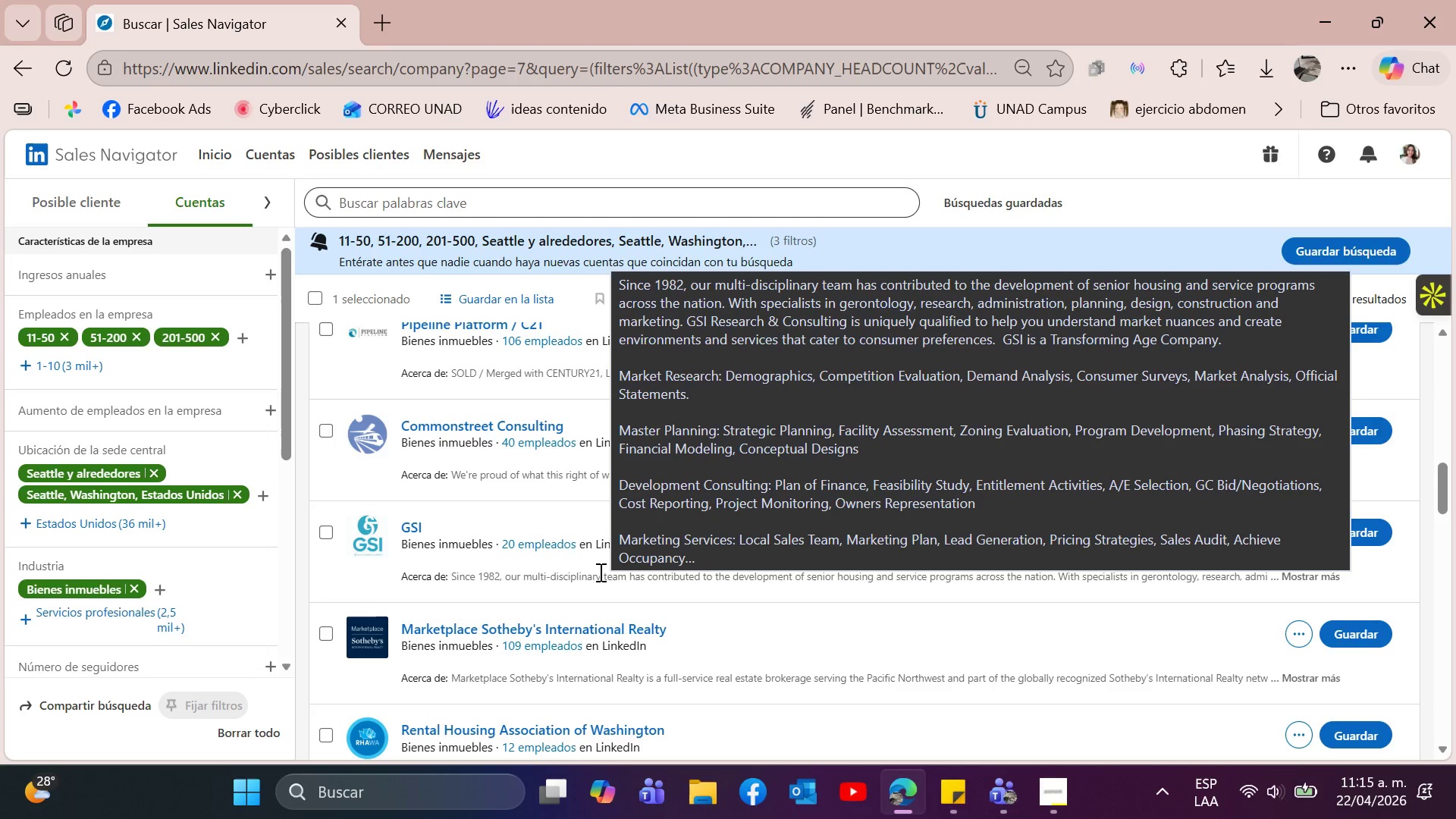 
scroll: coordinate [610, 527], scroll_direction: down, amount: 2.0
 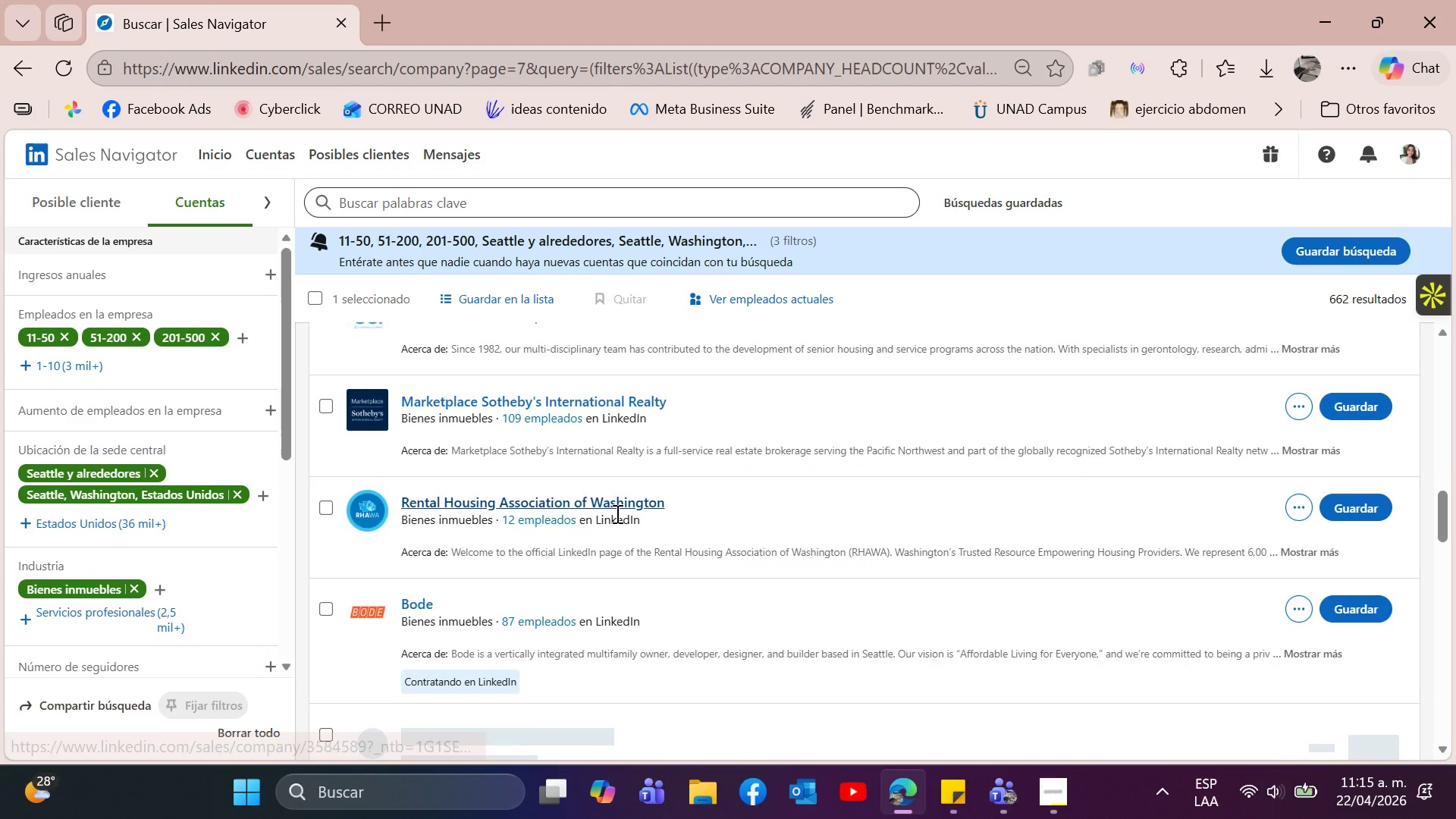 
mouse_move([656, 485])
 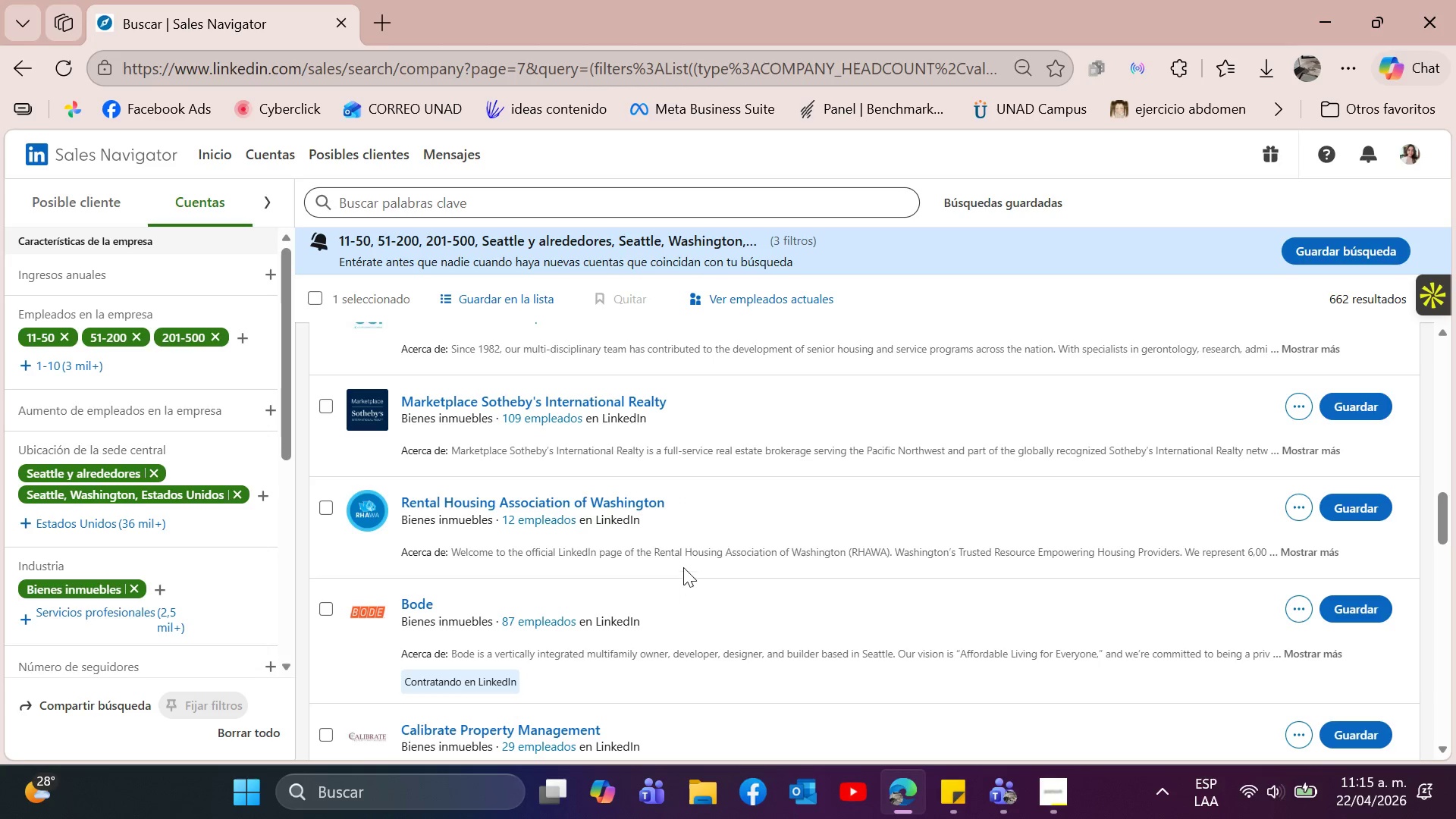 
mouse_move([658, 548])
 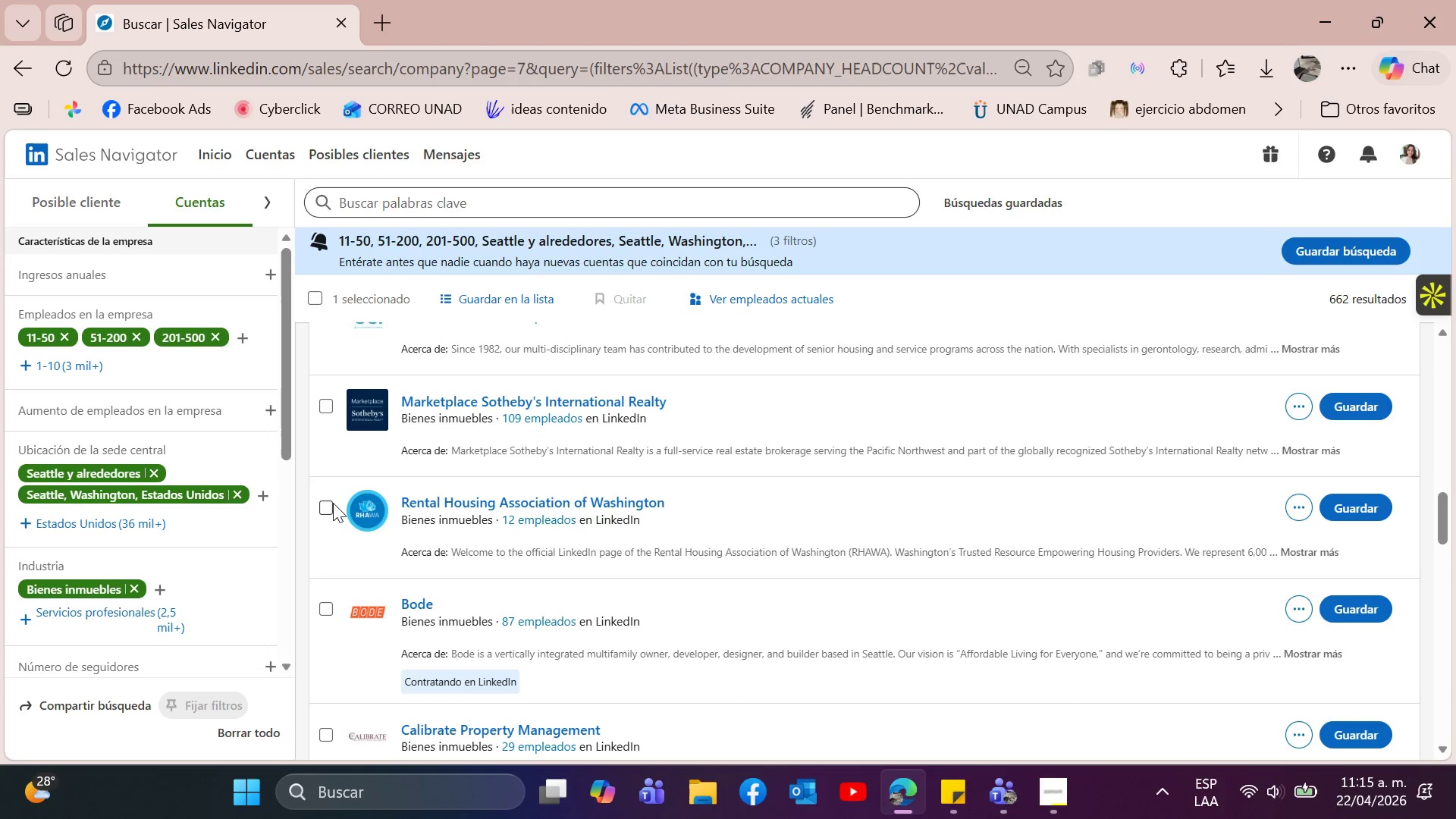 
left_click([327, 506])
 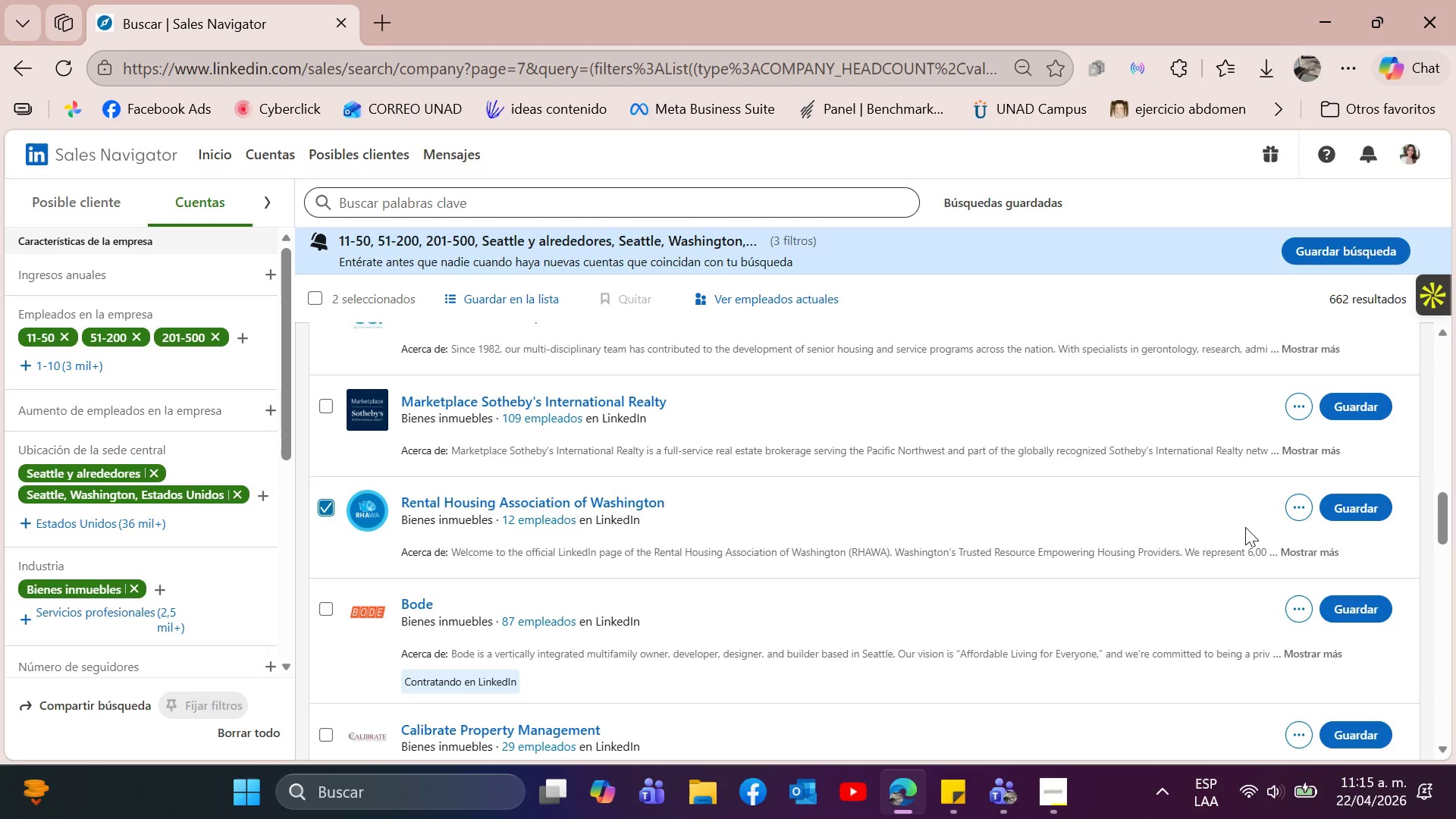 
scroll: coordinate [1222, 519], scroll_direction: down, amount: 1.0
 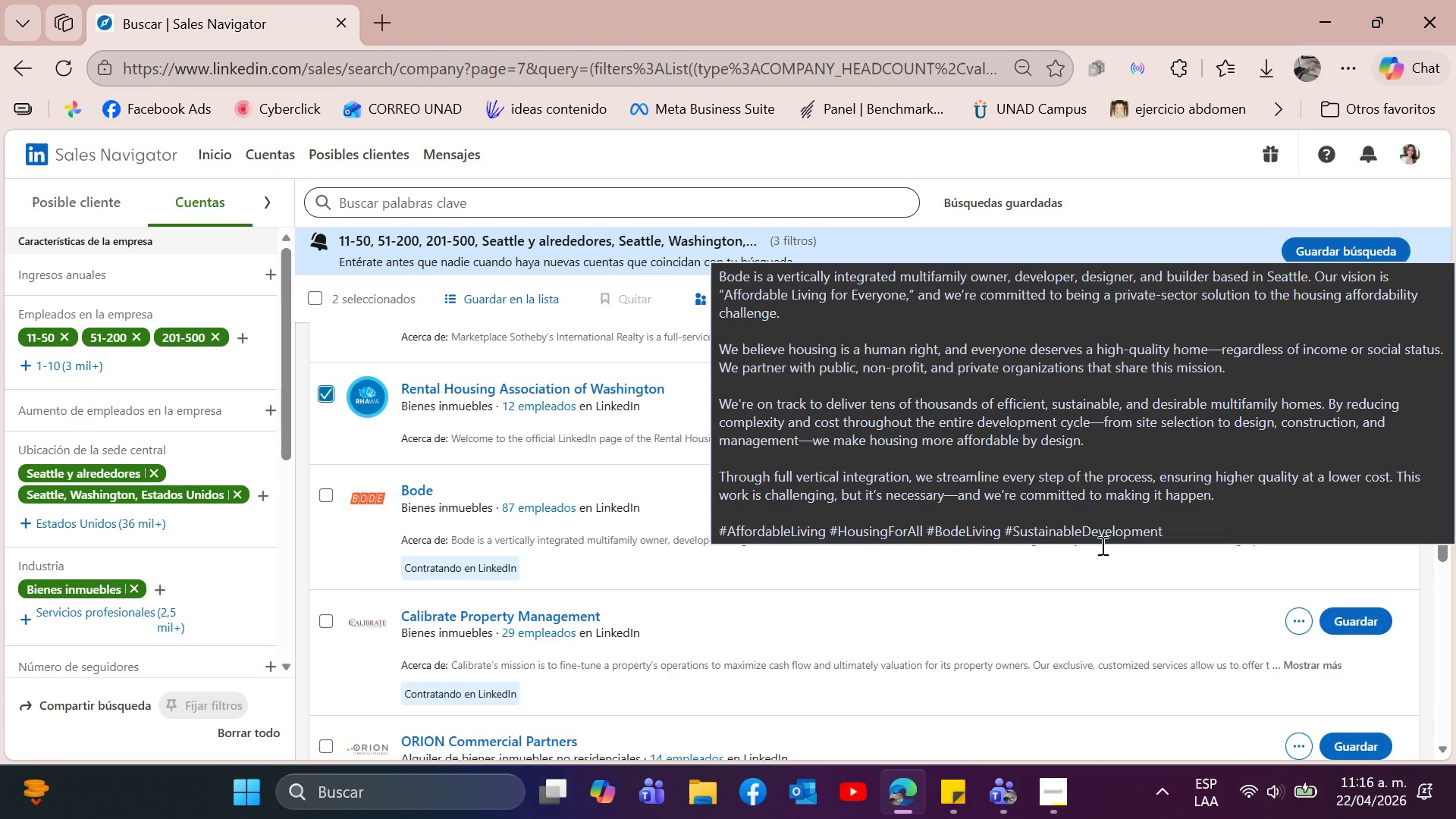 
wait(7.2)
 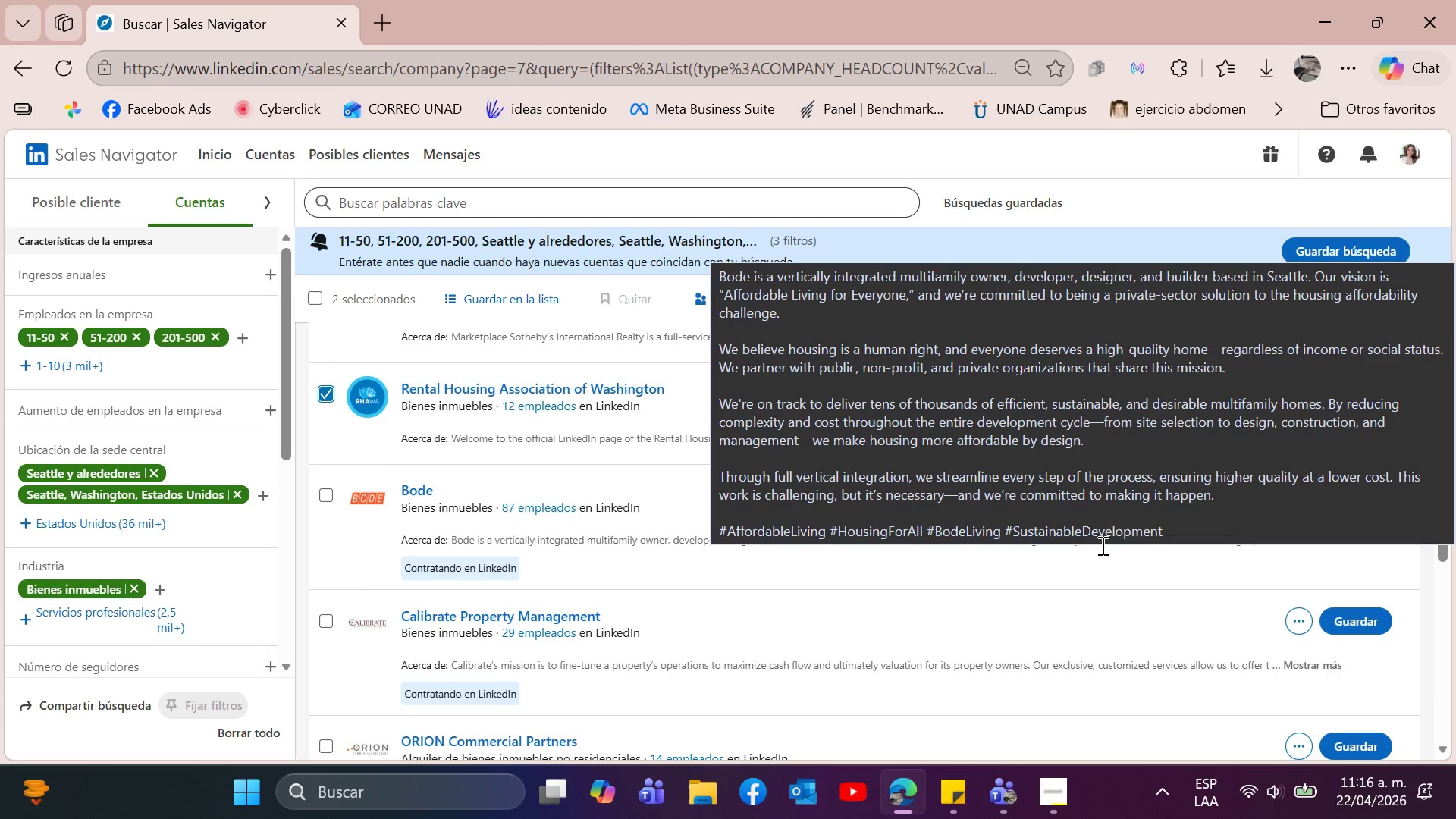 
mouse_move([518, 550])
 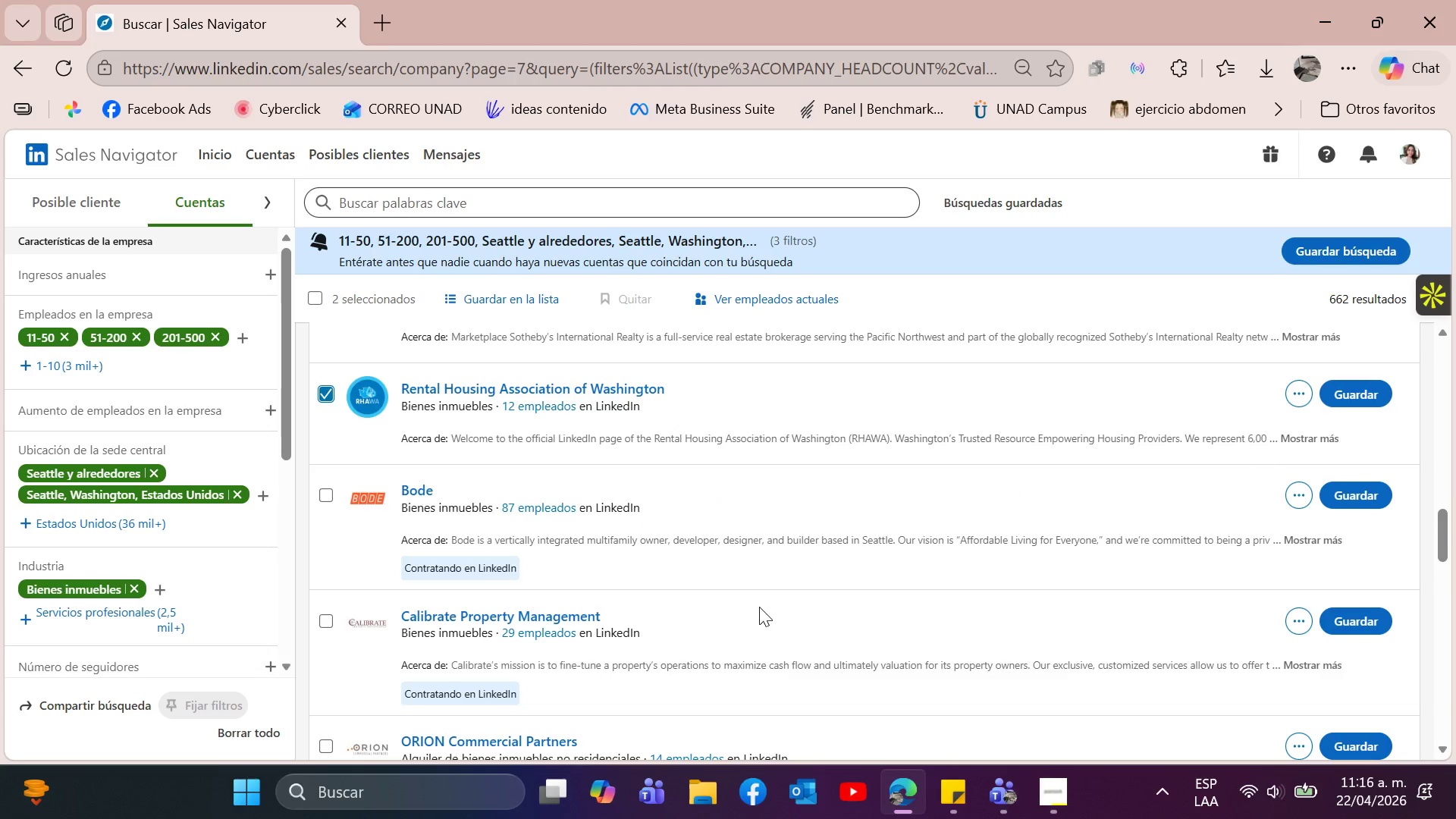 
scroll: coordinate [759, 596], scroll_direction: down, amount: 1.0
 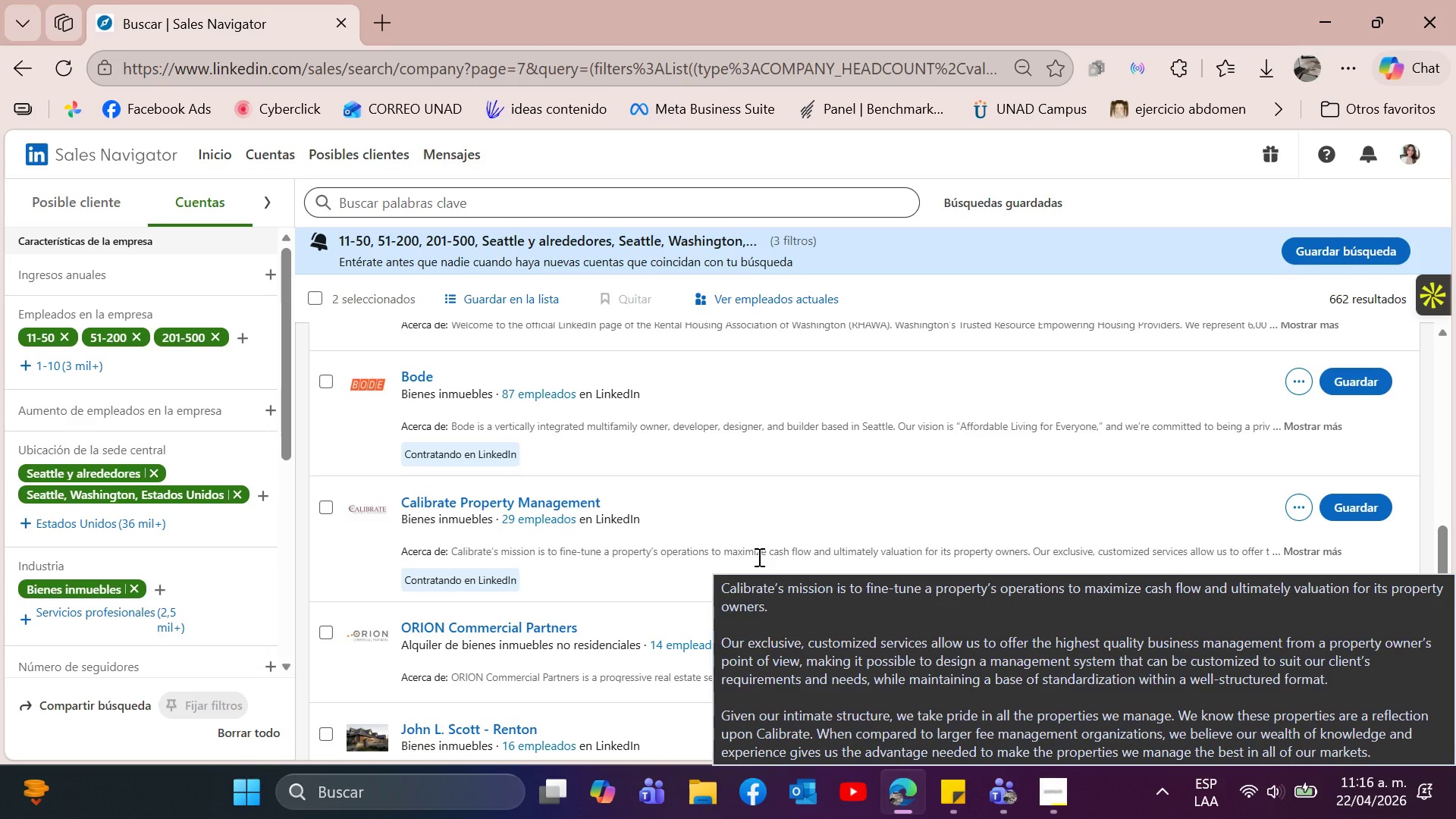 
wait(9.2)
 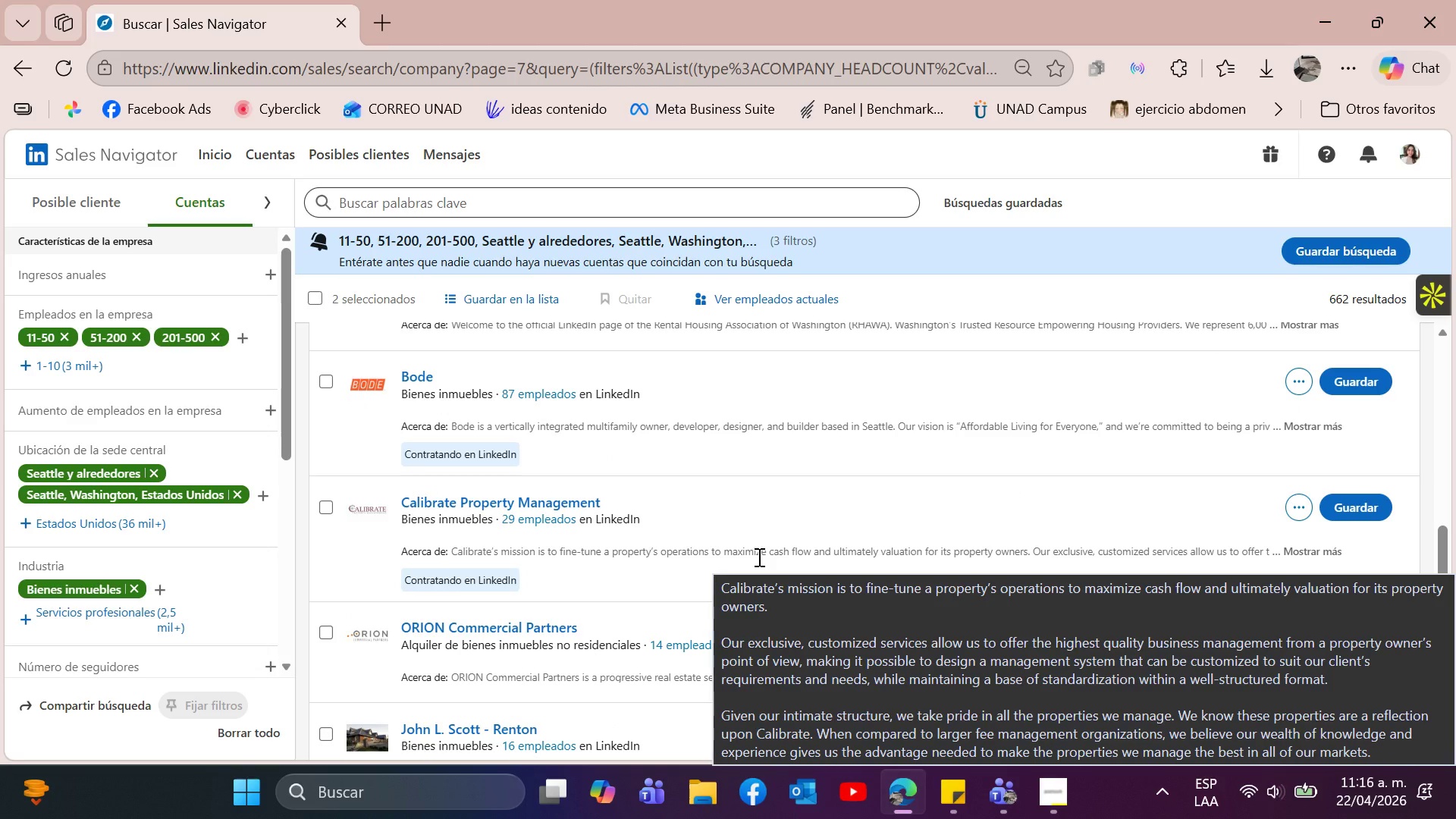 
scroll: coordinate [758, 557], scroll_direction: down, amount: 1.0
 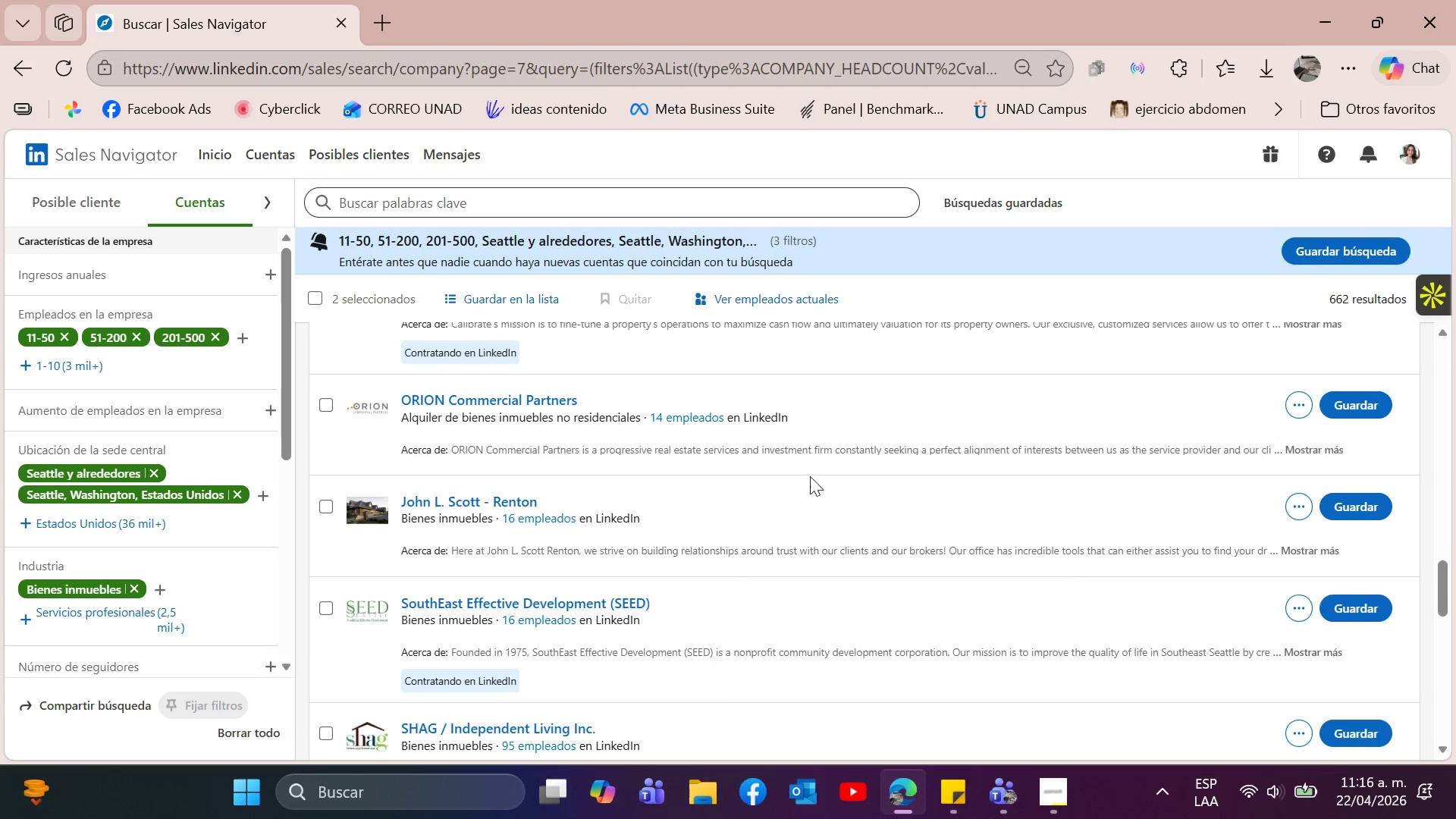 
mouse_move([799, 460])
 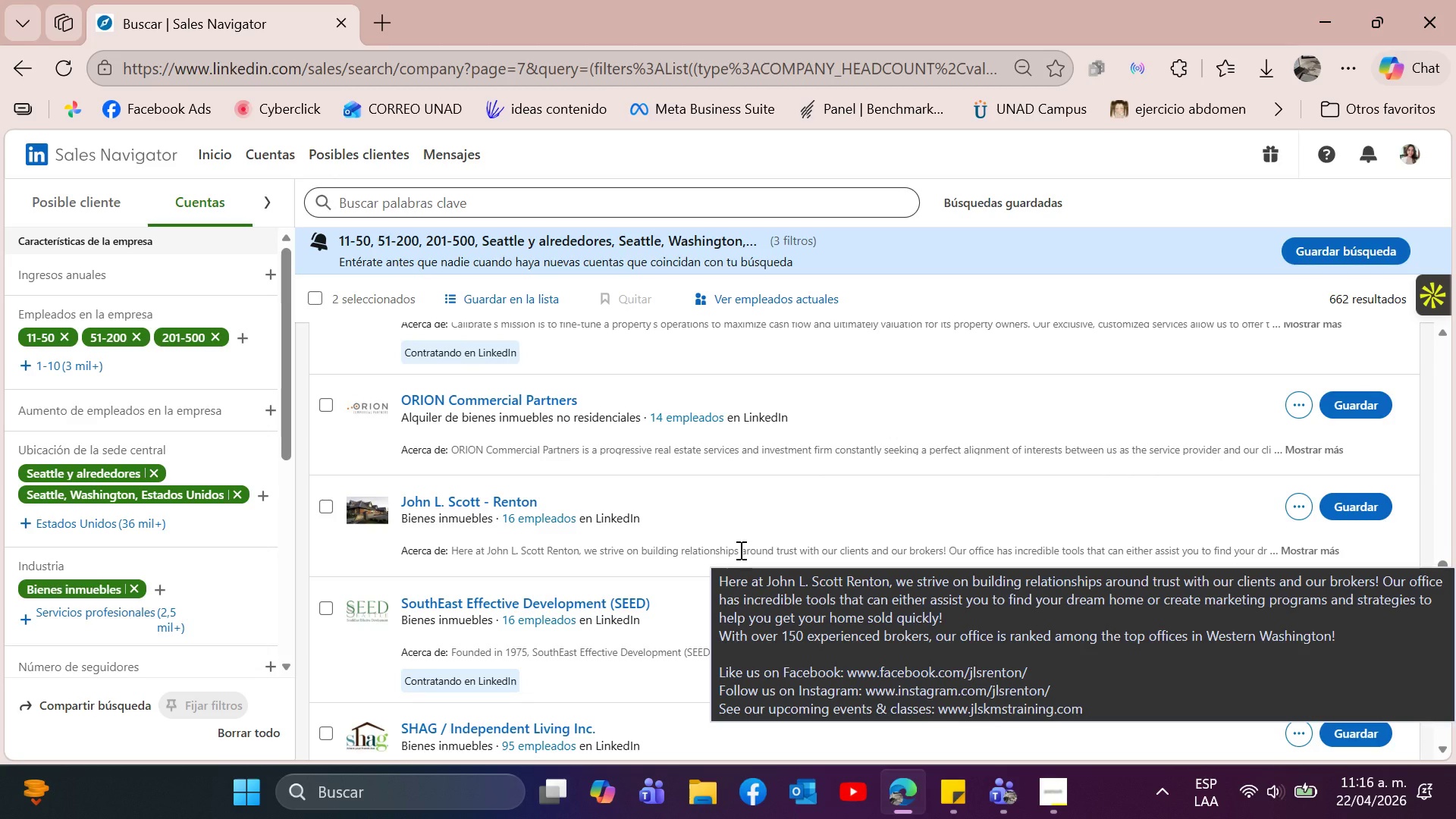 
scroll: coordinate [739, 548], scroll_direction: down, amount: 1.0
 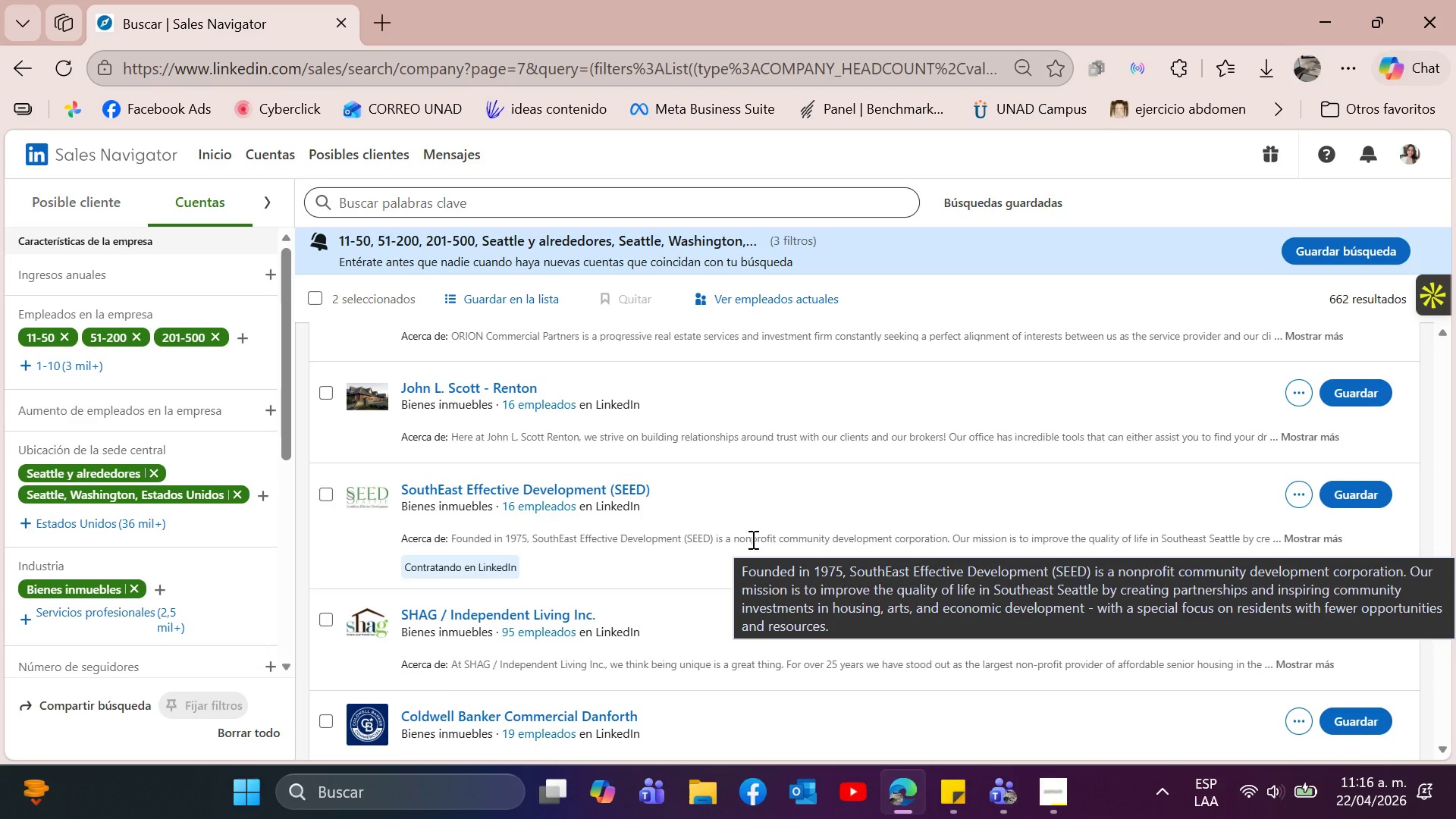 
wait(5.63)
 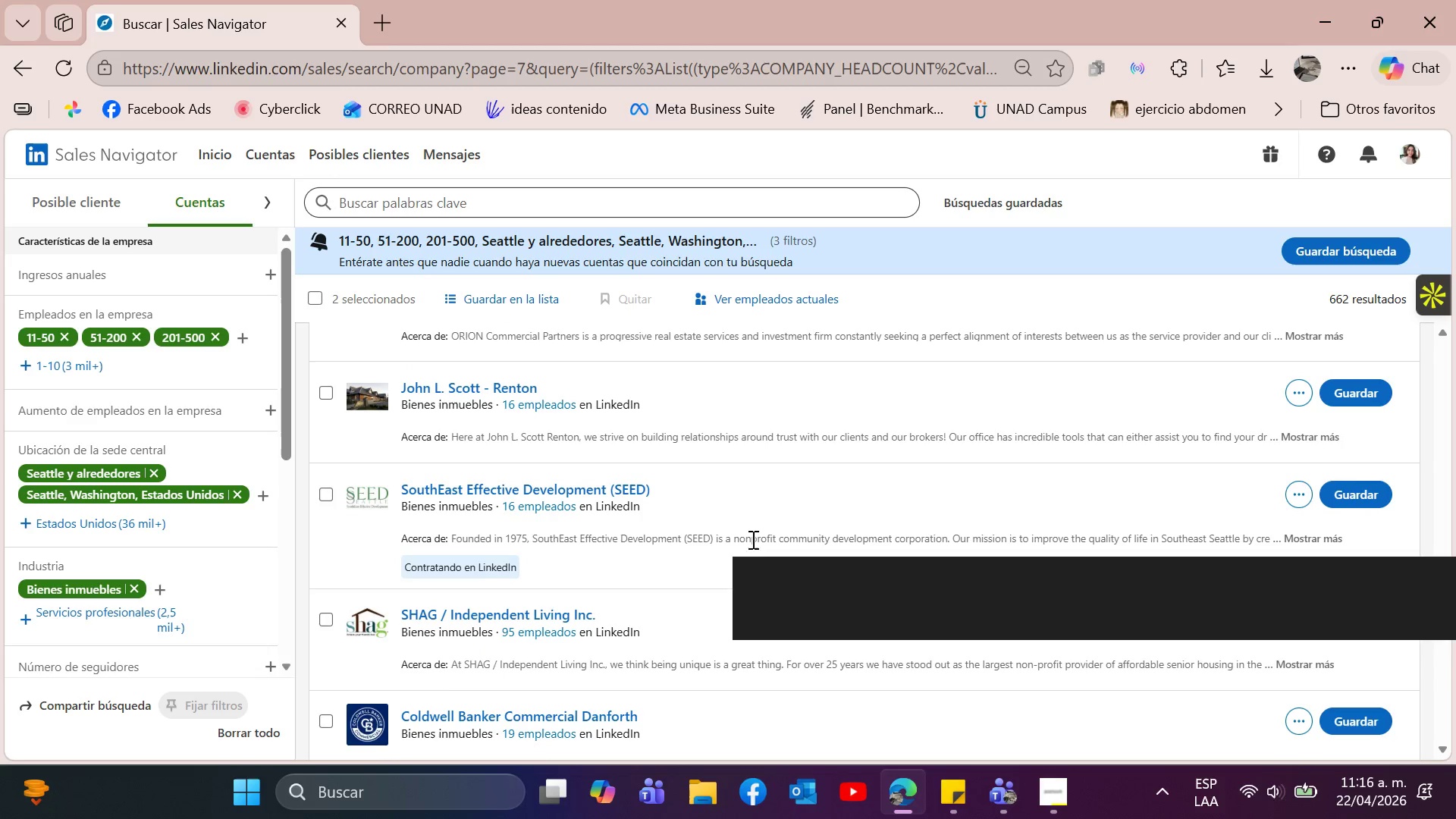 
scroll: coordinate [752, 539], scroll_direction: down, amount: 1.0
 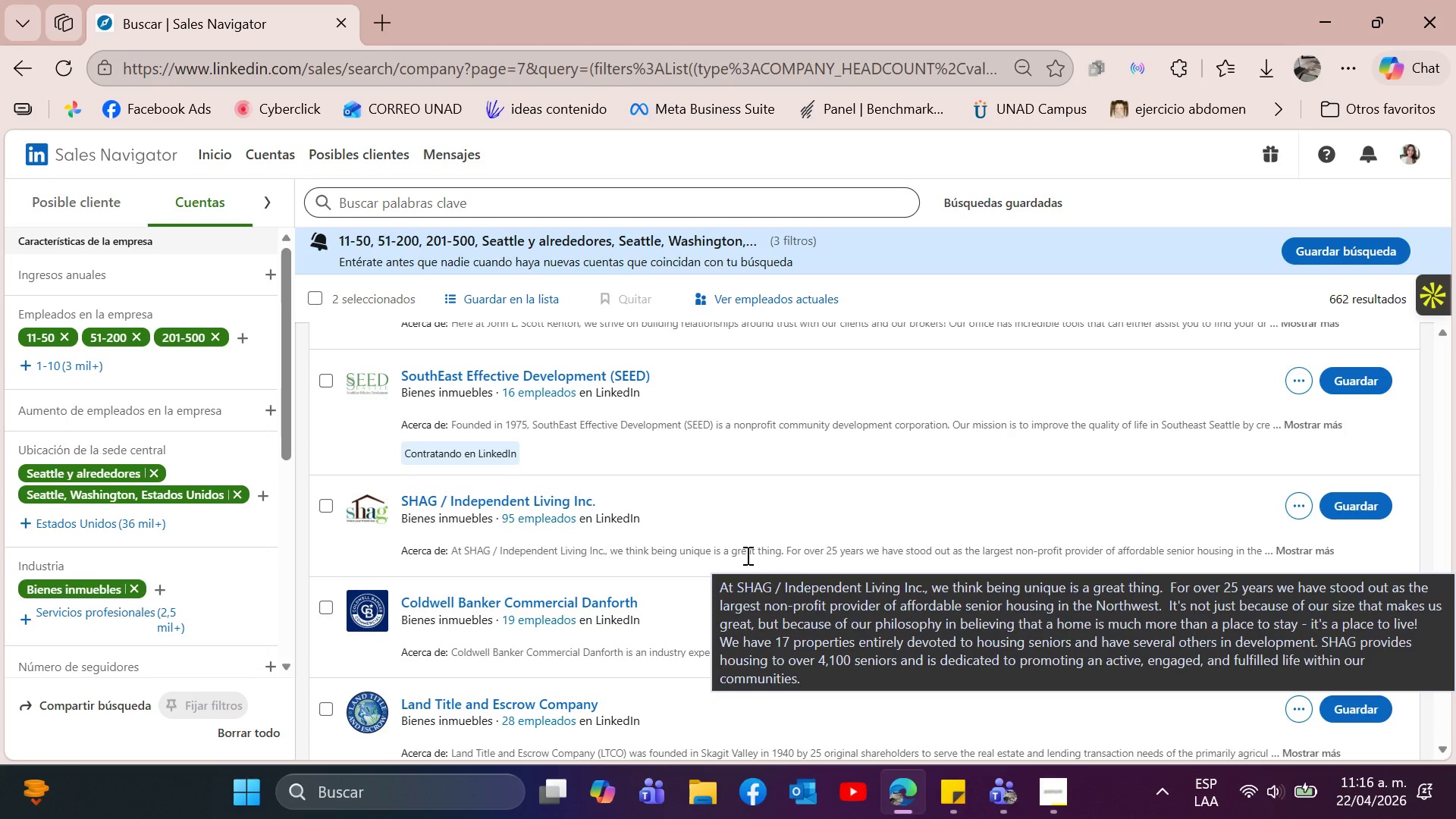 
wait(5.55)
 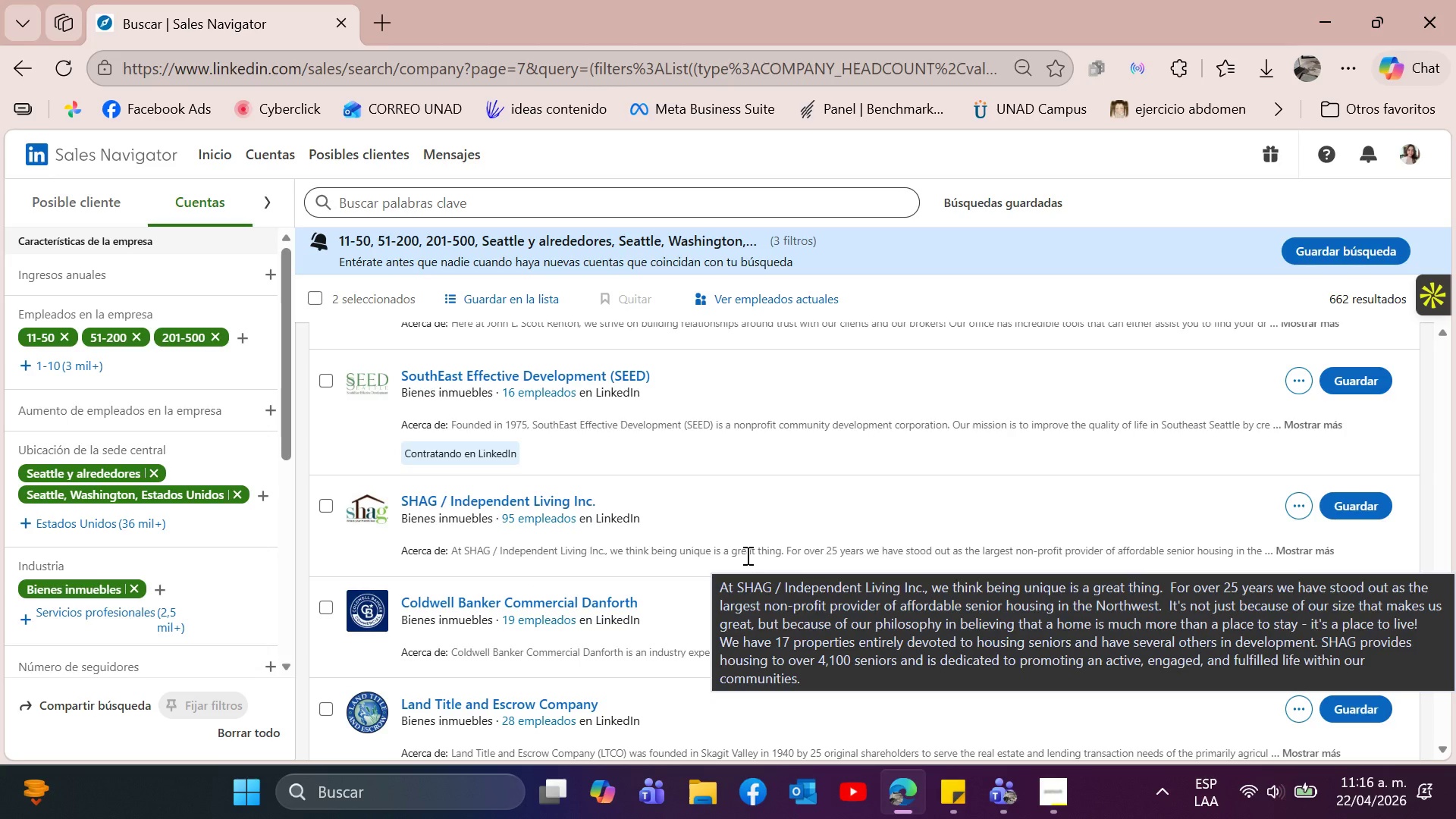 
scroll: coordinate [746, 540], scroll_direction: down, amount: 2.0
 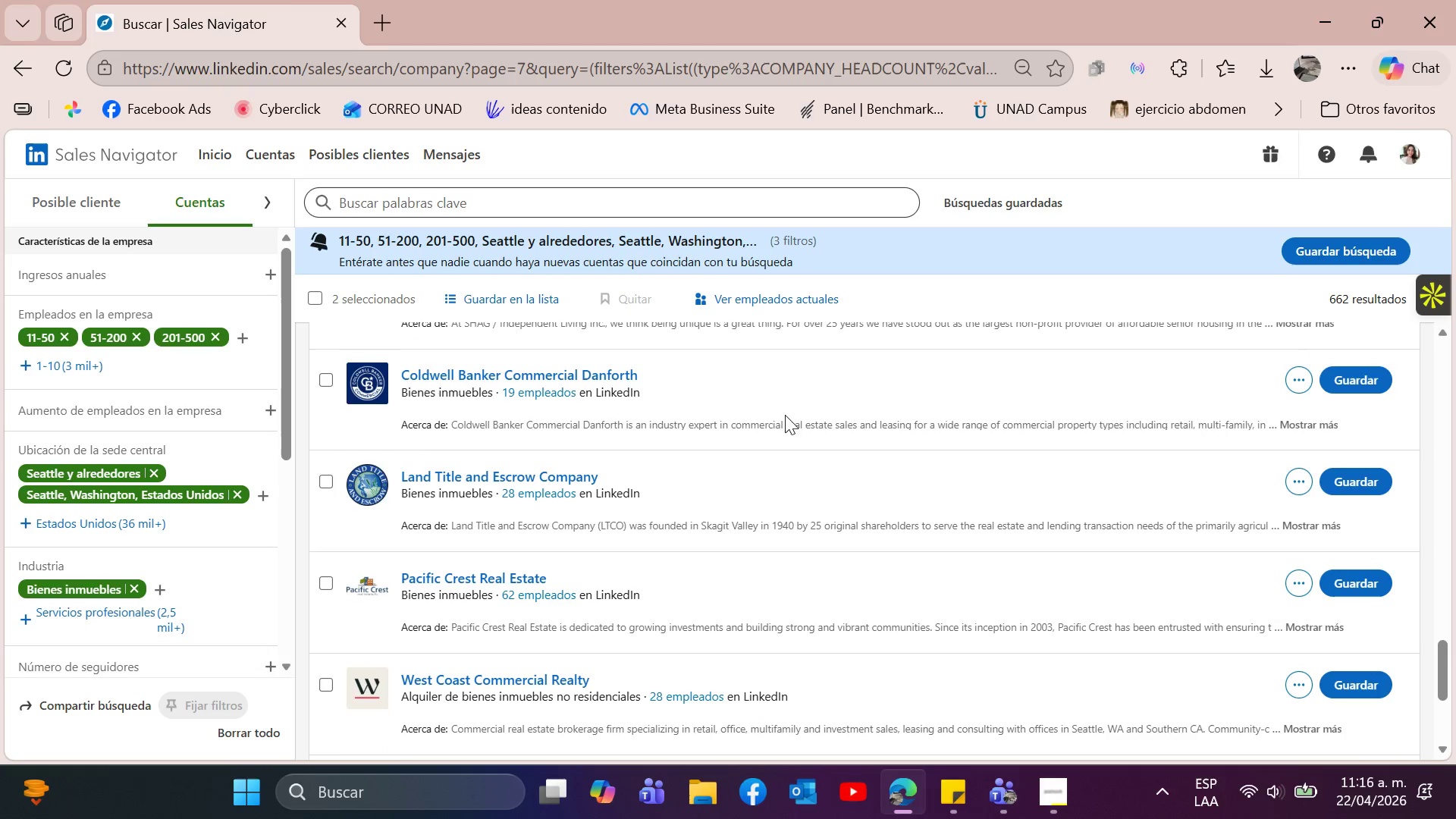 
mouse_move([774, 526])
 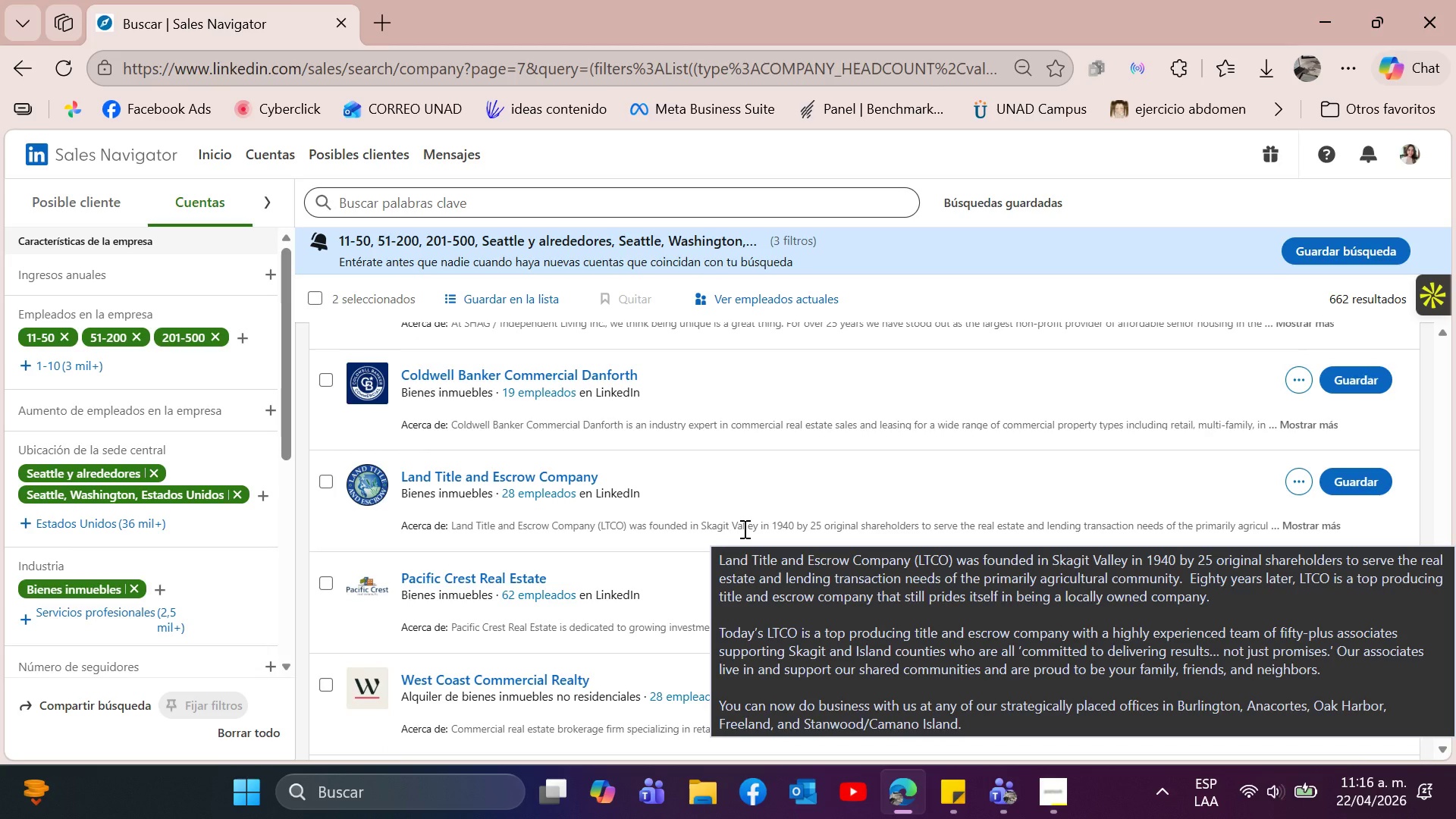 
wait(5.48)
 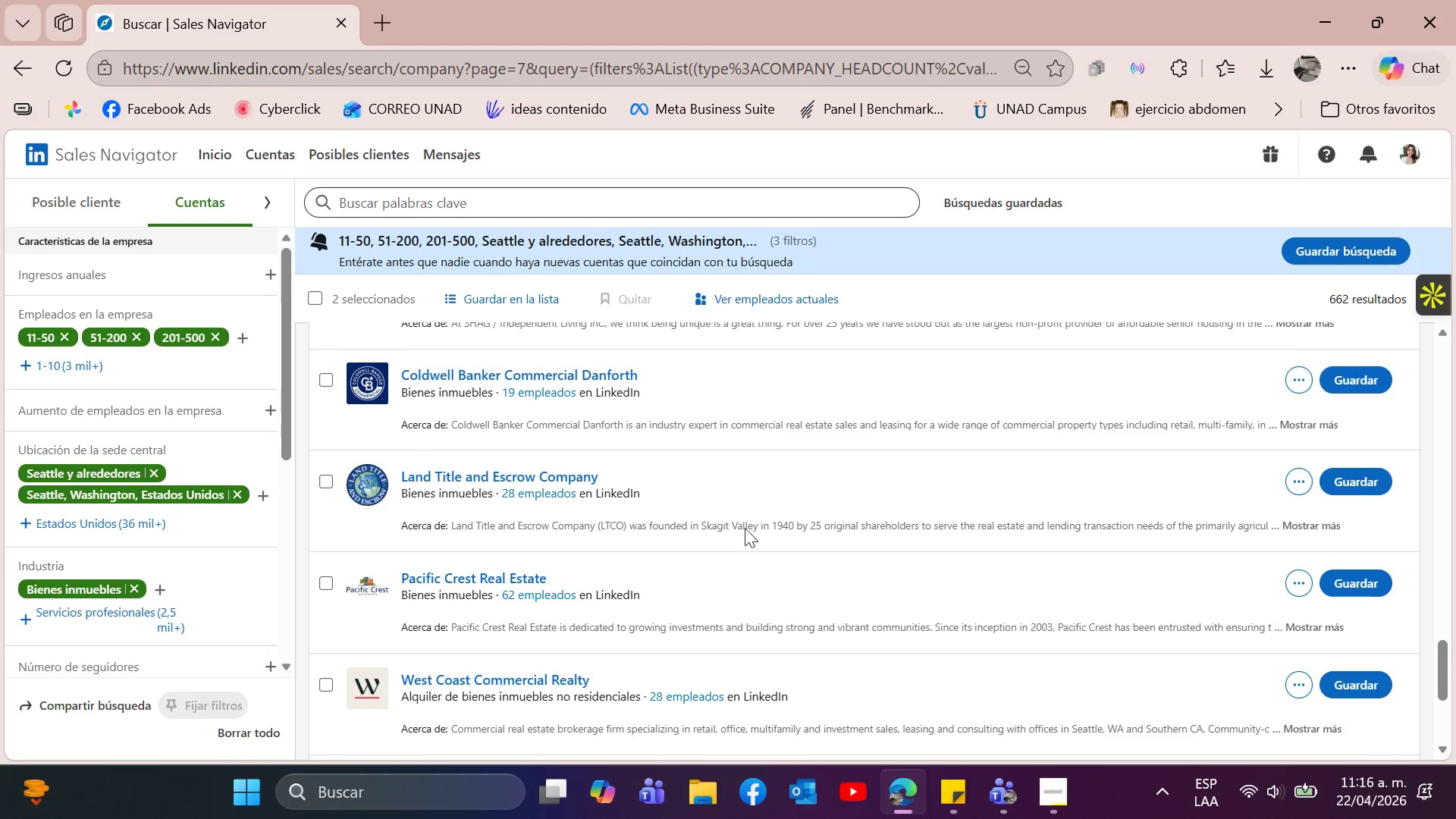 
scroll: coordinate [743, 529], scroll_direction: down, amount: 2.0
 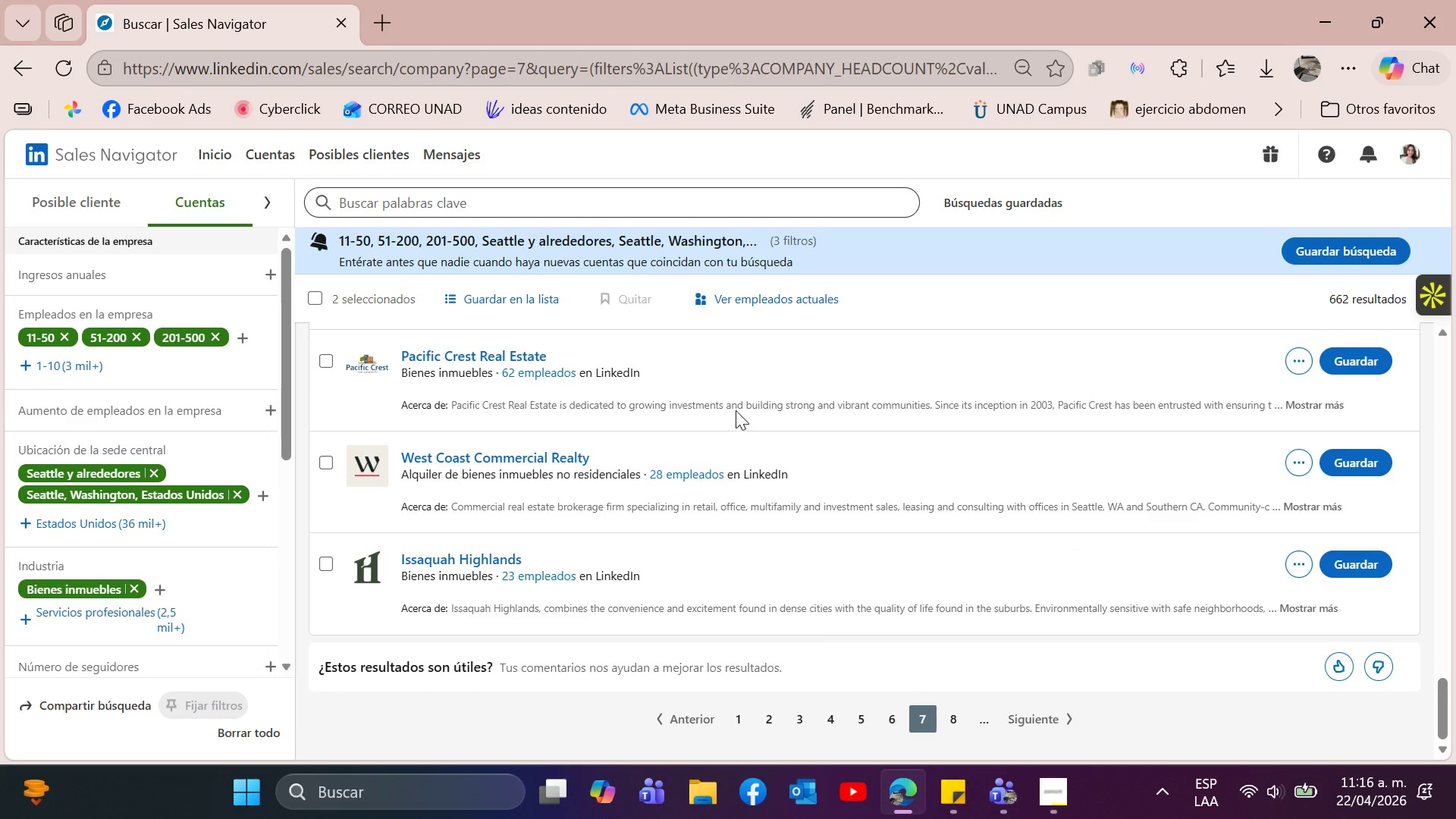 
mouse_move([718, 406])
 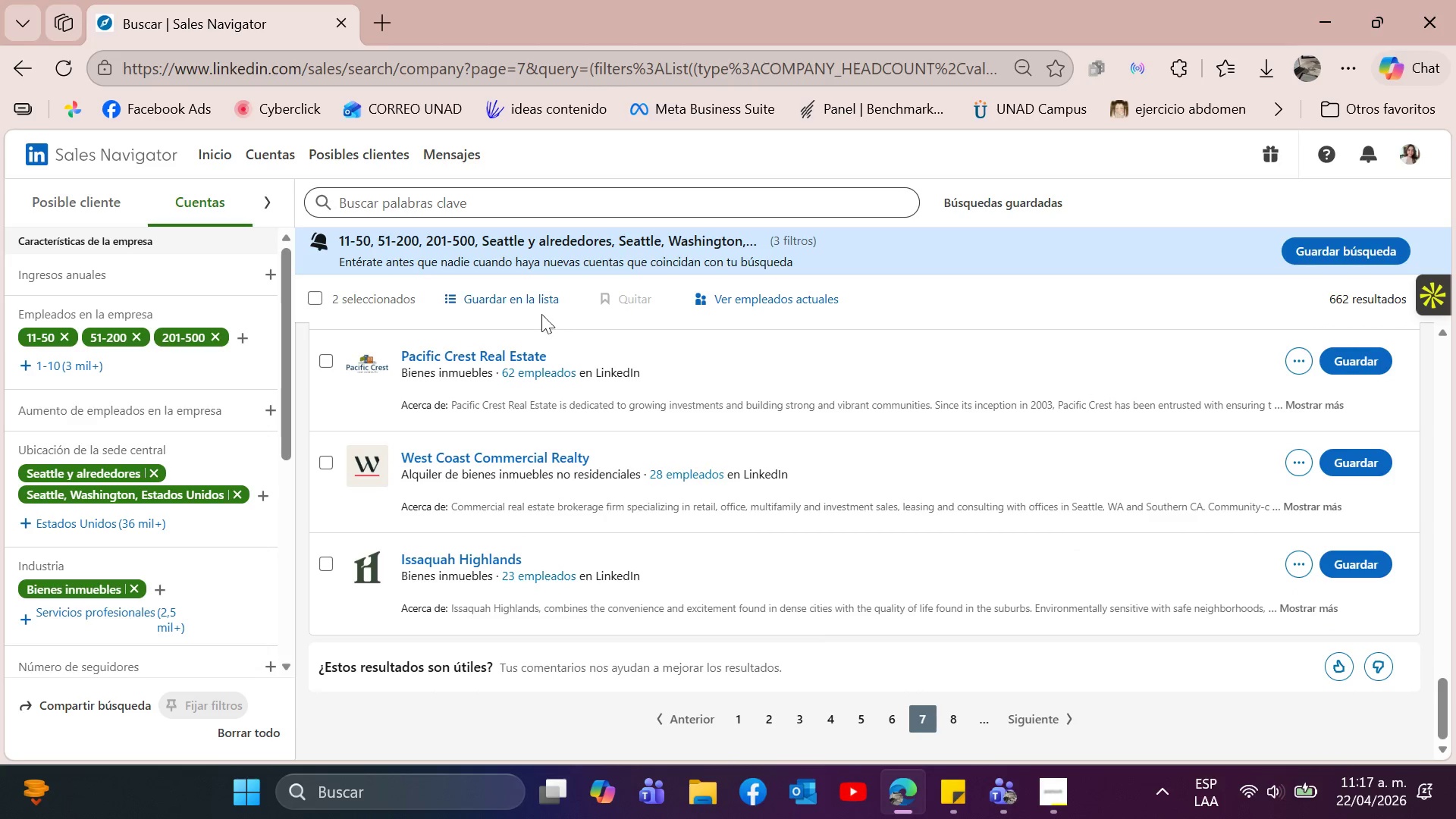 
left_click([508, 306])
 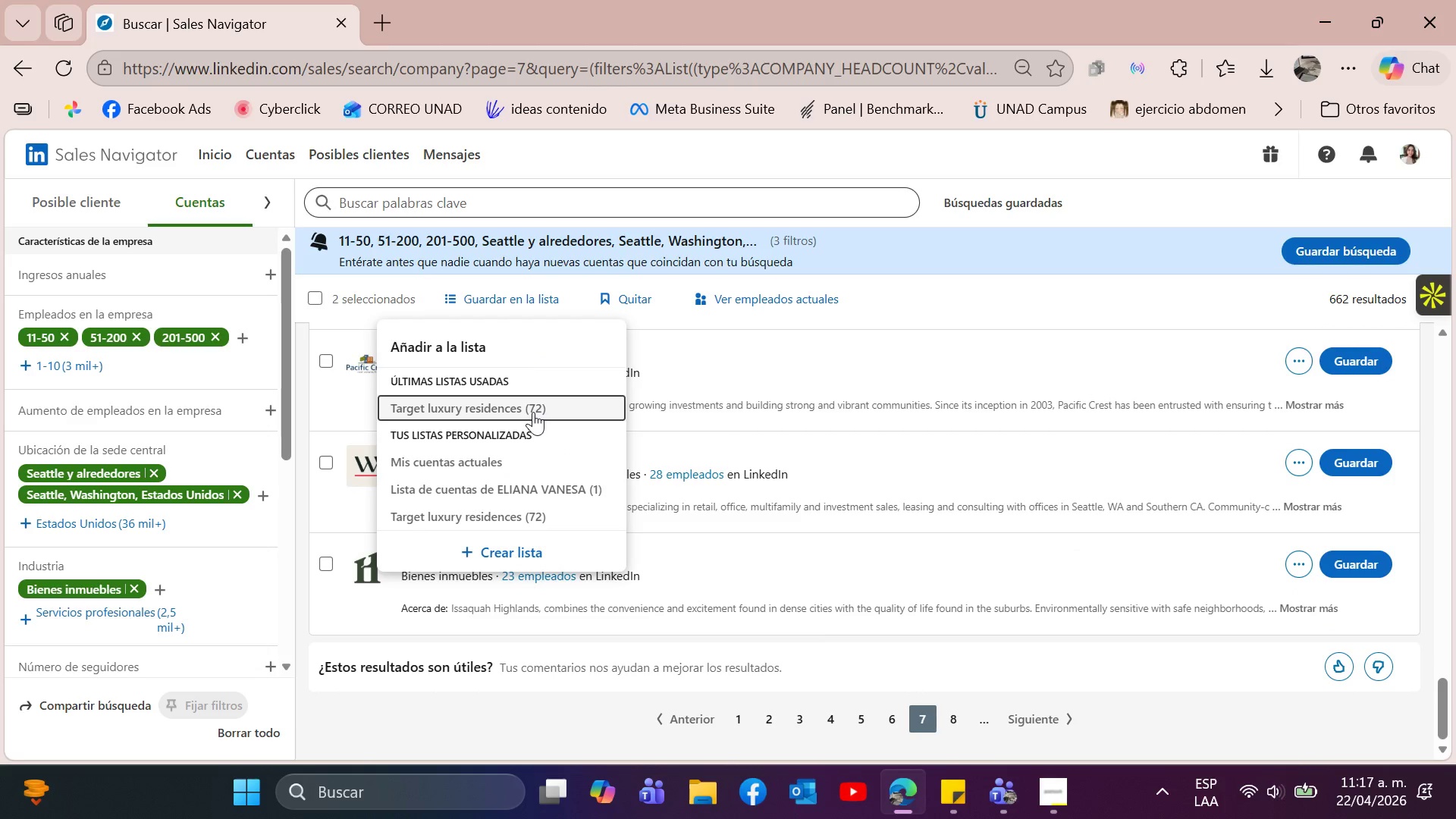 
left_click([414, 406])
 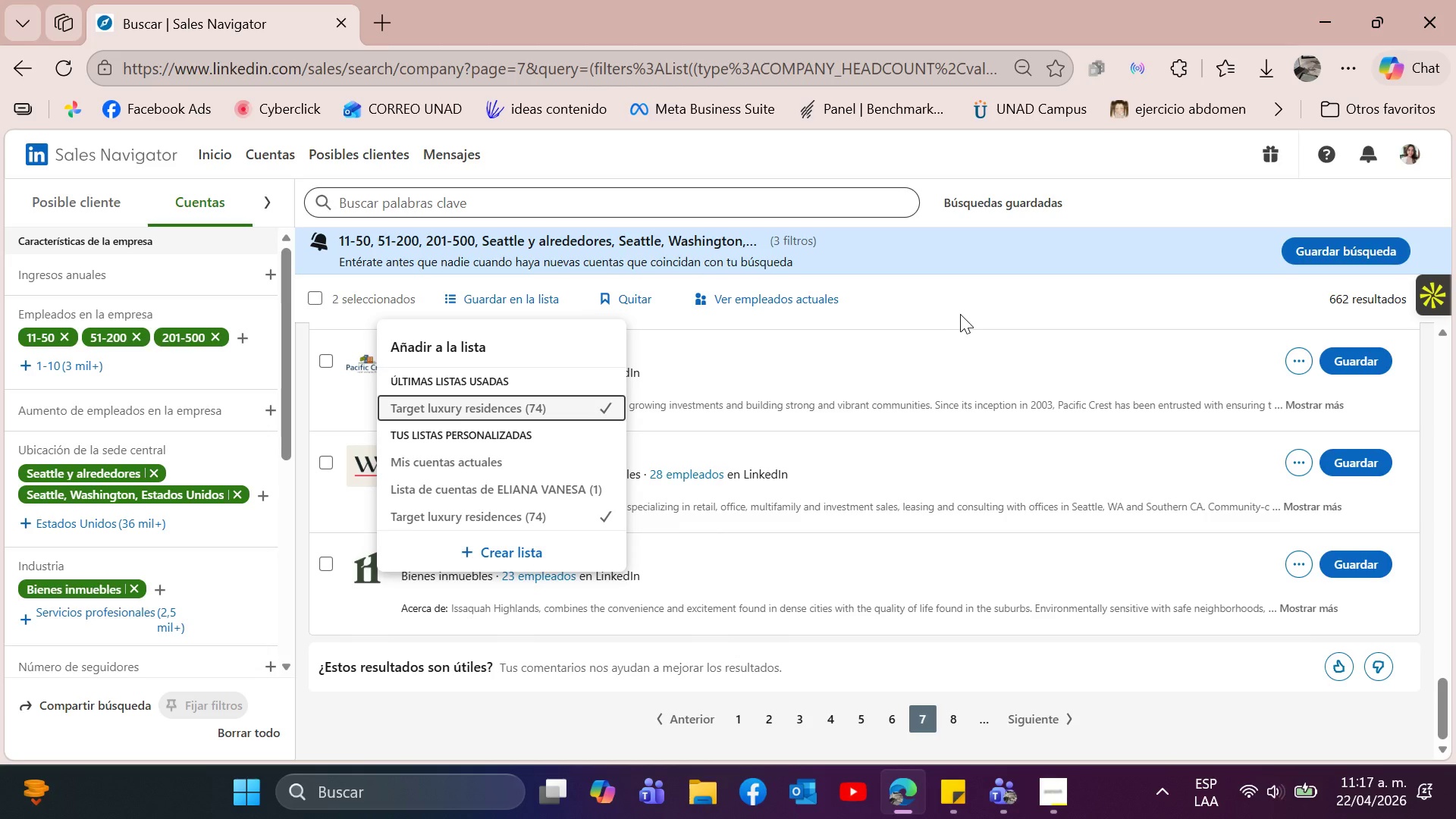 
left_click([968, 314])
 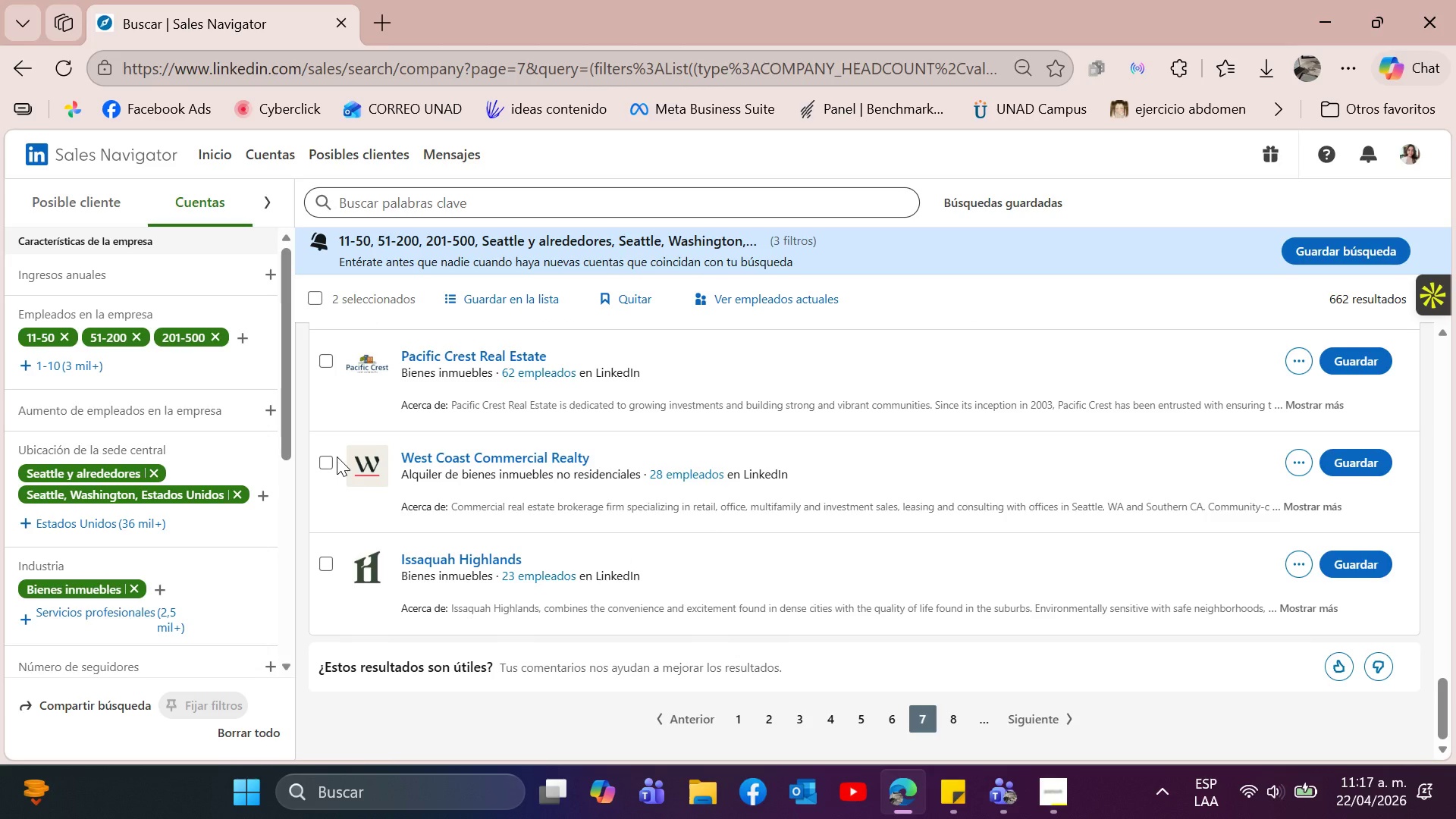 
wait(5.16)
 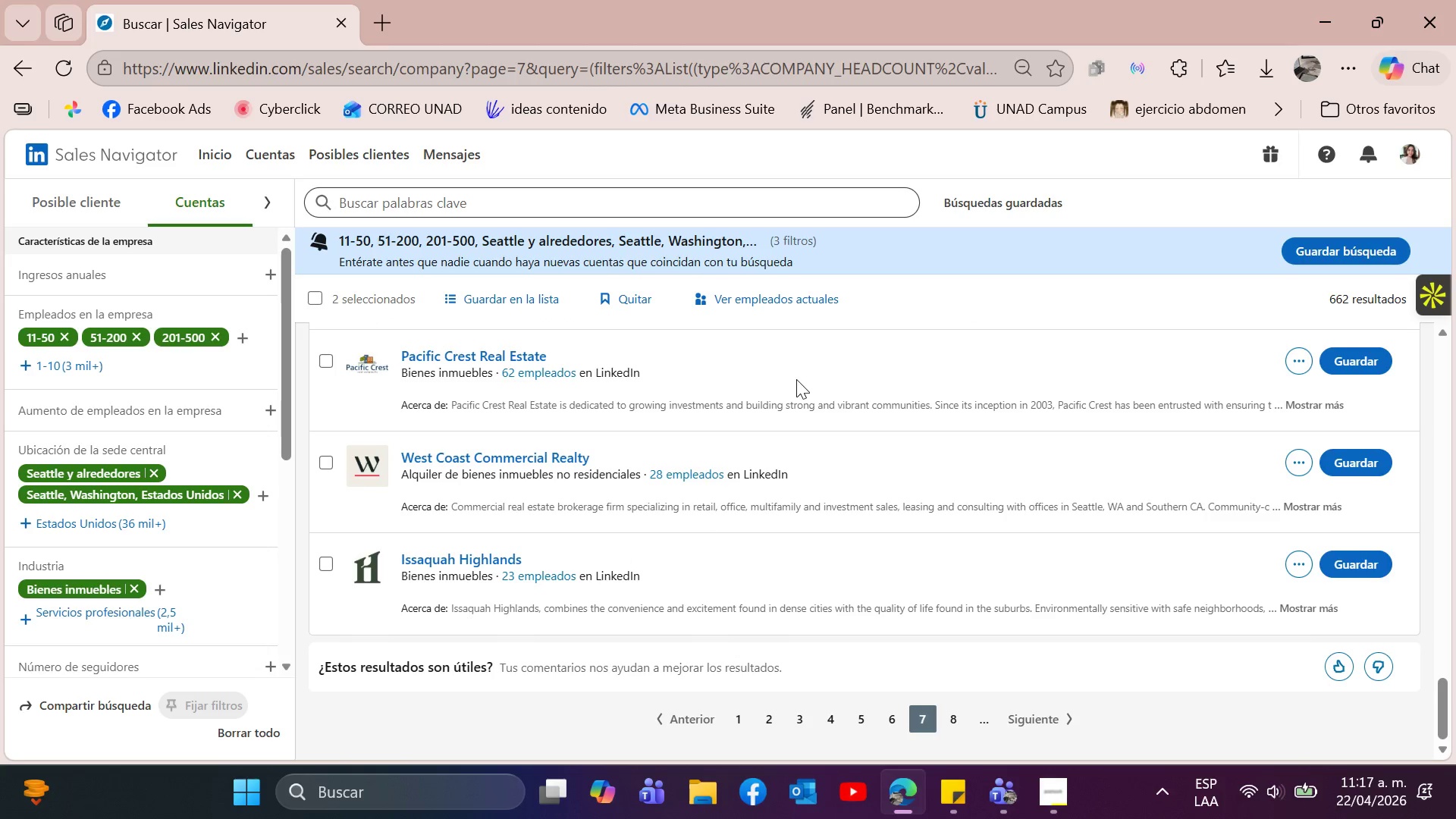 
left_click([337, 457])
 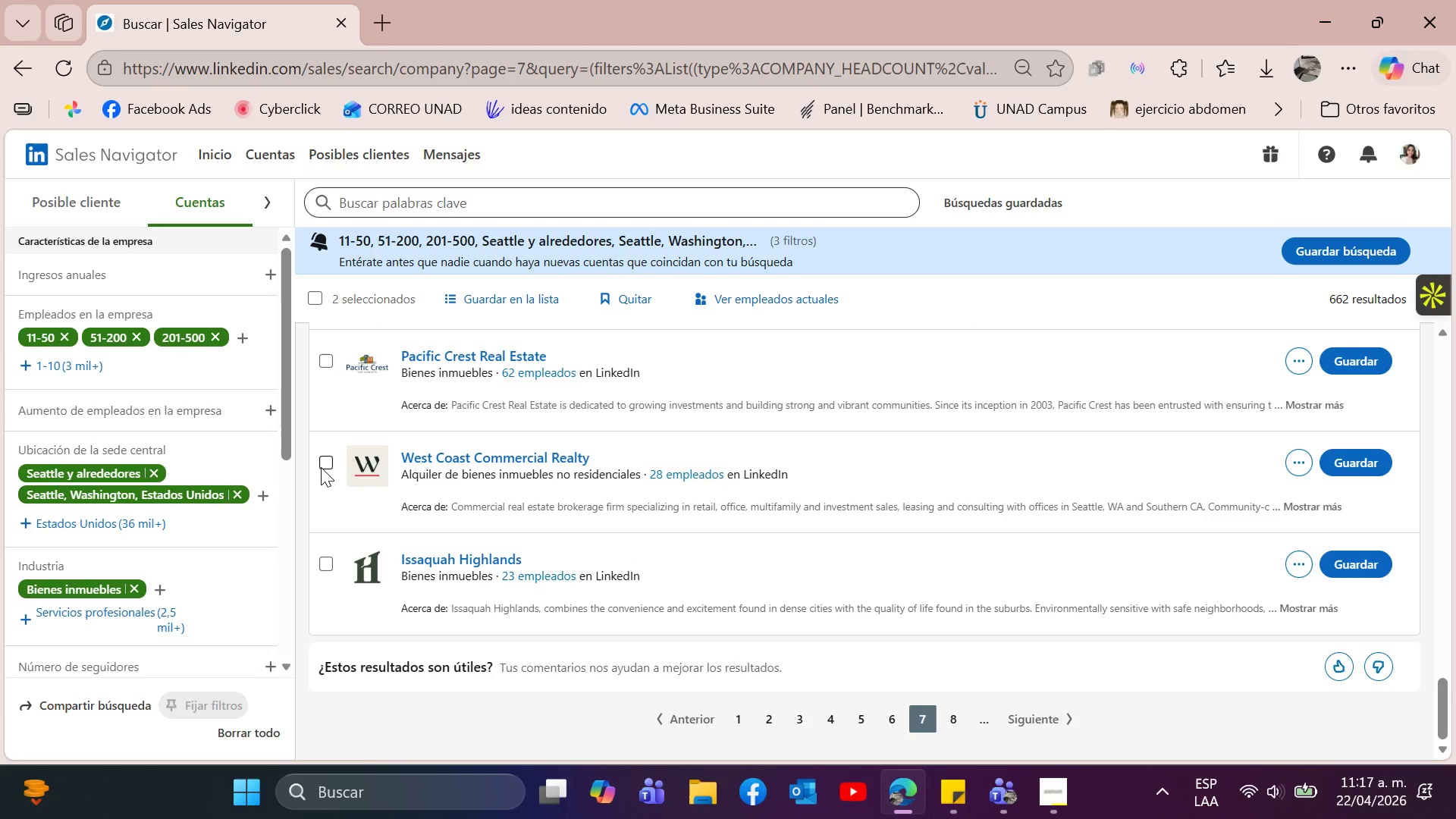 
left_click([322, 466])
 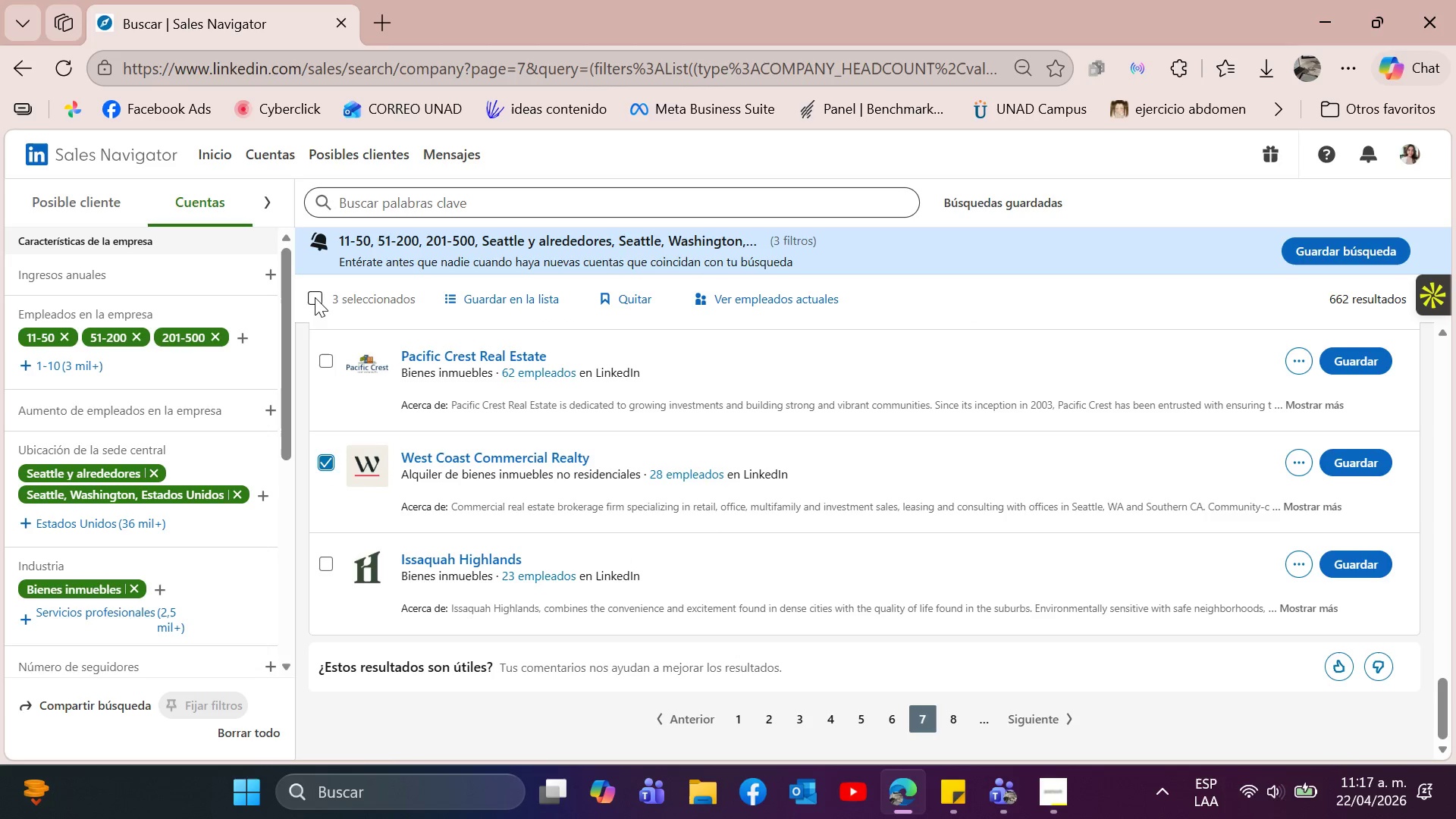 
double_click([315, 297])
 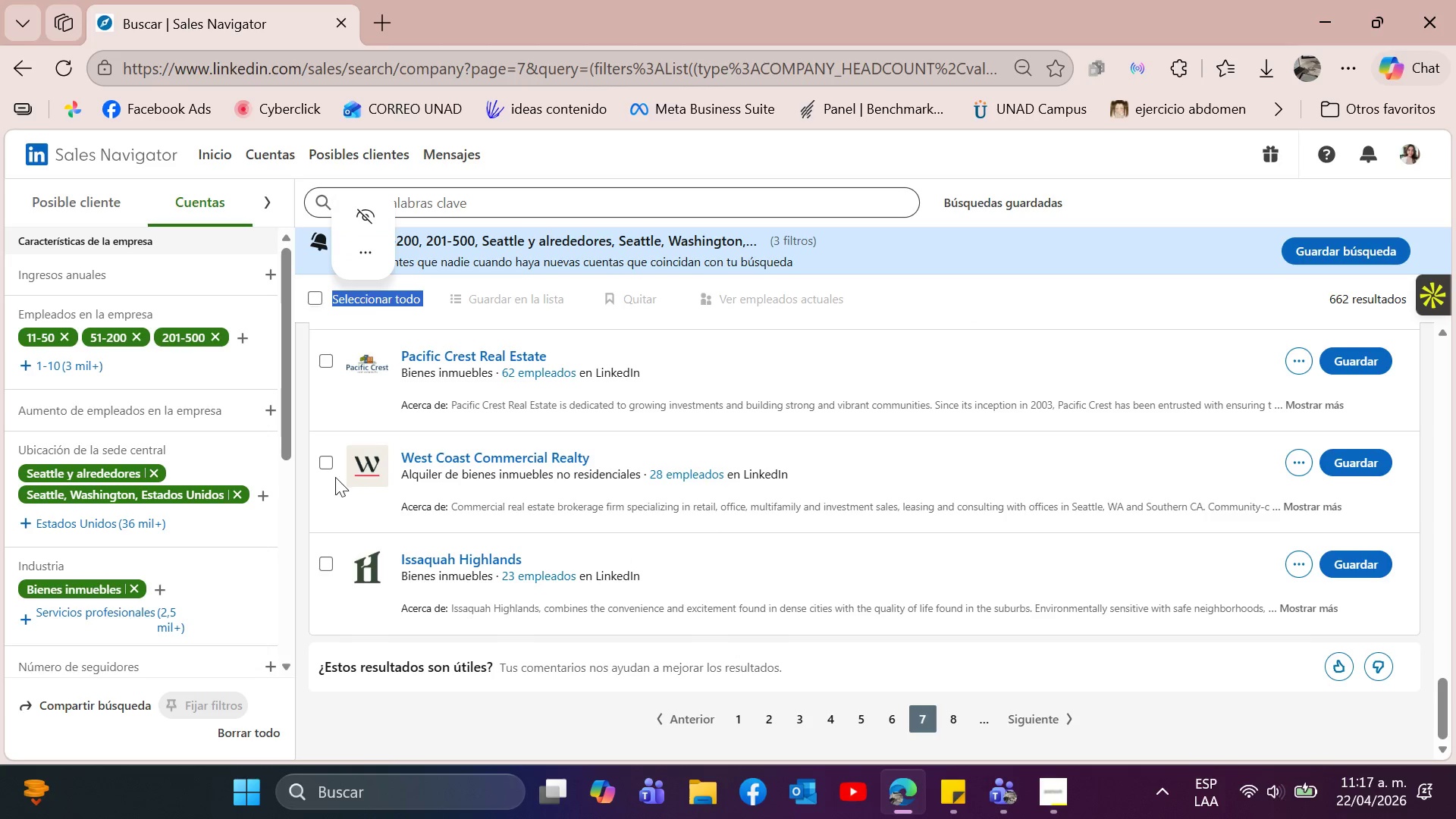 
left_click([322, 463])
 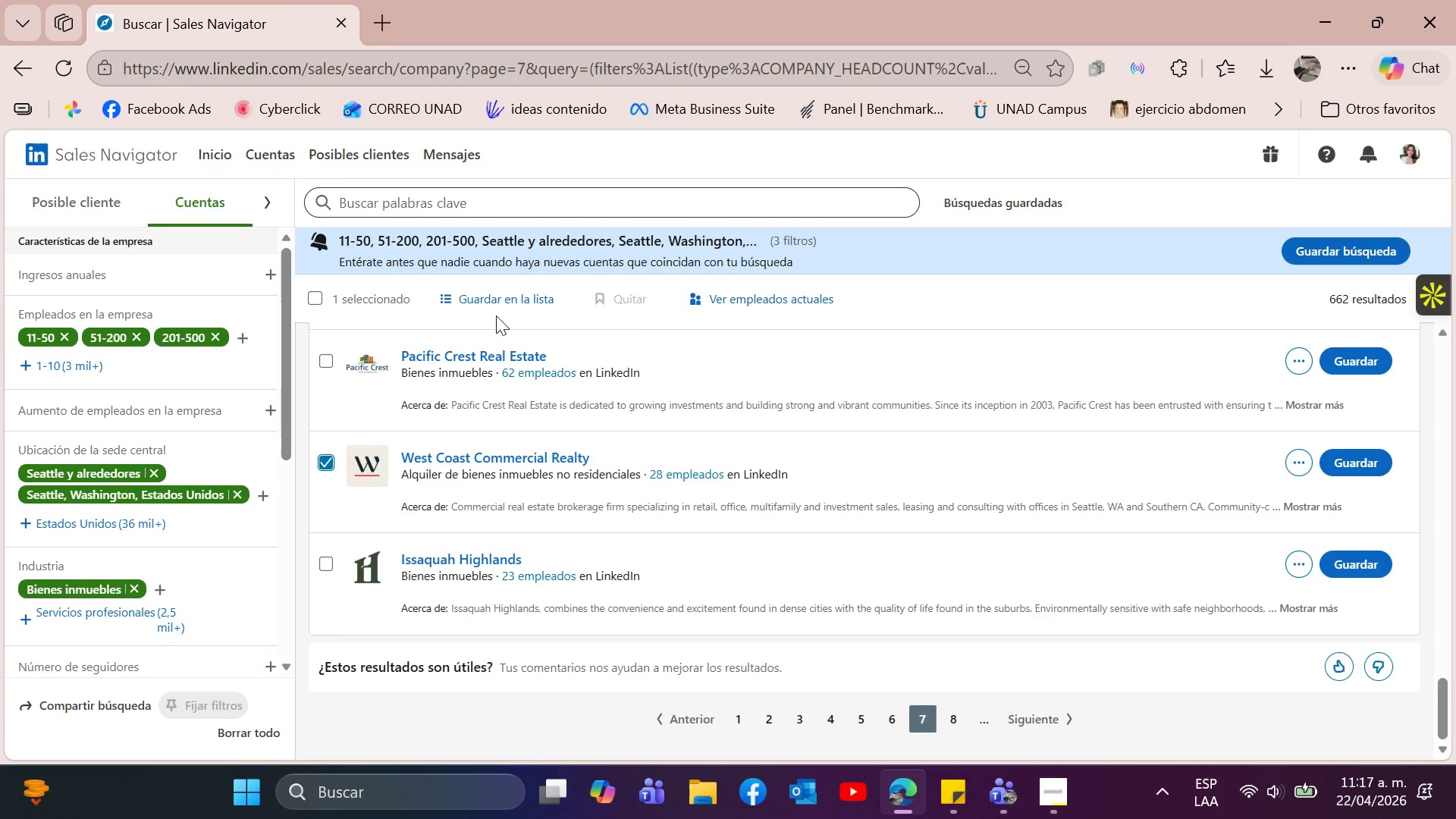 
left_click([504, 306])
 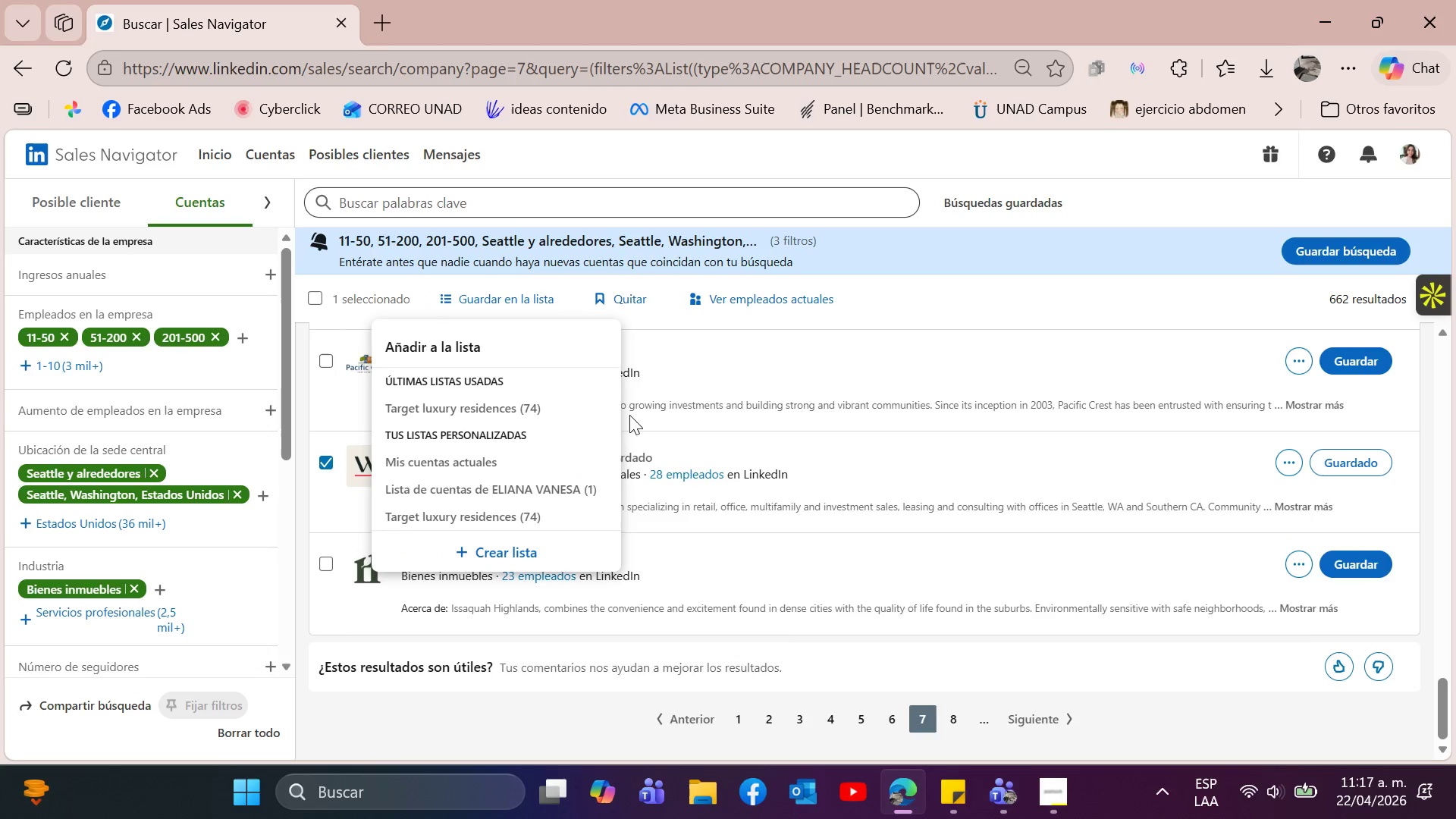 
left_click([535, 418])
 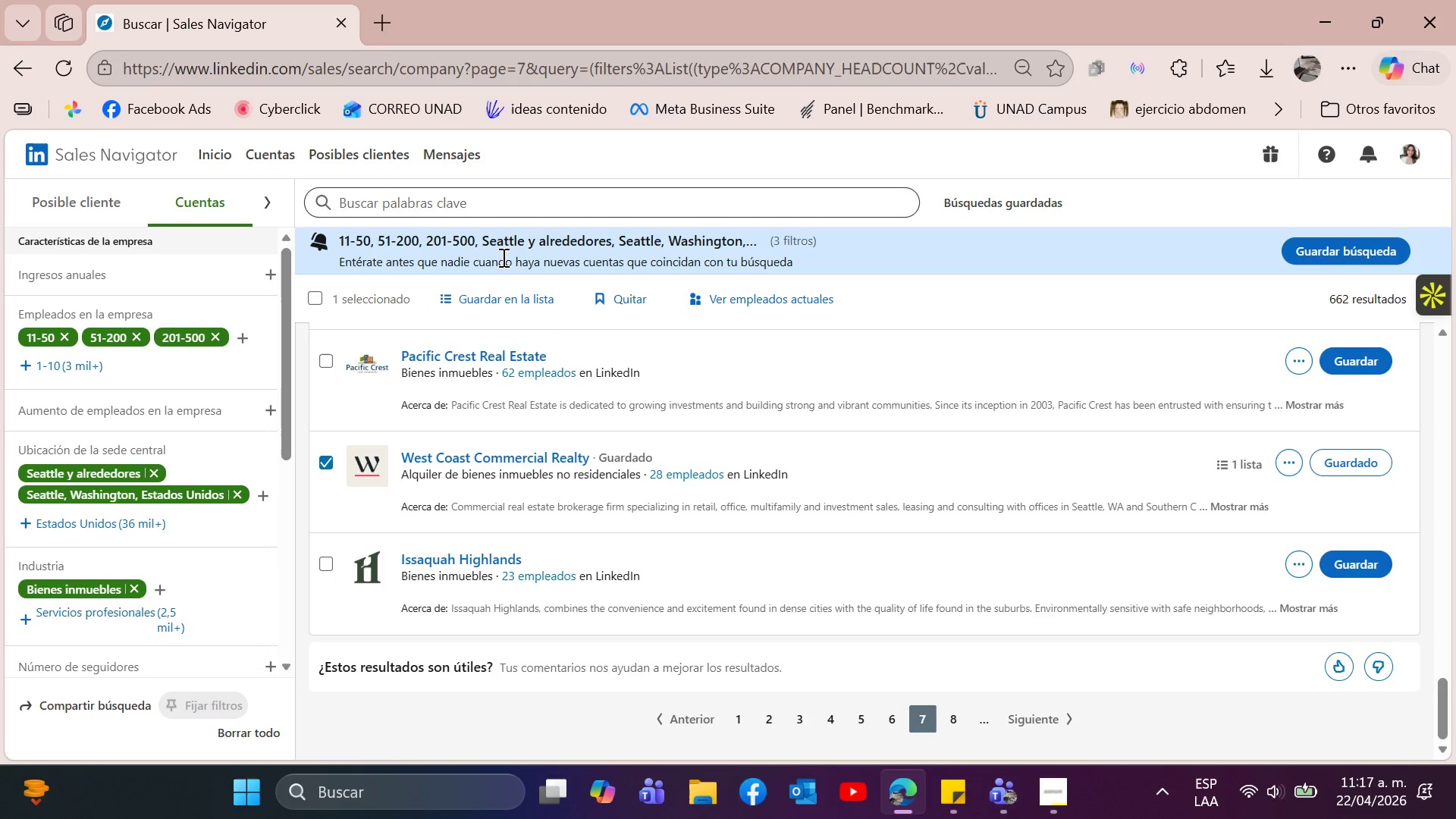 
wait(5.59)
 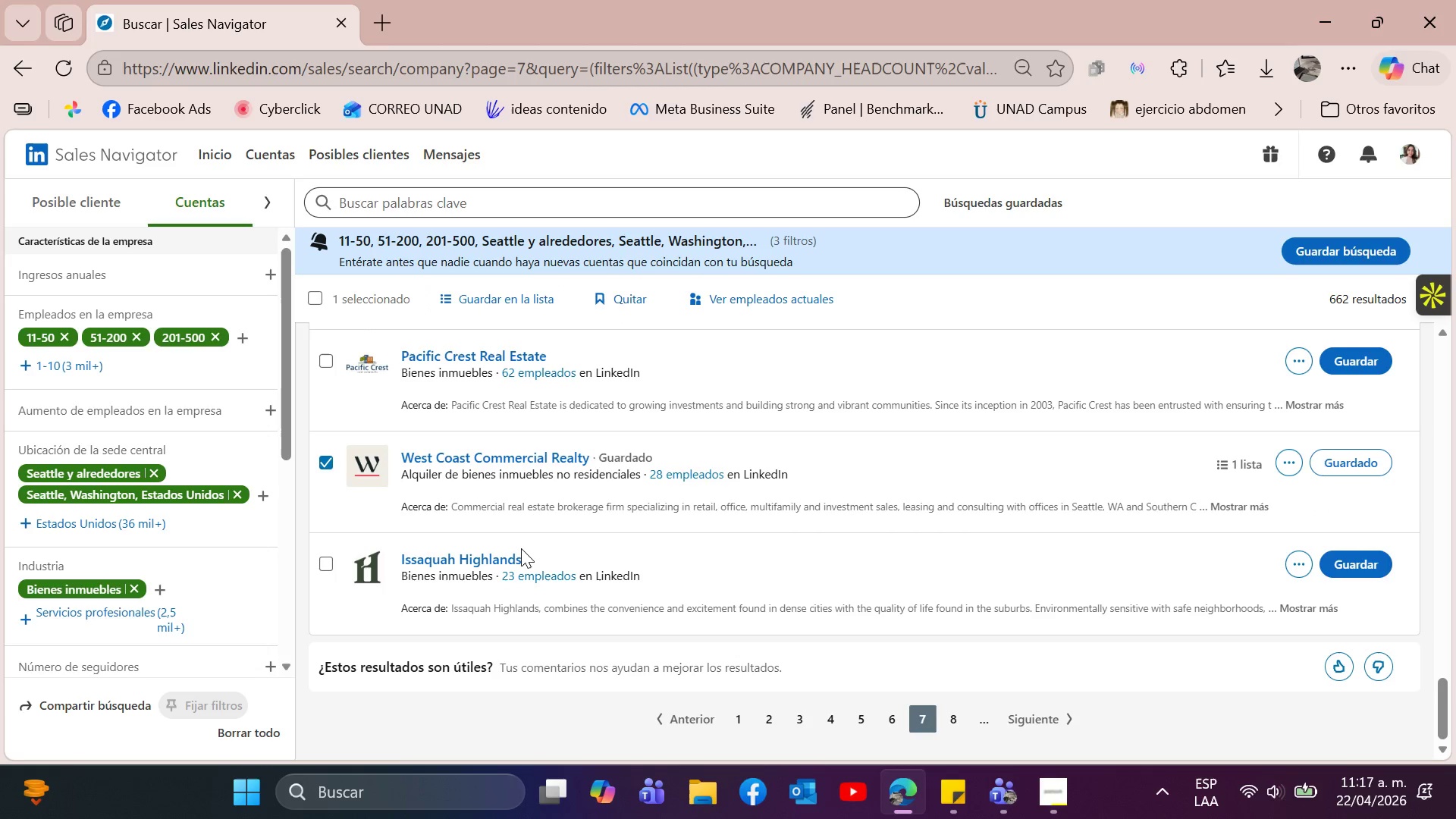 
left_click([459, 297])
 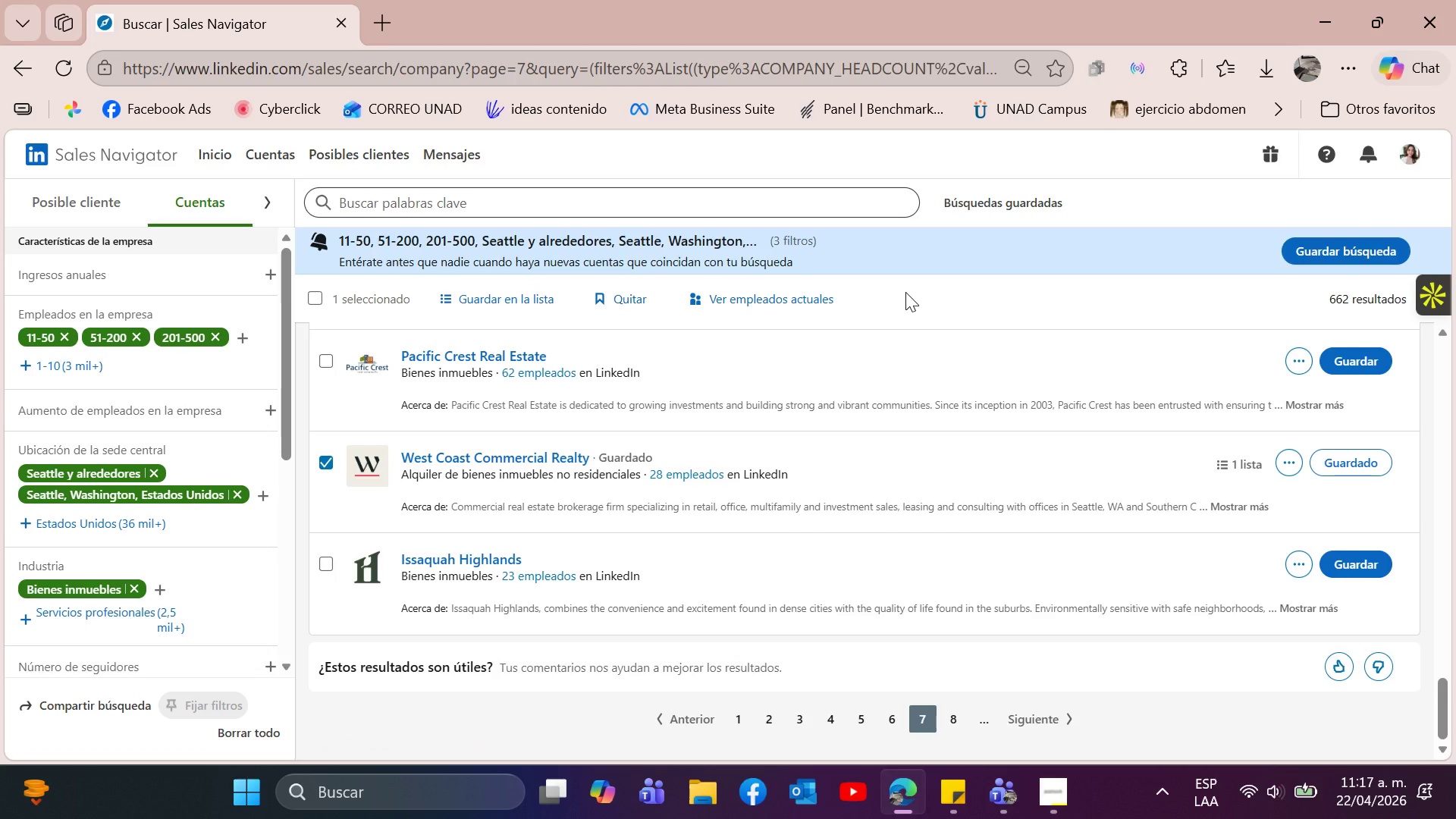 
wait(30.03)
 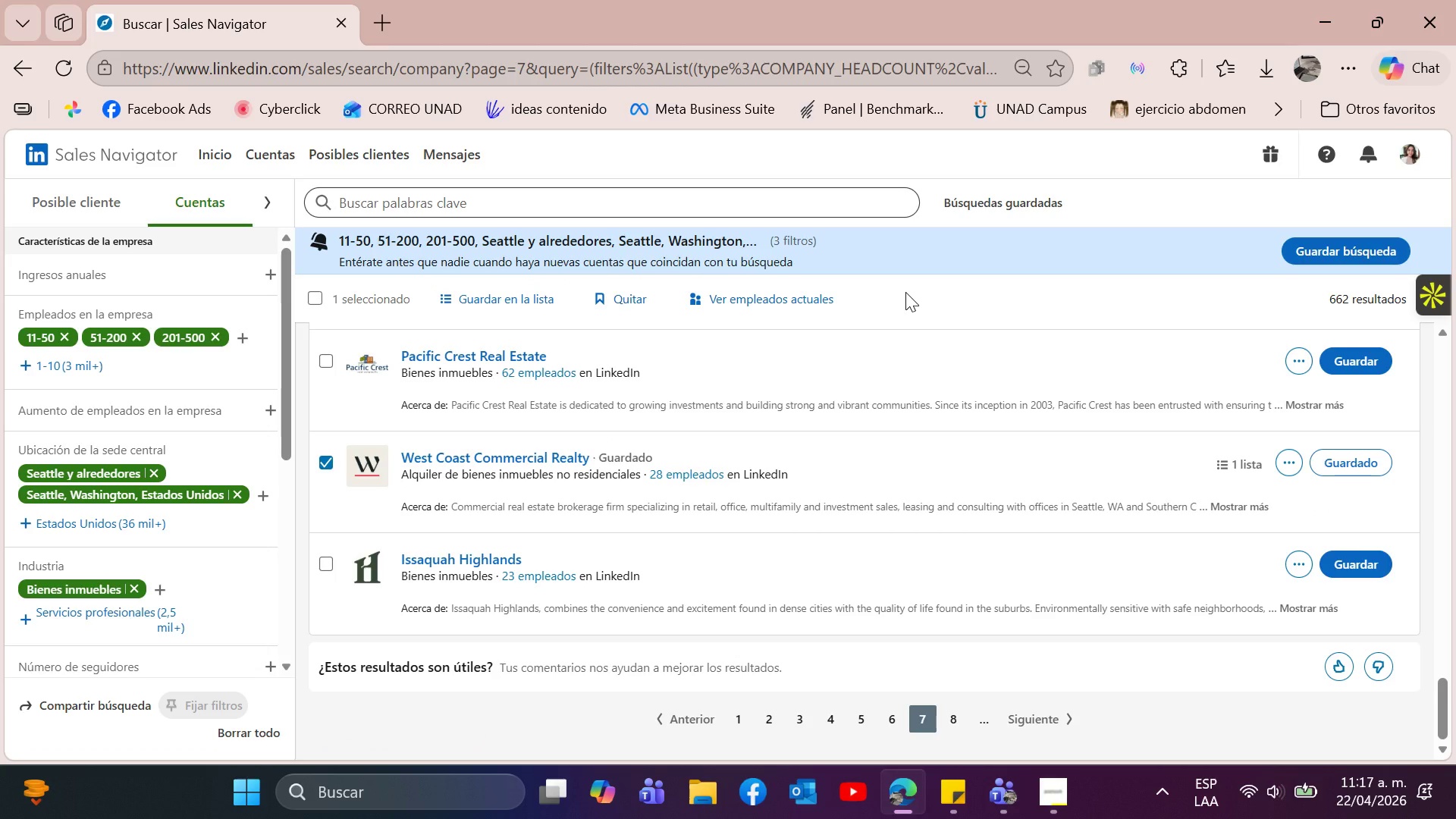 
left_click([140, 151])
 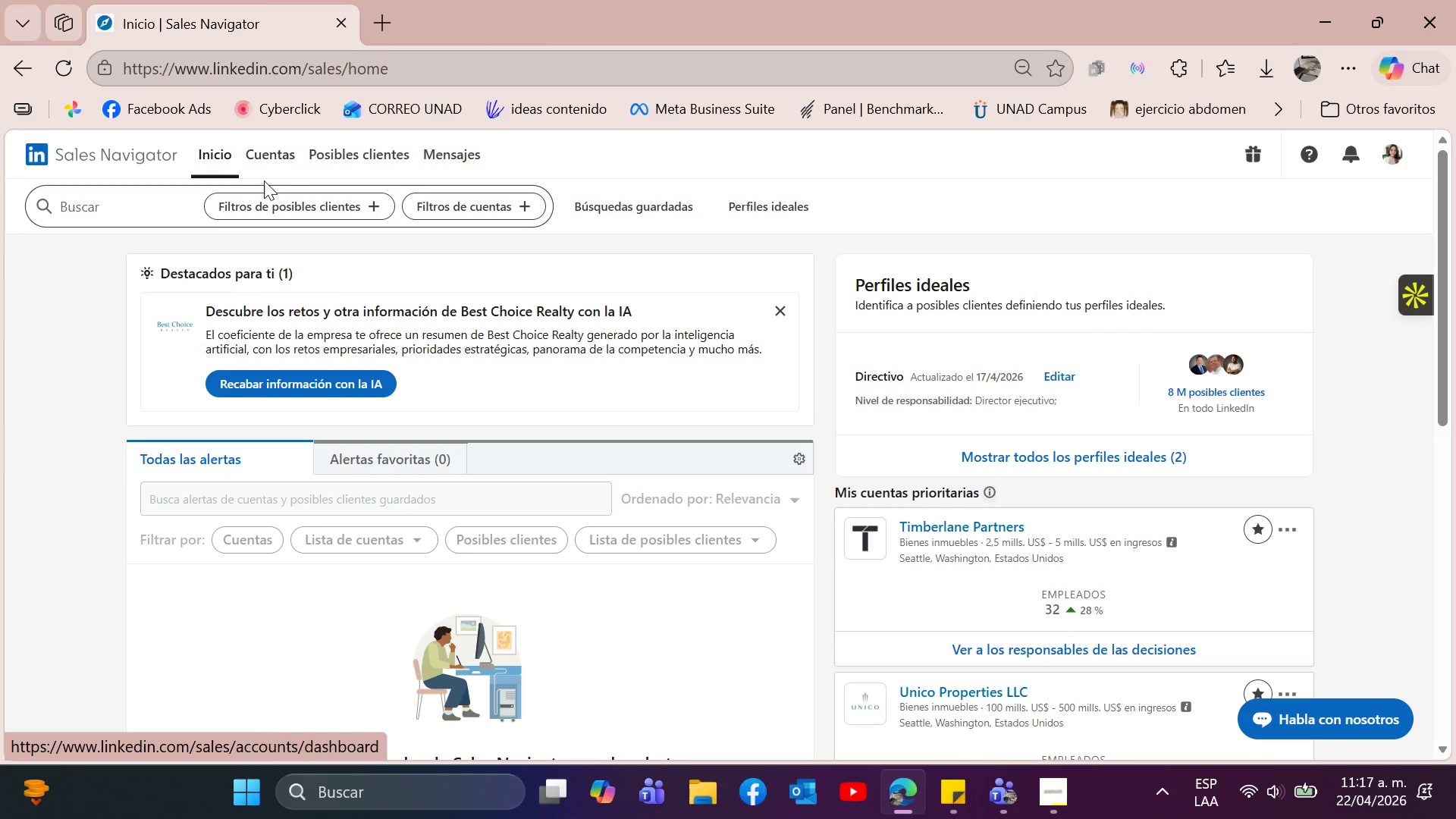 
left_click([276, 150])
 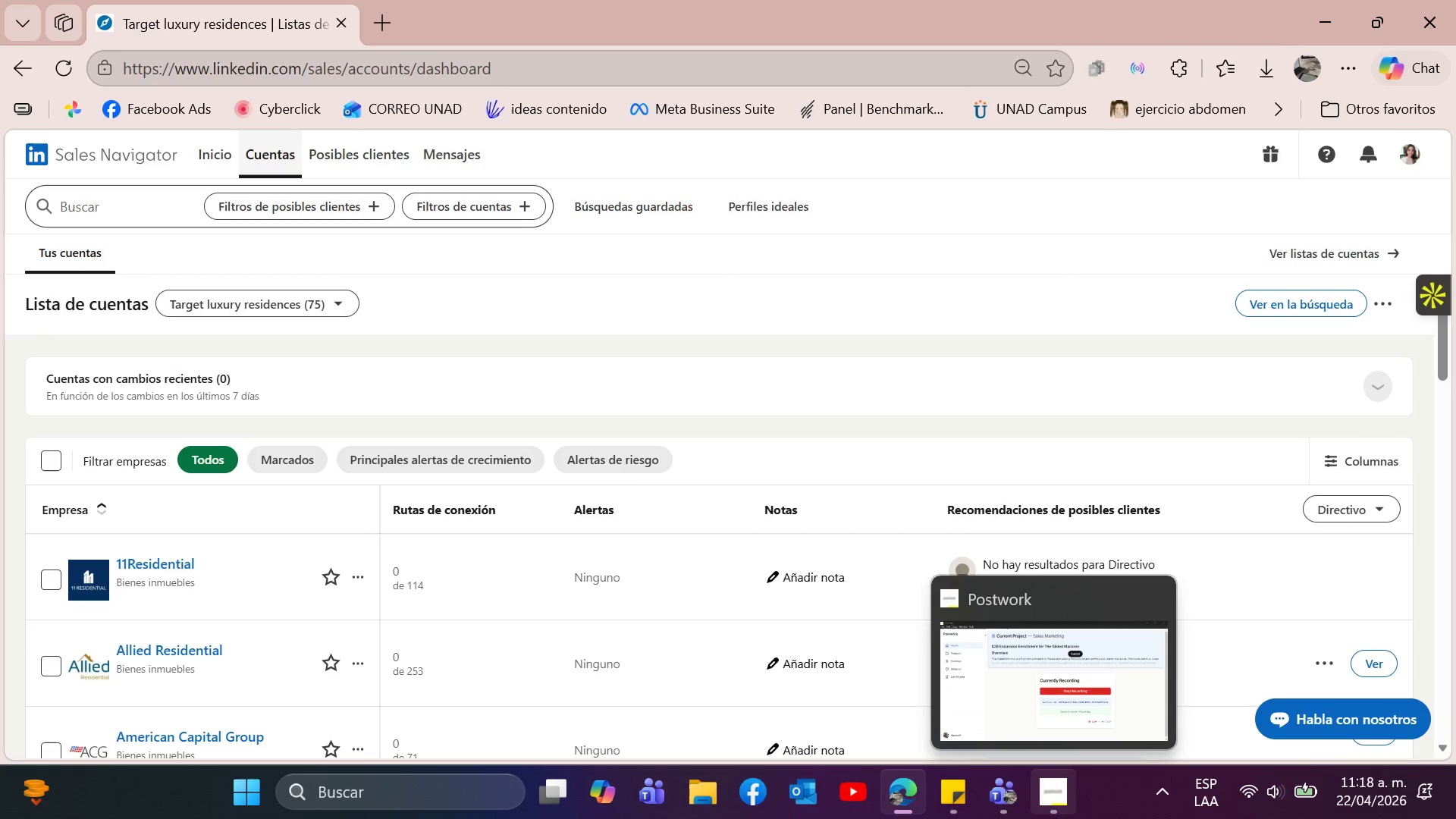 
wait(23.56)
 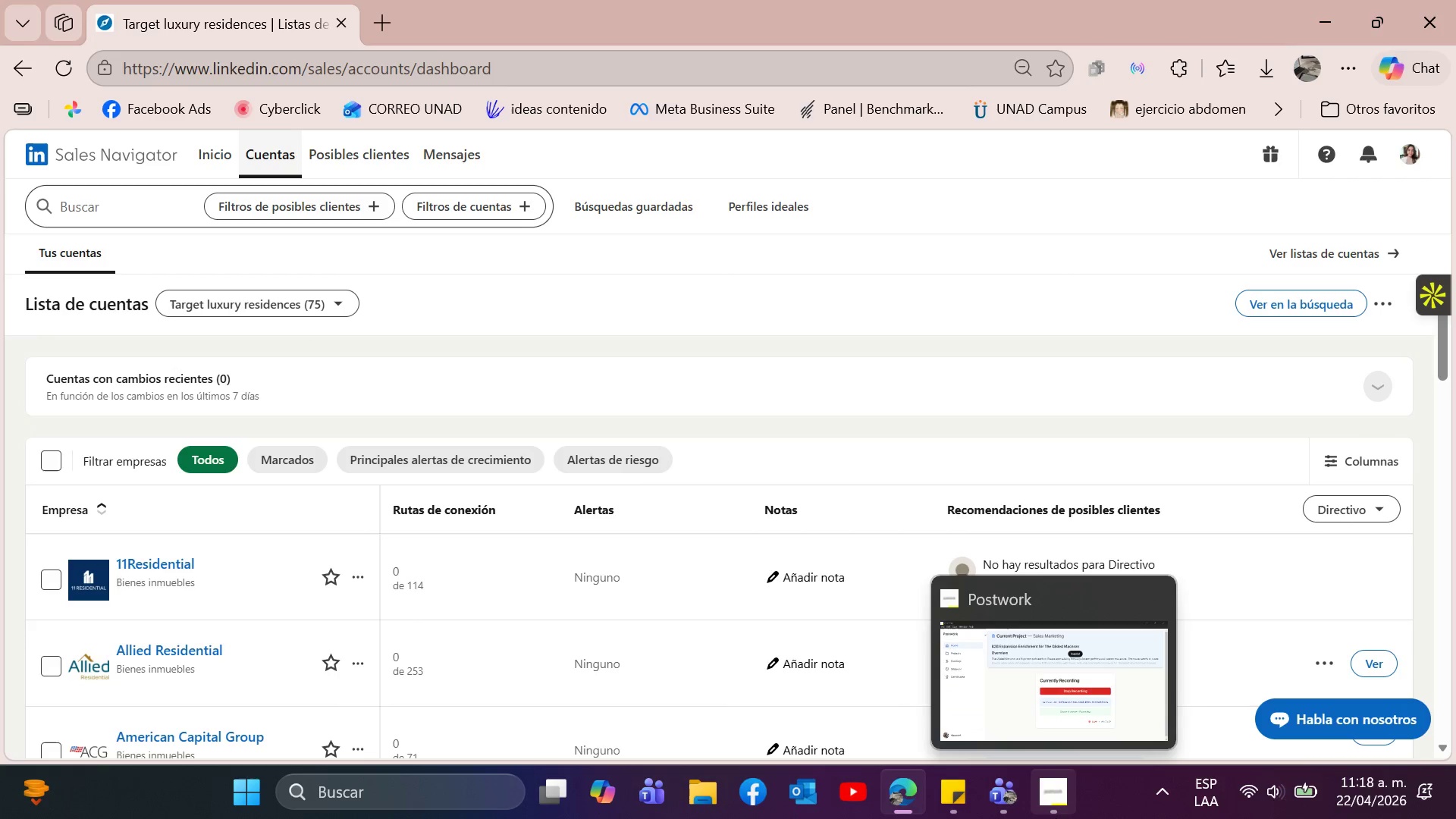 
scroll: coordinate [393, 523], scroll_direction: down, amount: 2.0
 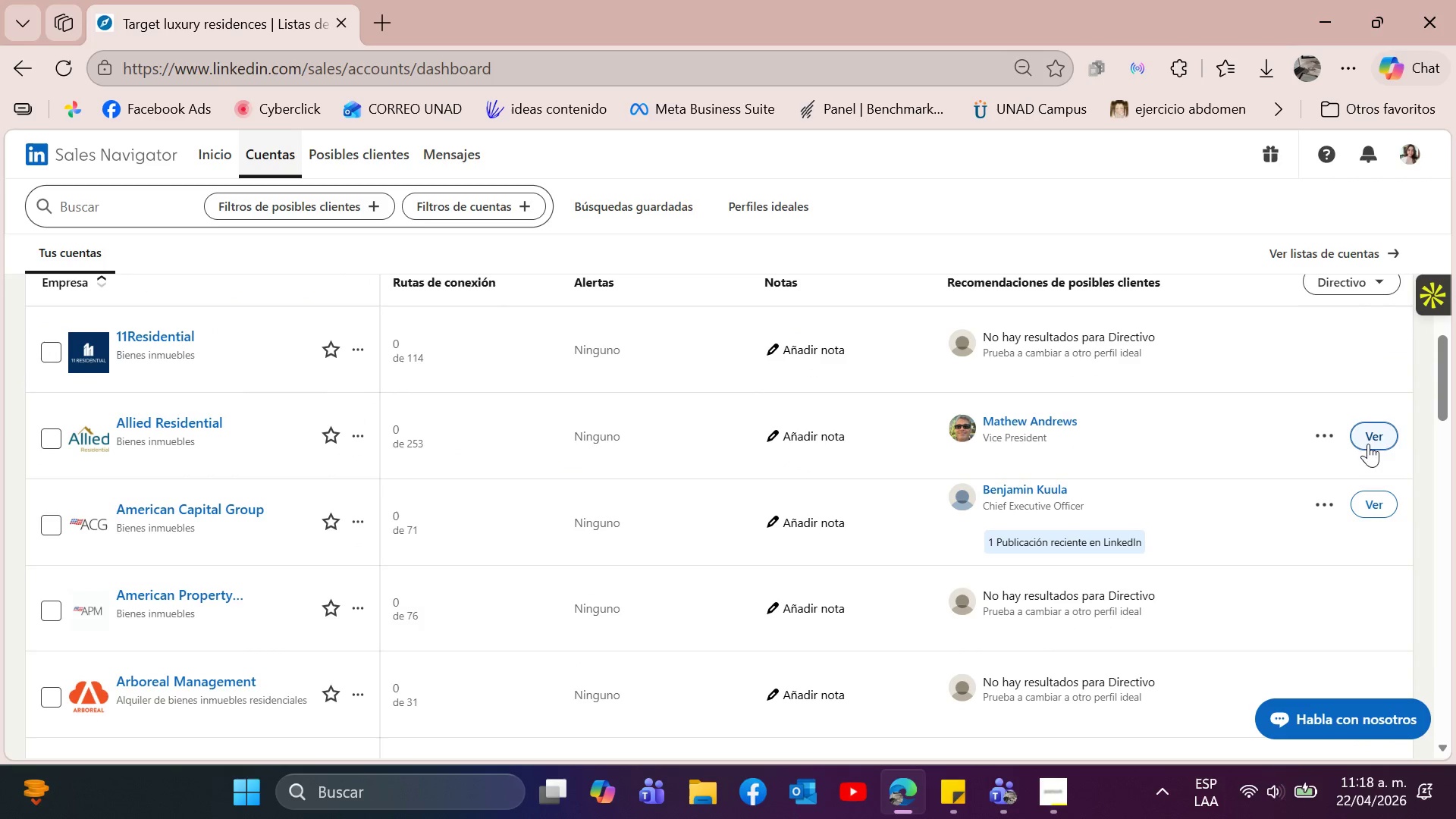 
left_click([1344, 439])
 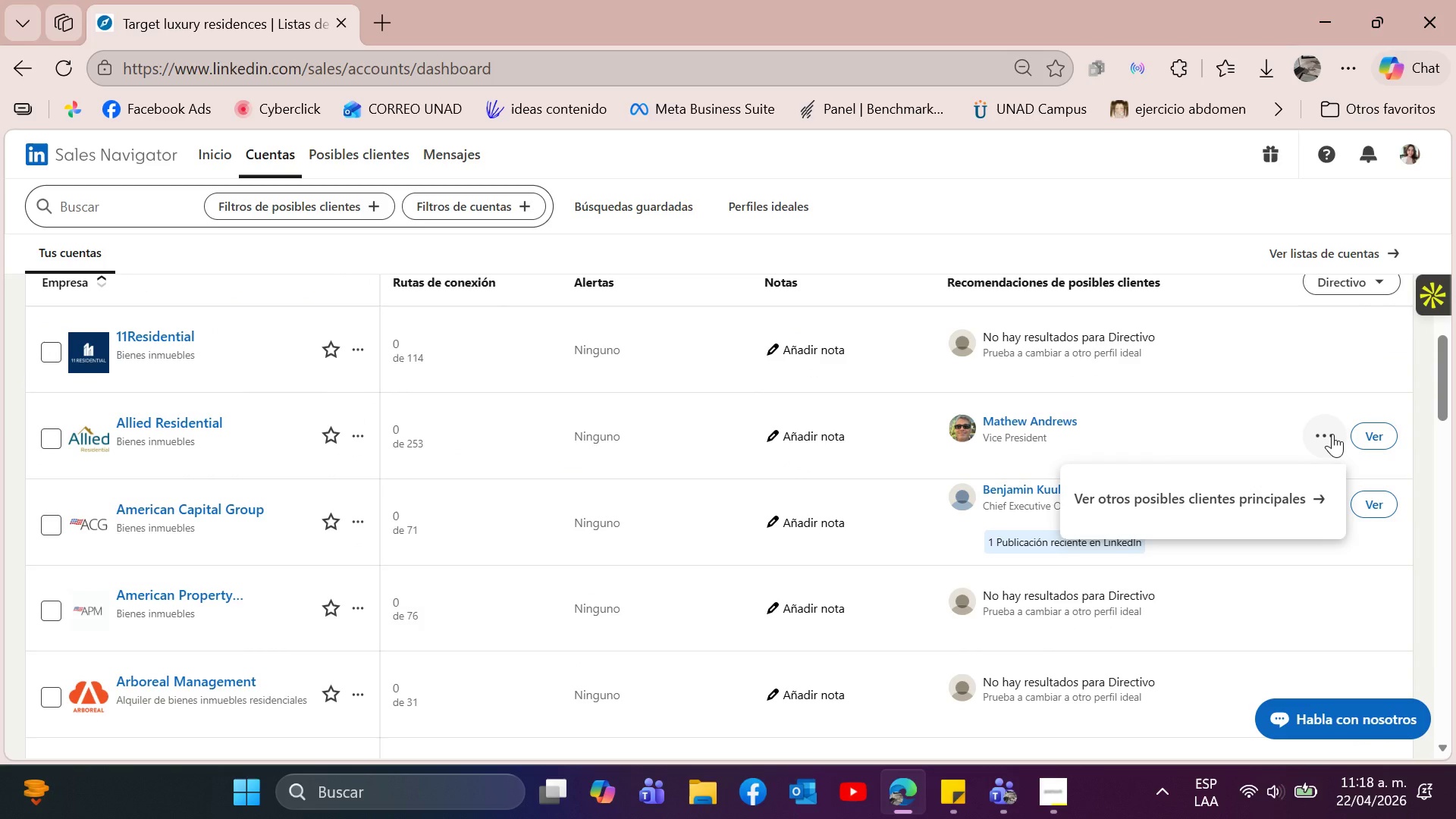 
left_click([1332, 434])
 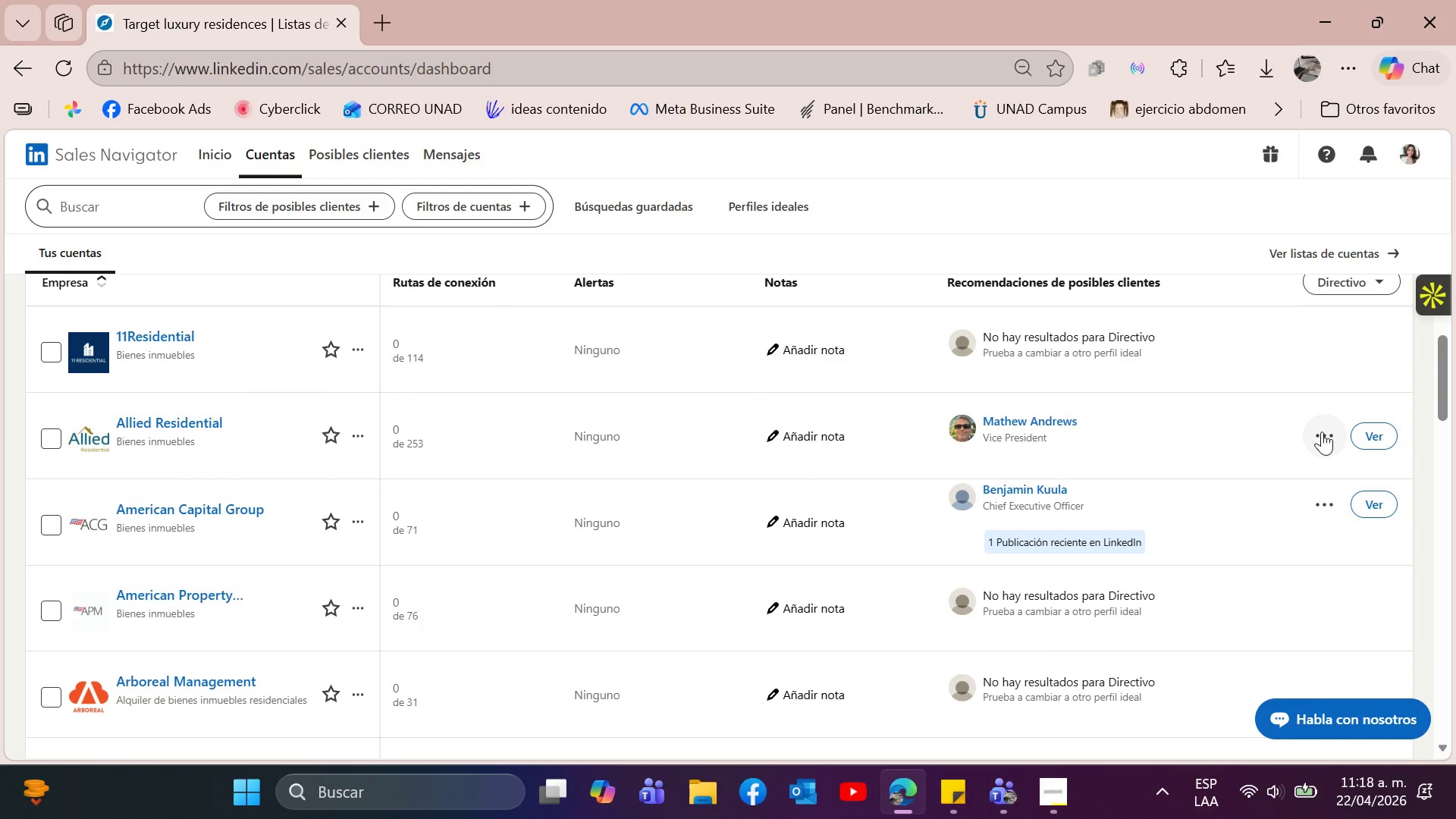 
wait(9.22)
 